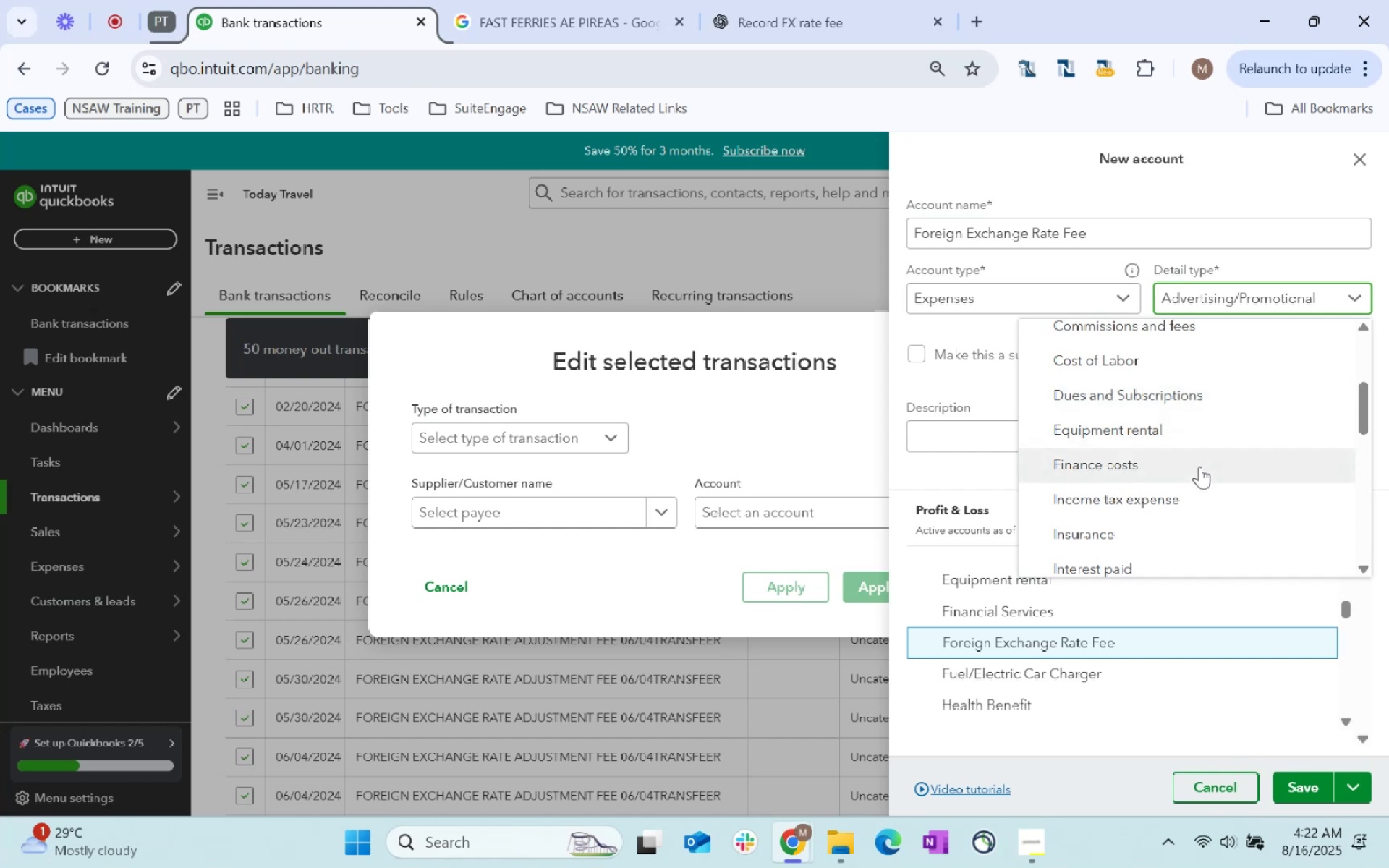 
left_click([1199, 467])
 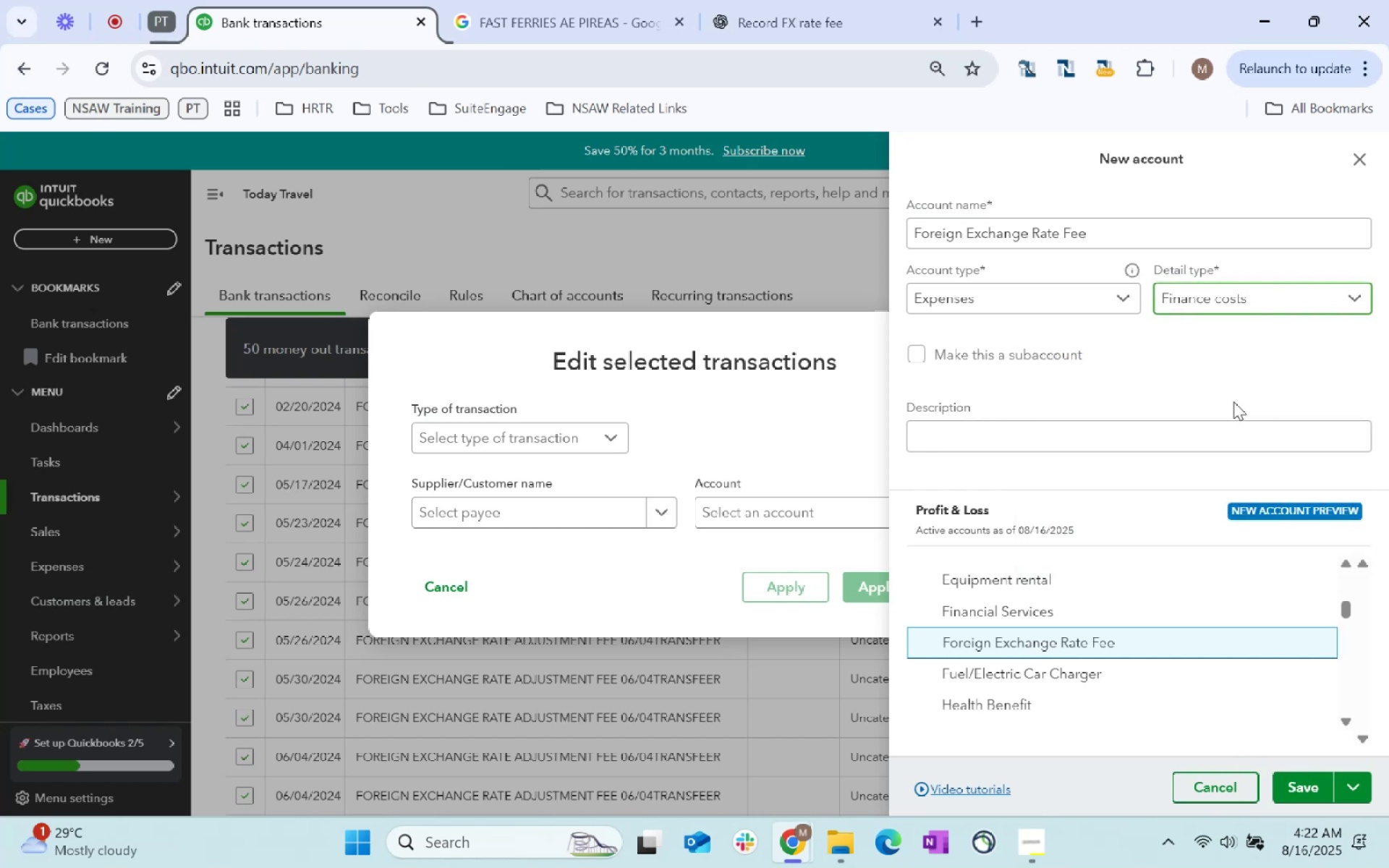 
left_click([1262, 317])
 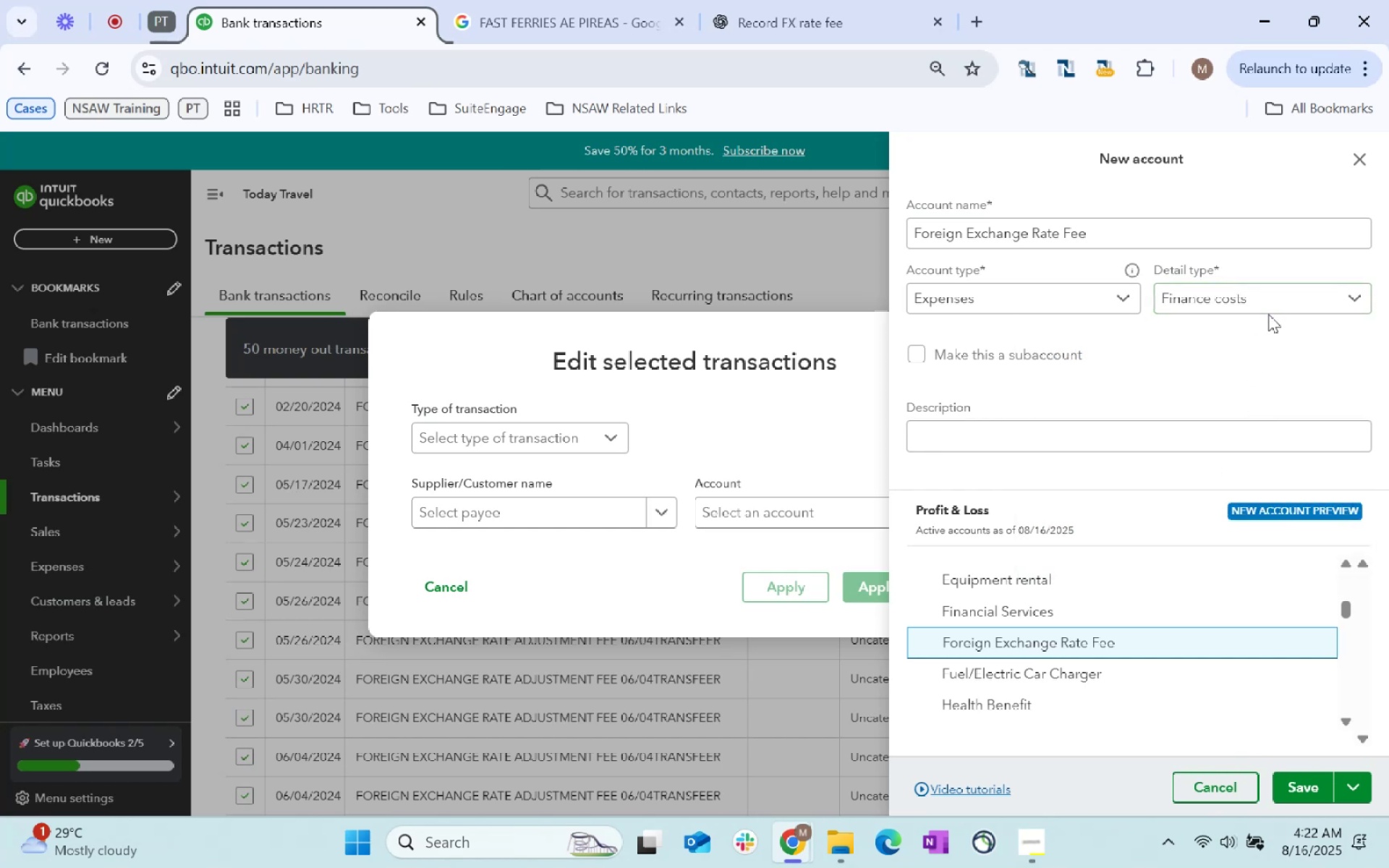 
double_click([1270, 312])
 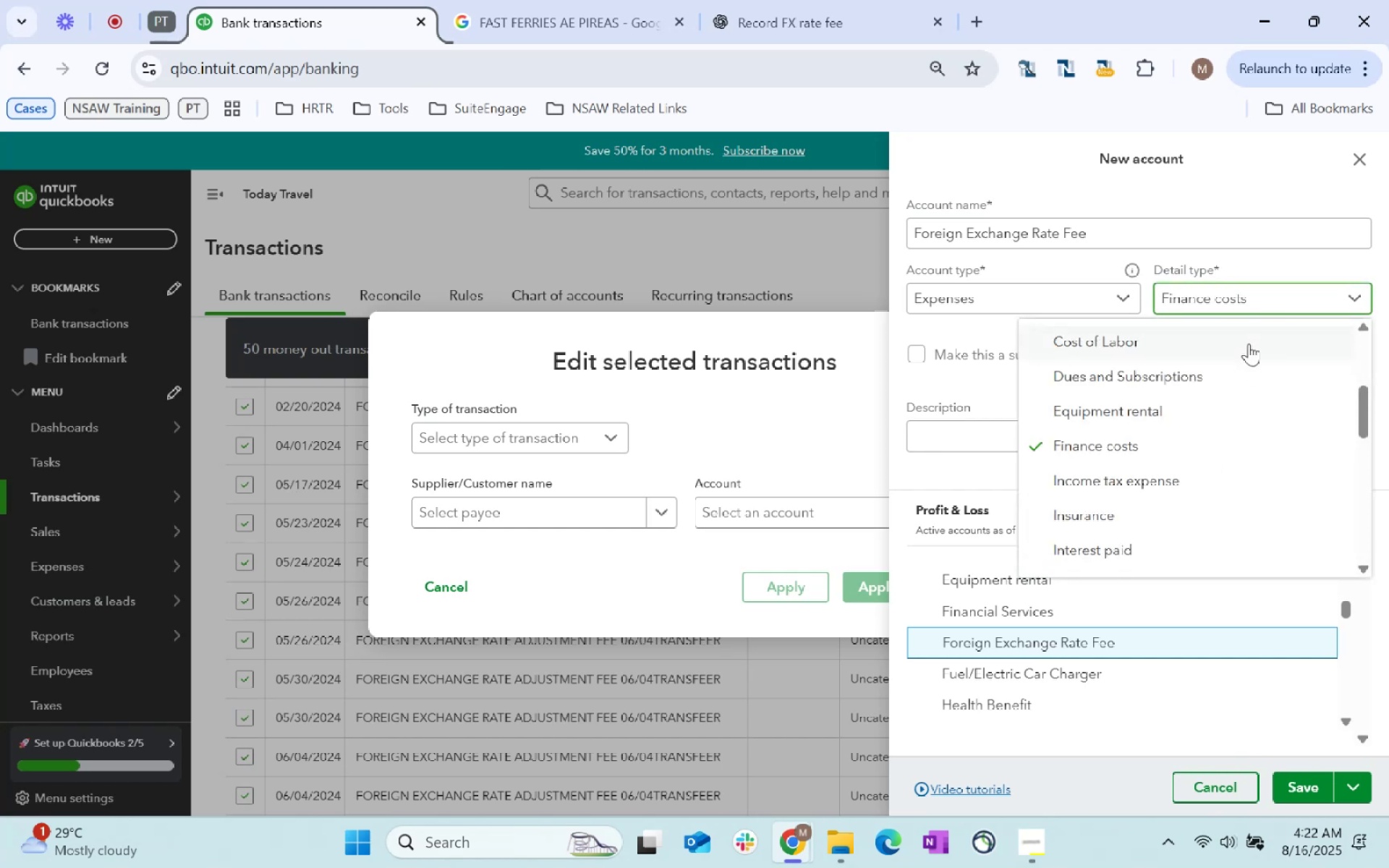 
scroll: coordinate [1251, 447], scroll_direction: down, amount: 14.0
 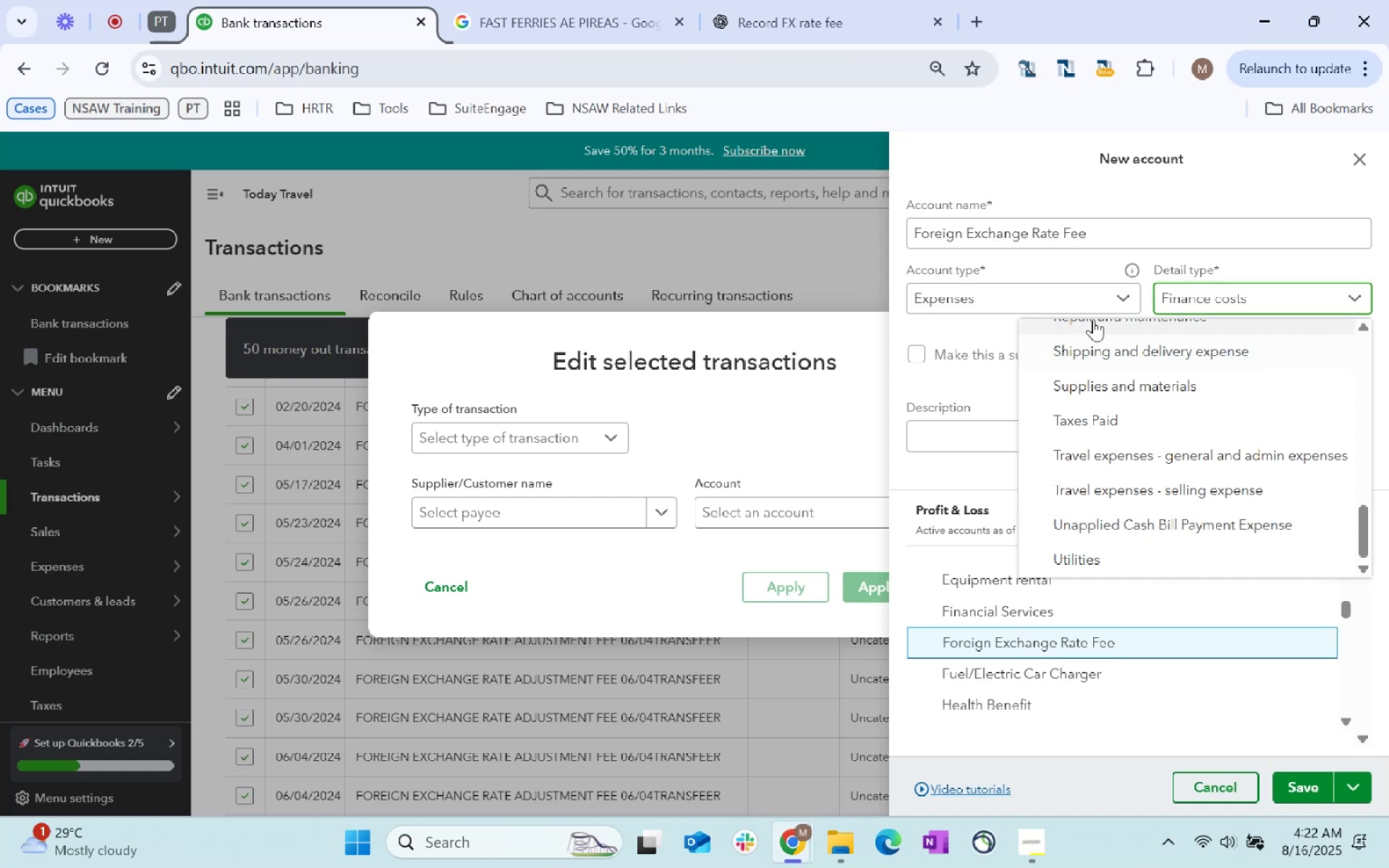 
left_click([1101, 305])
 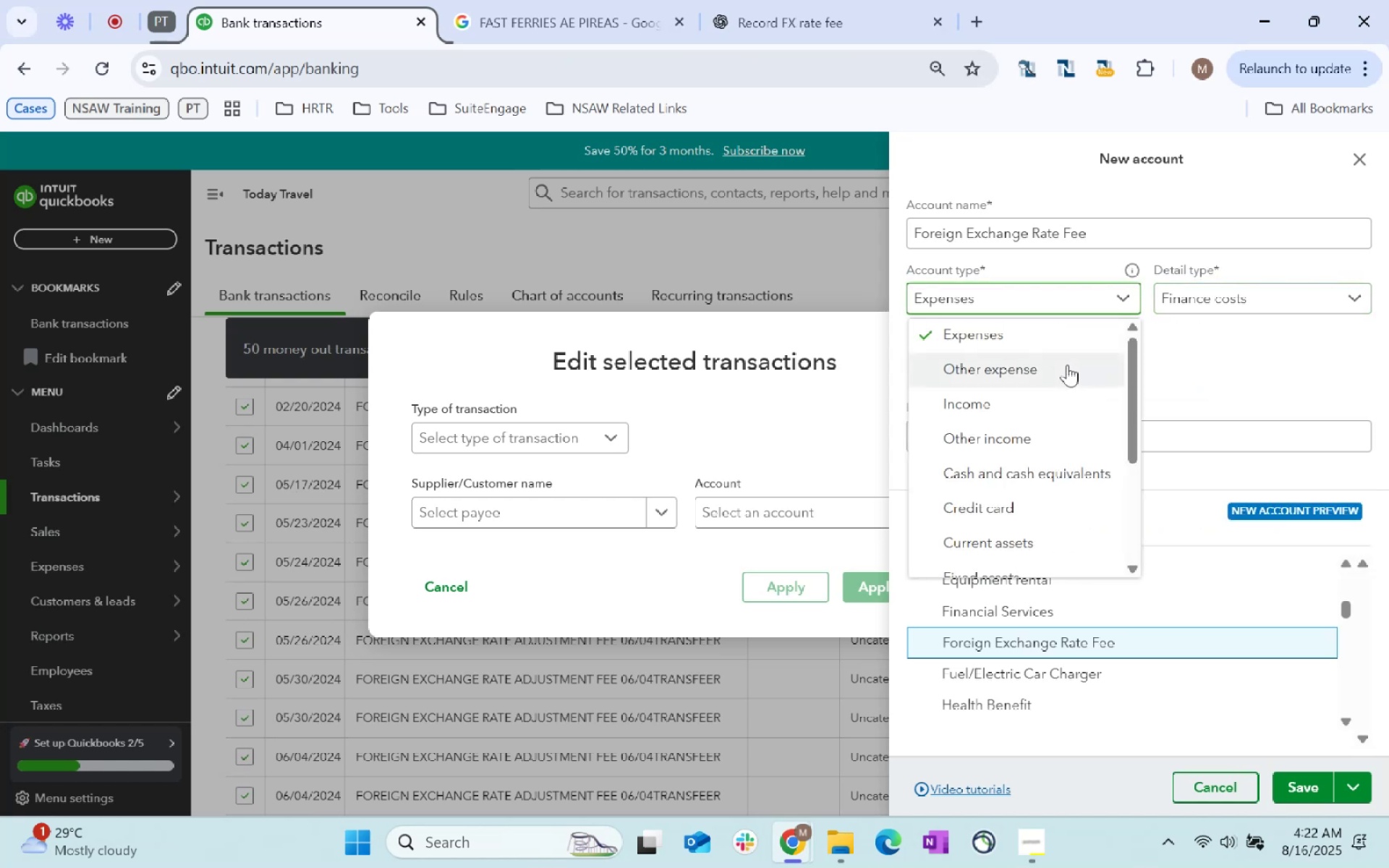 
left_click([1067, 365])
 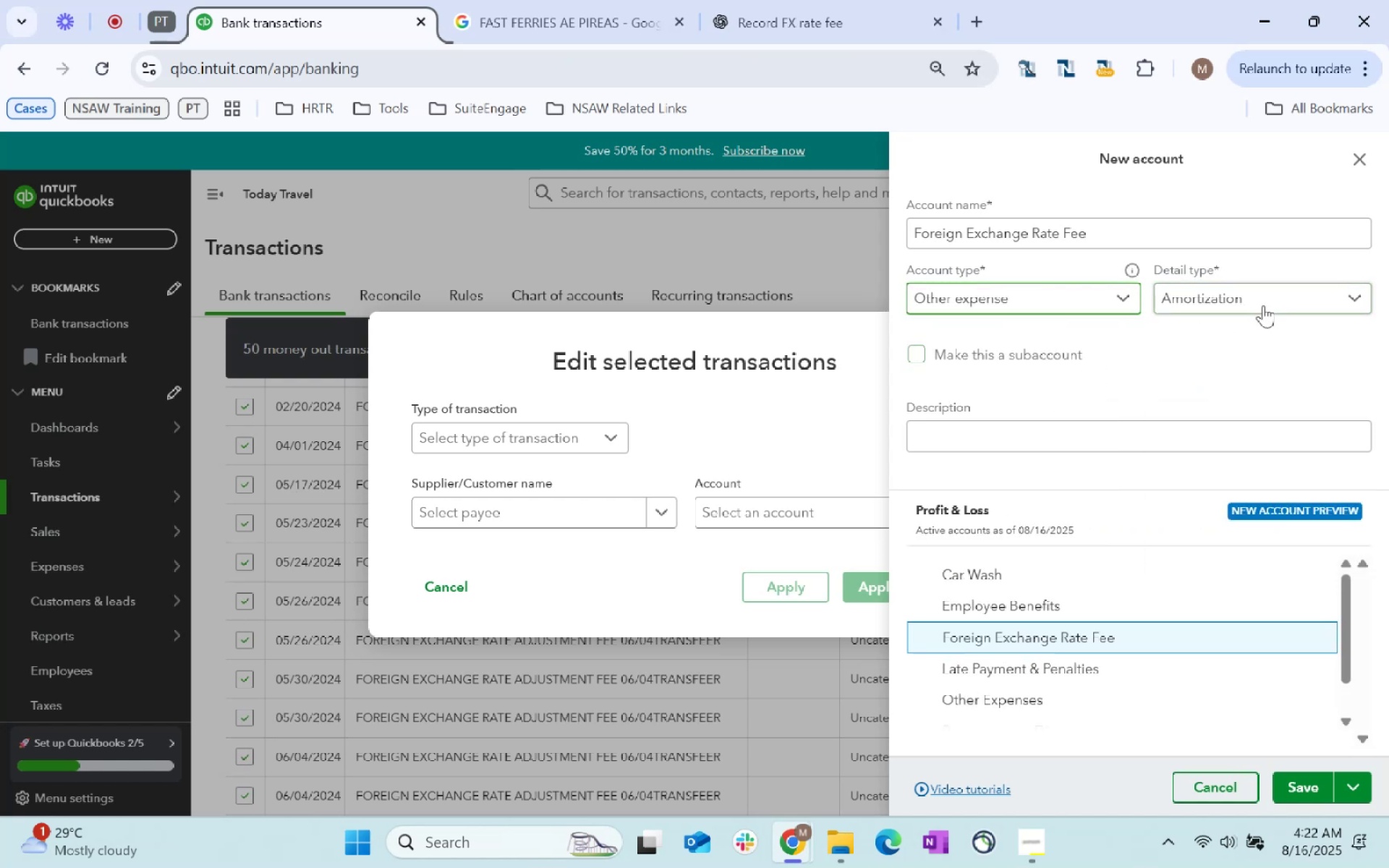 
left_click([1268, 301])
 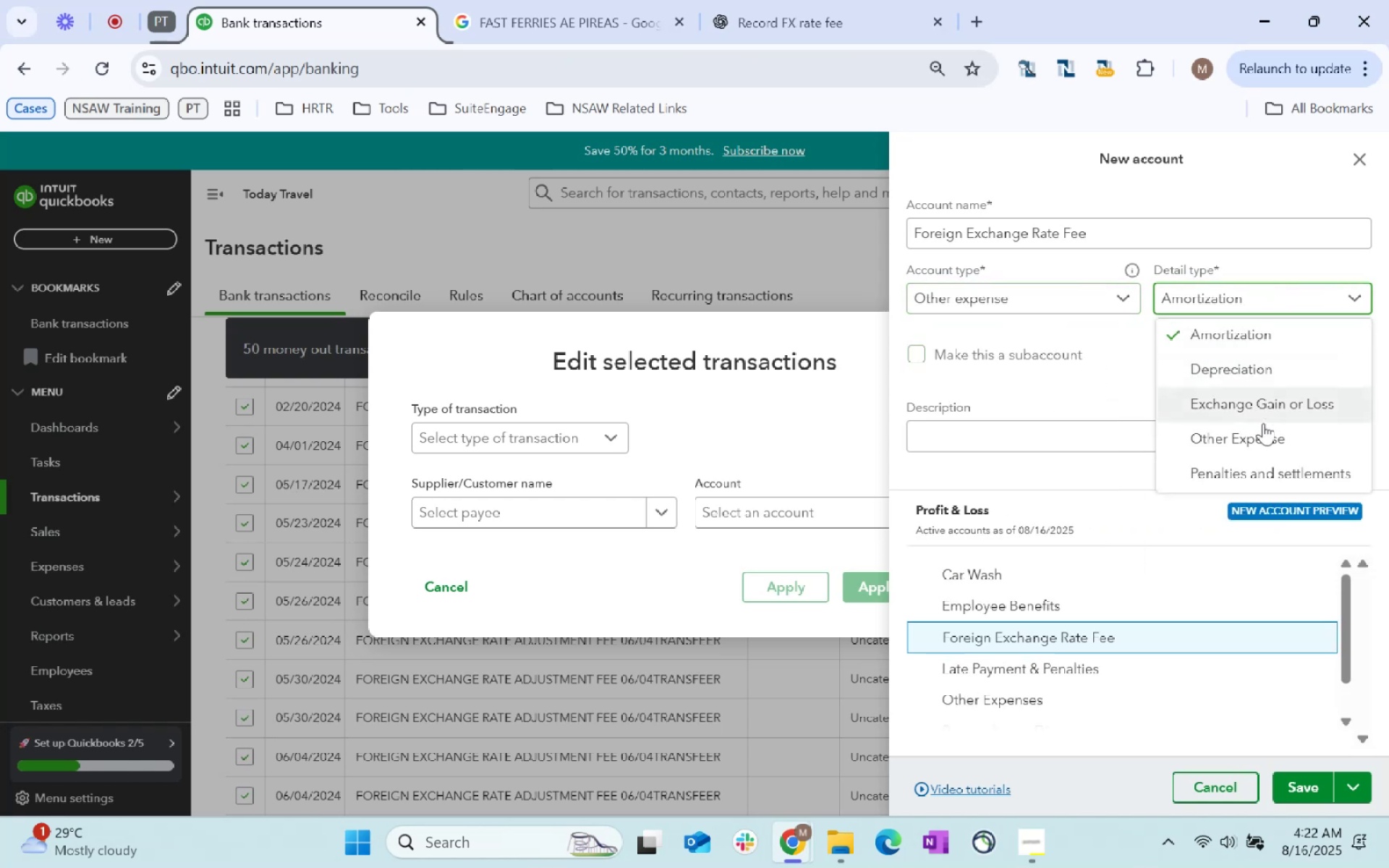 
left_click([1268, 440])
 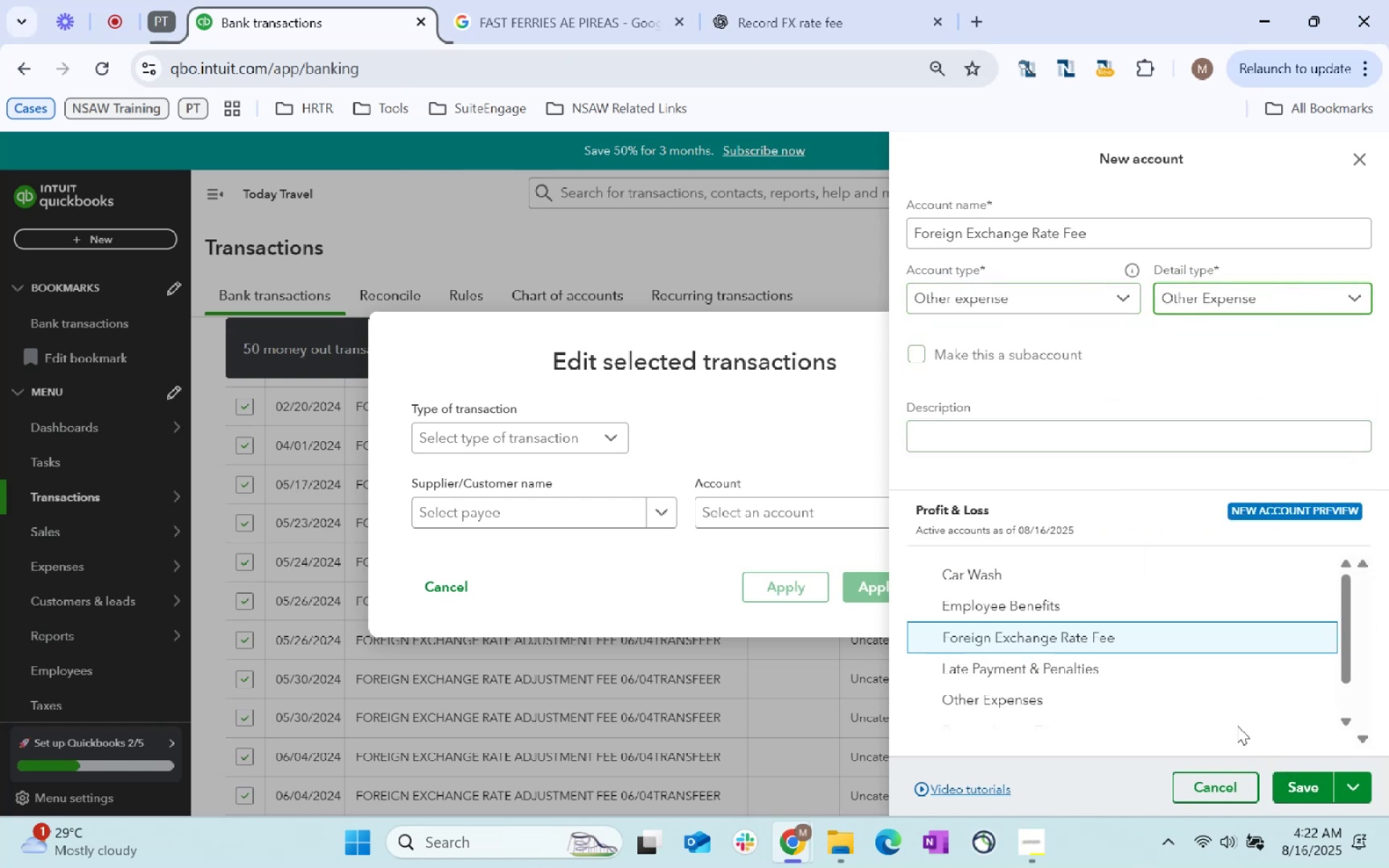 
wait(9.2)
 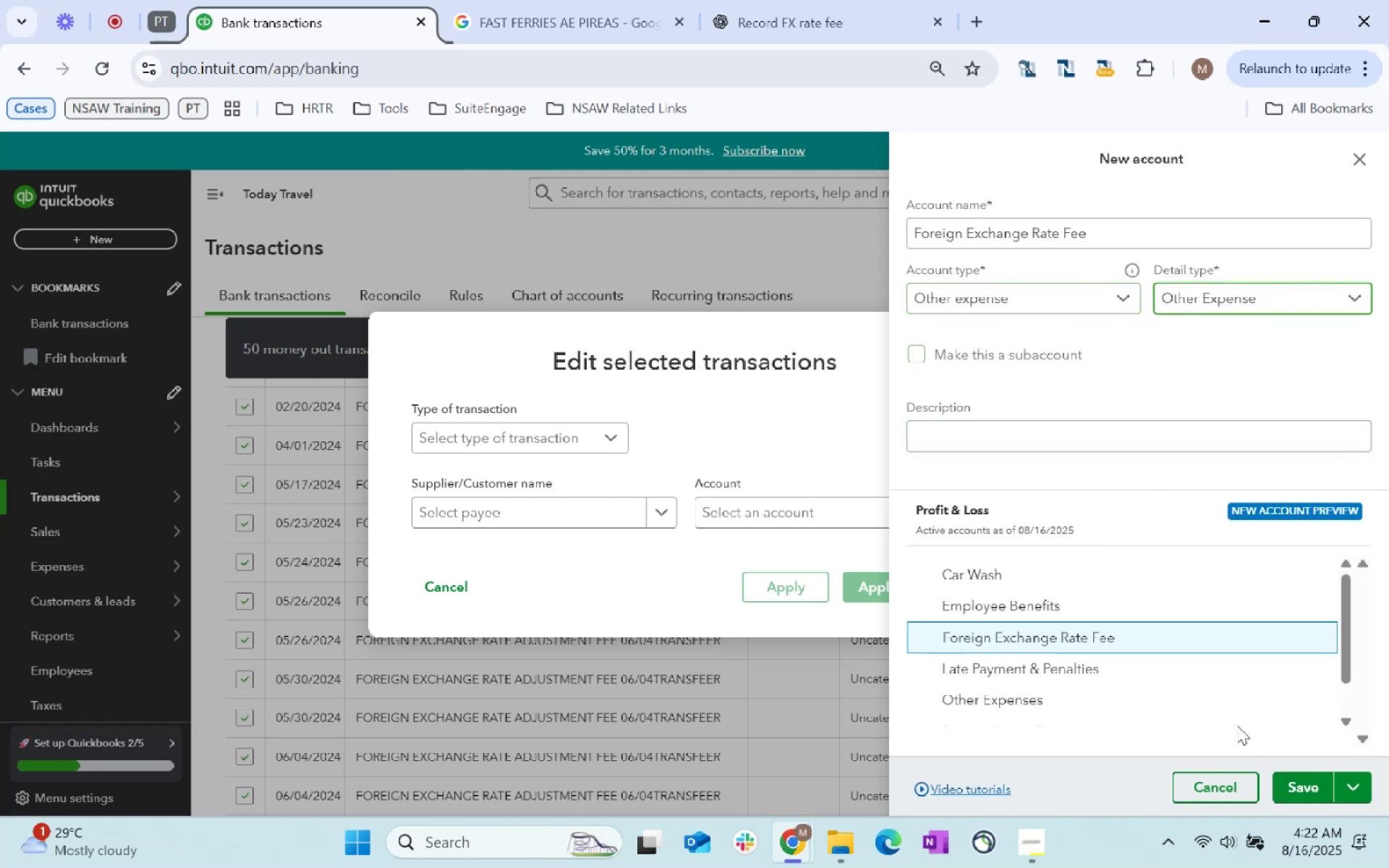 
left_click([1304, 784])
 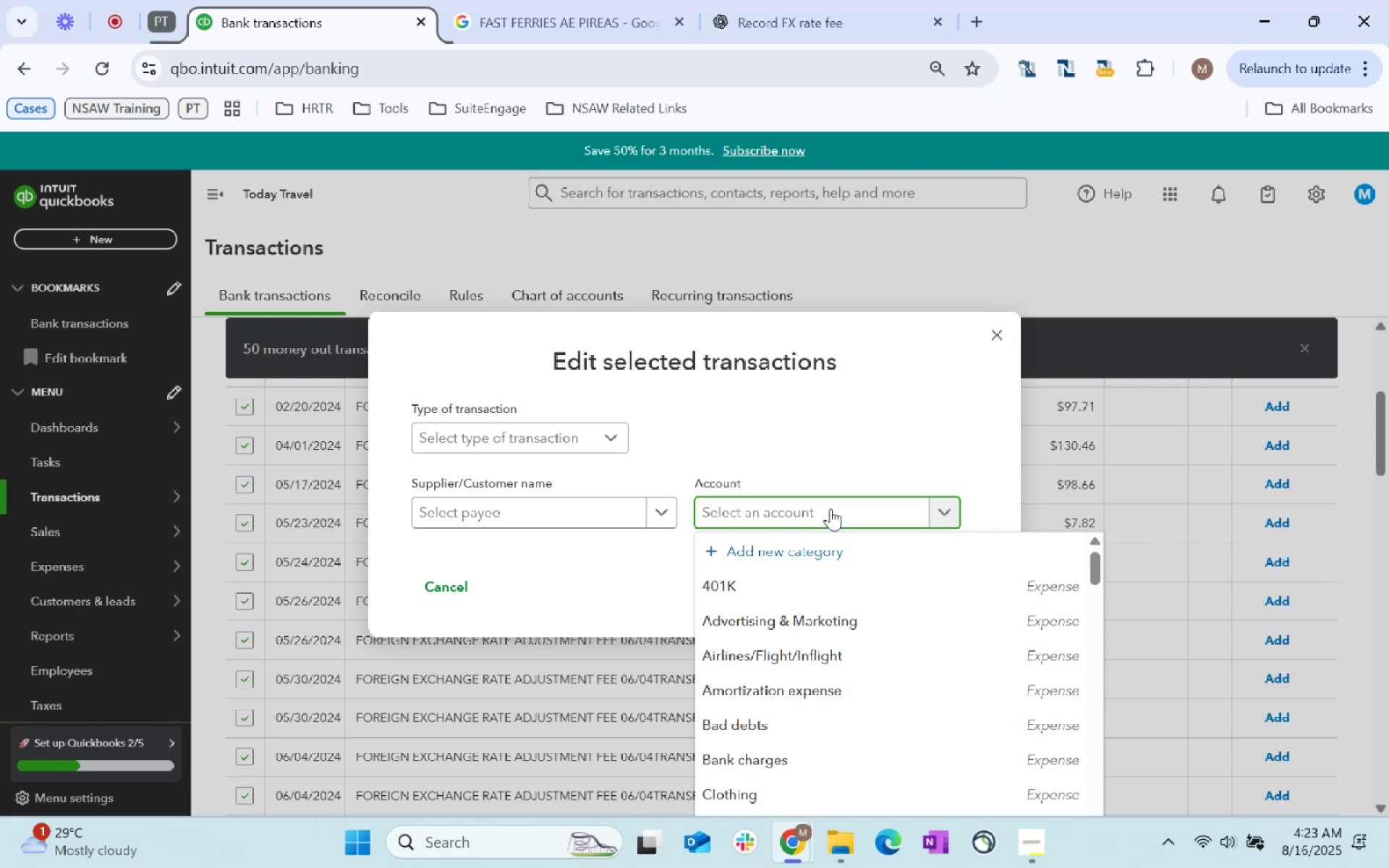 
wait(63.09)
 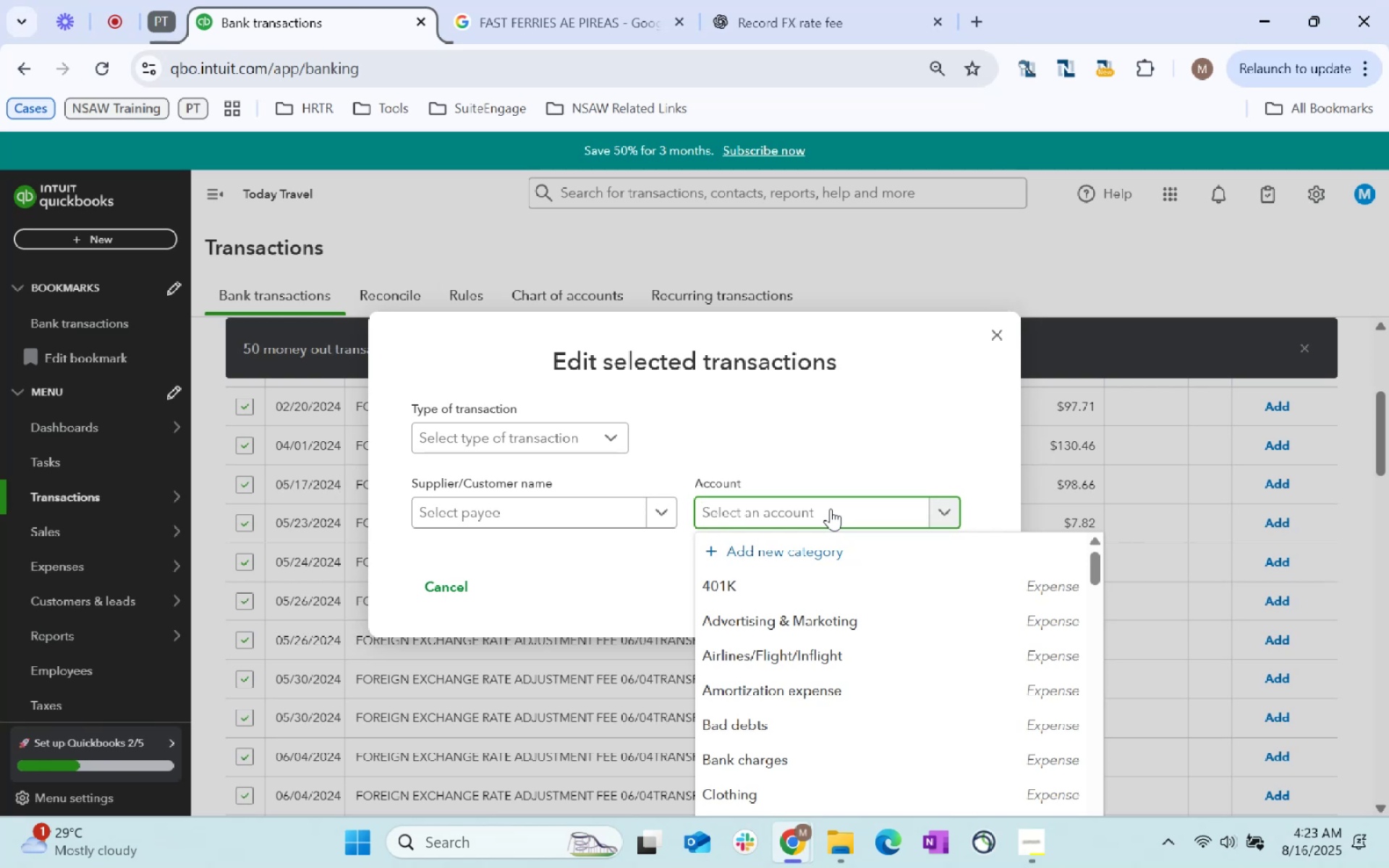 
hold_key(key=ShiftLeft, duration=0.42)
 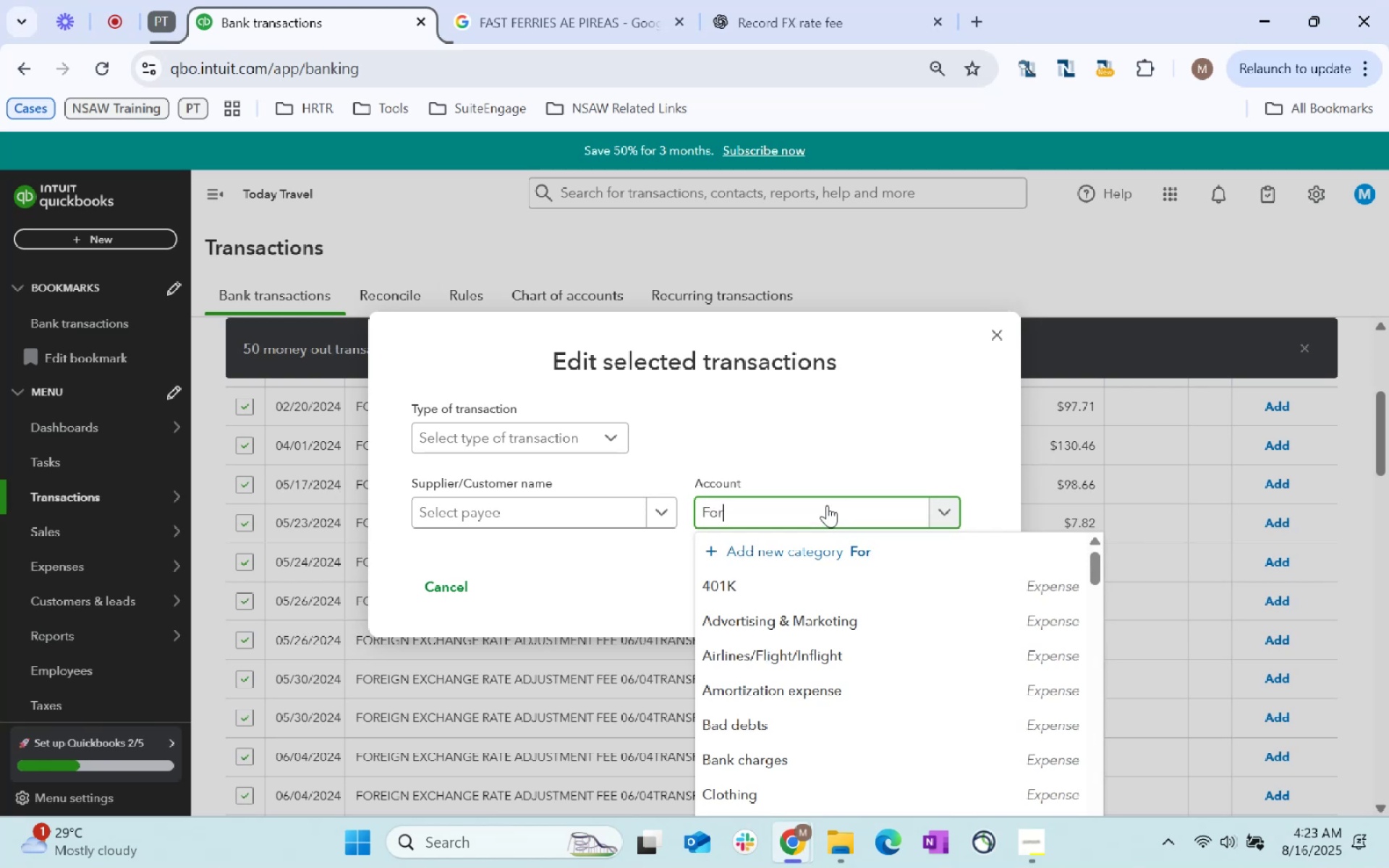 
type(foreign)
key(Tab)
 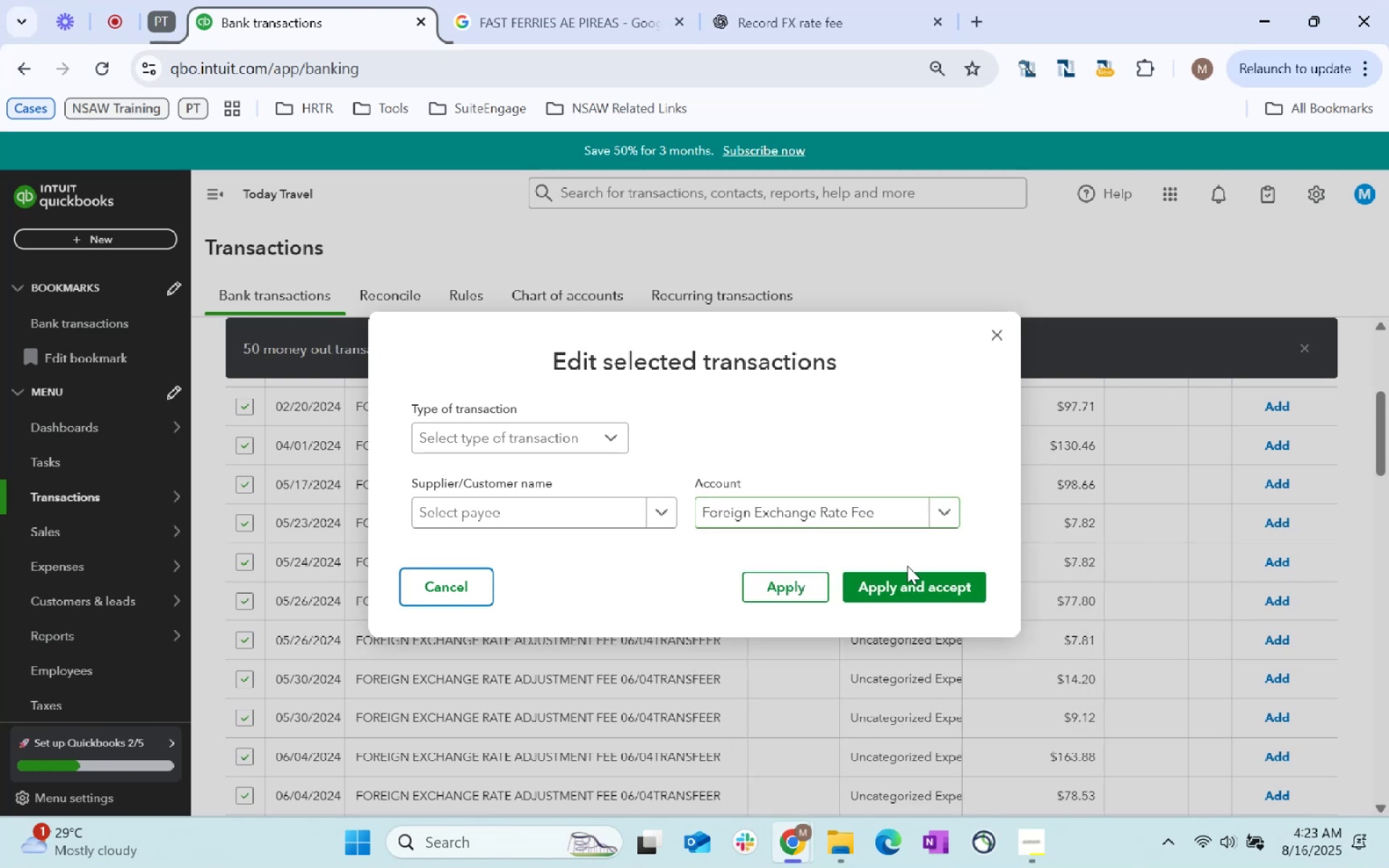 
left_click([917, 581])
 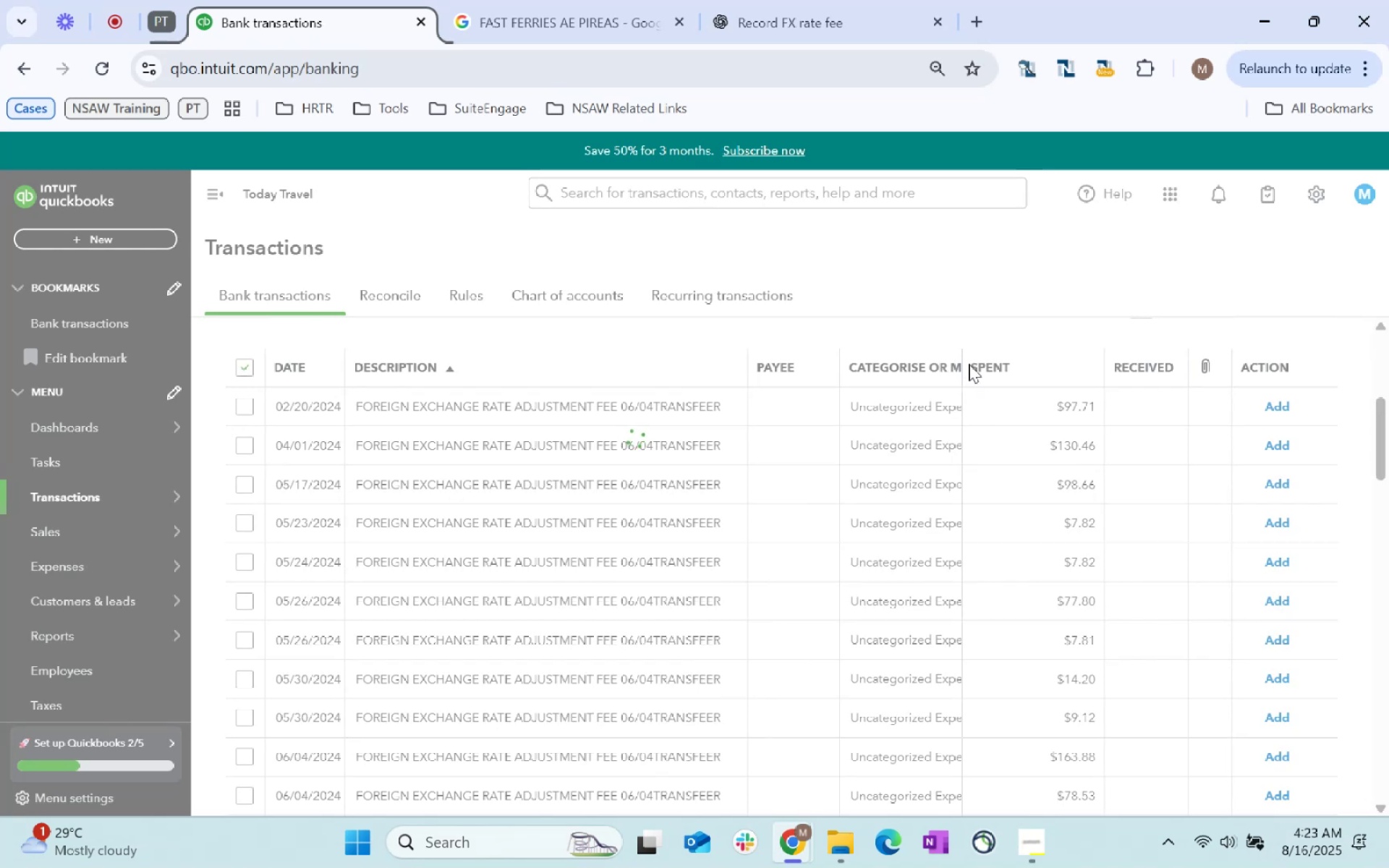 
wait(6.53)
 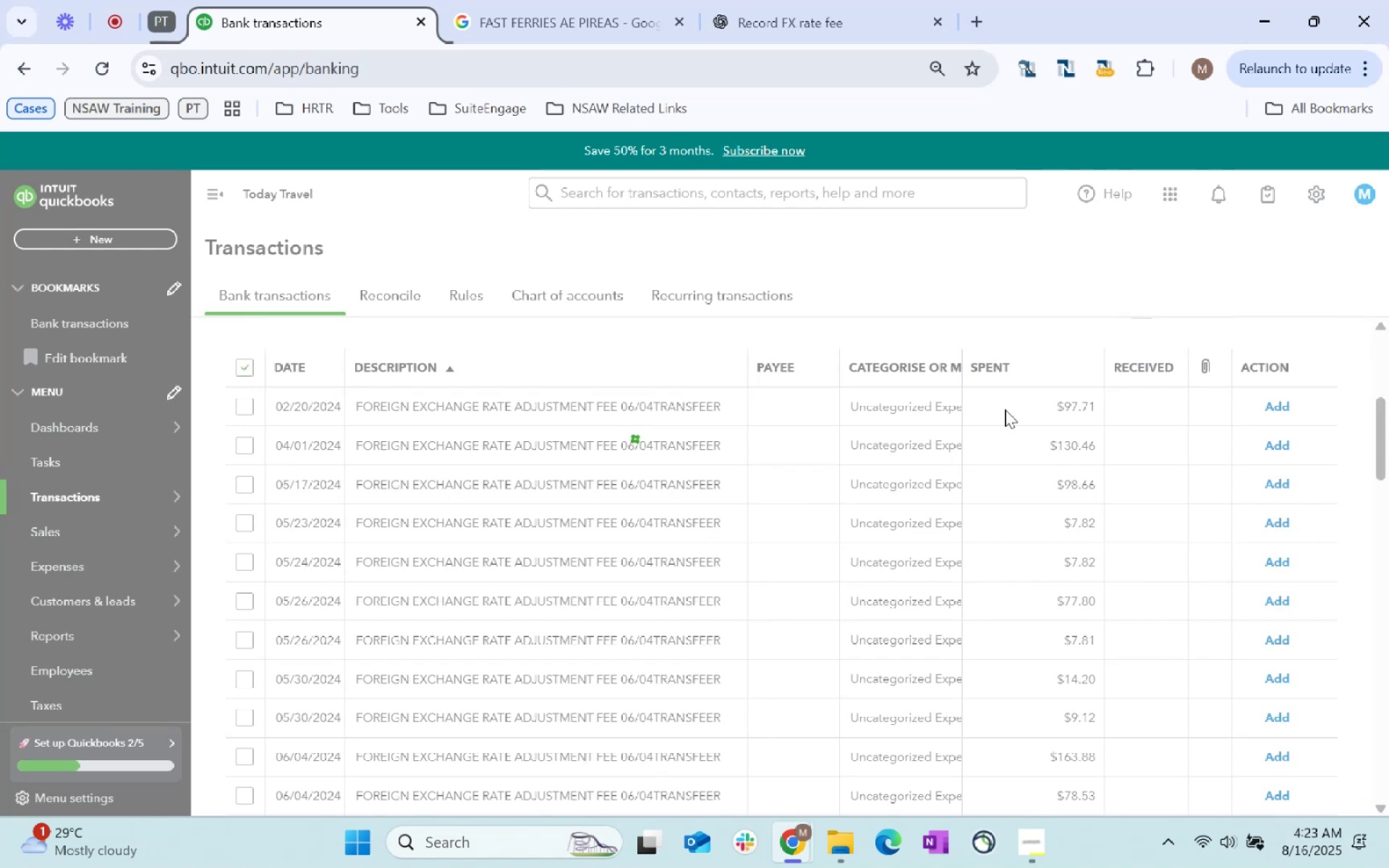 
scroll: coordinate [875, 582], scroll_direction: down, amount: 12.0
 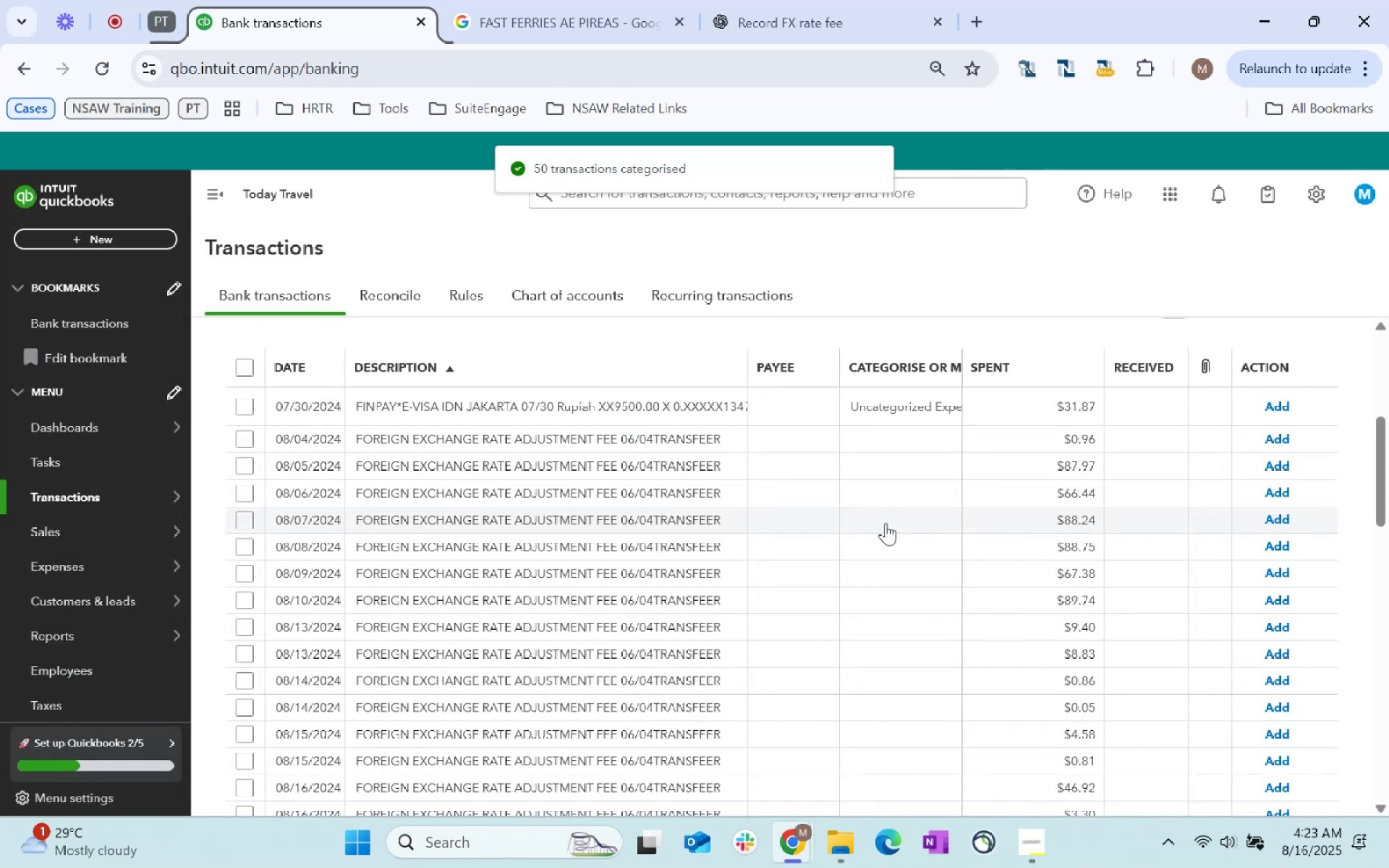 
scroll: coordinate [885, 523], scroll_direction: up, amount: 3.0
 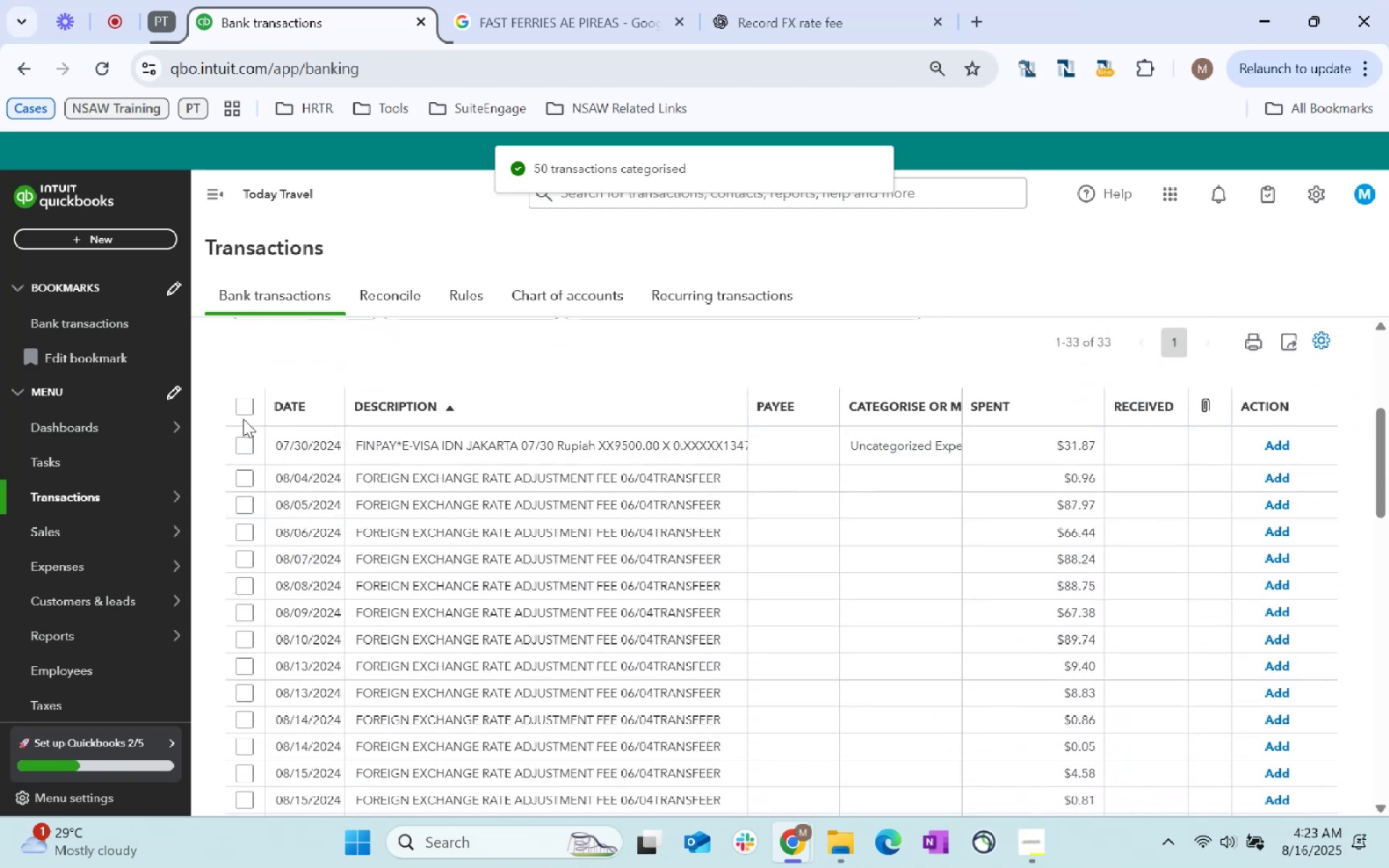 
left_click([247, 409])
 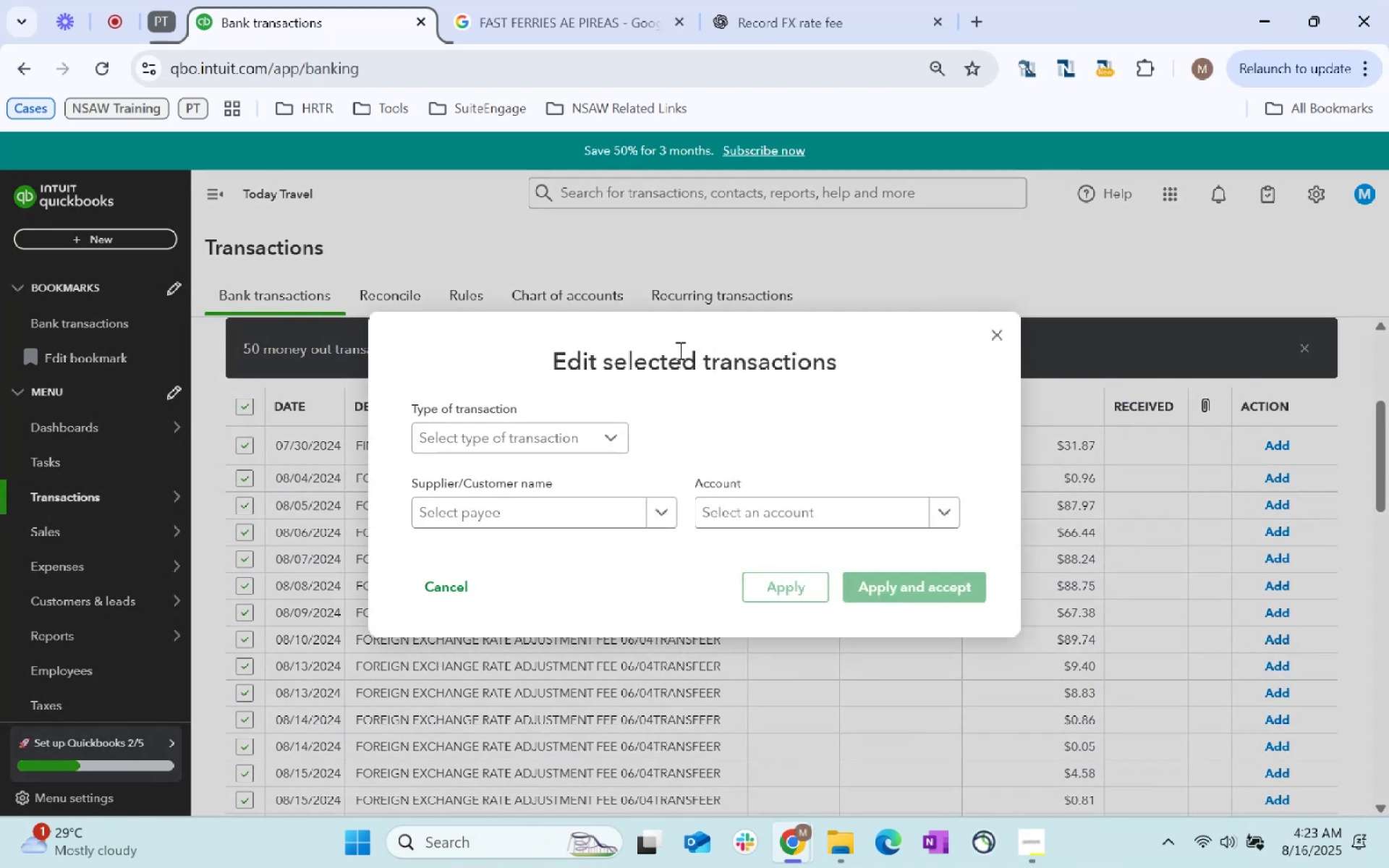 
left_click([619, 516])
 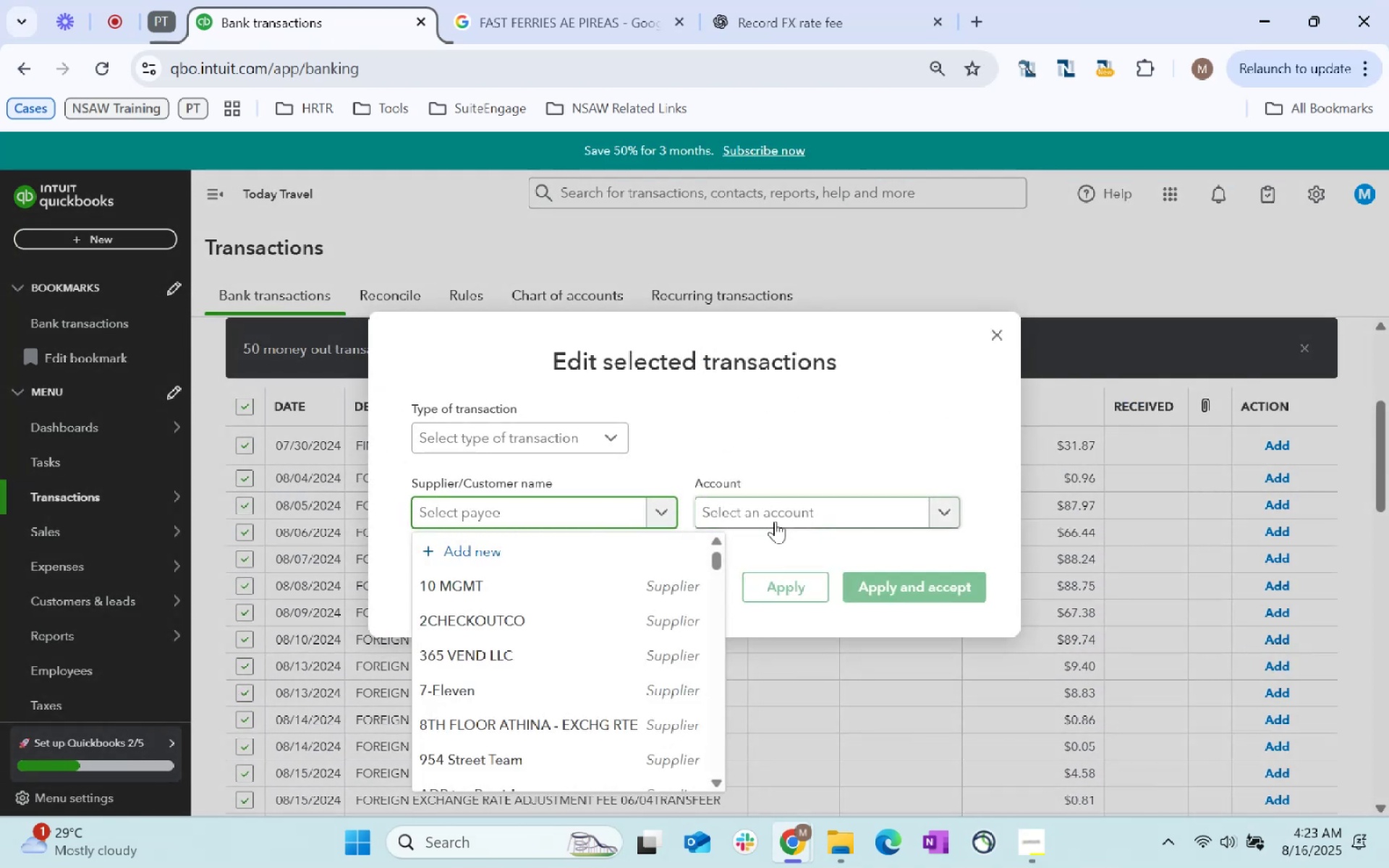 
type(foreign)
 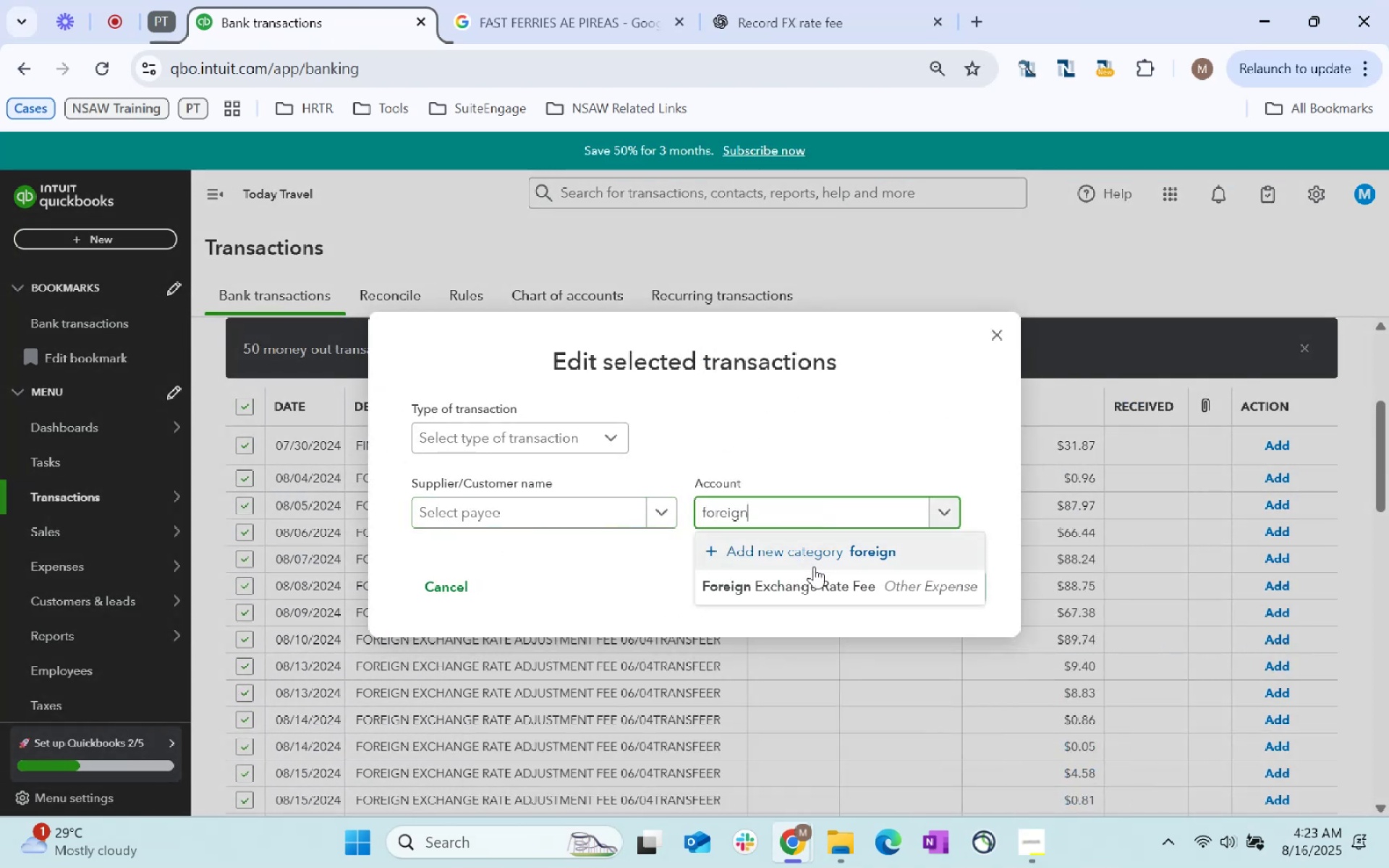 
left_click([817, 571])
 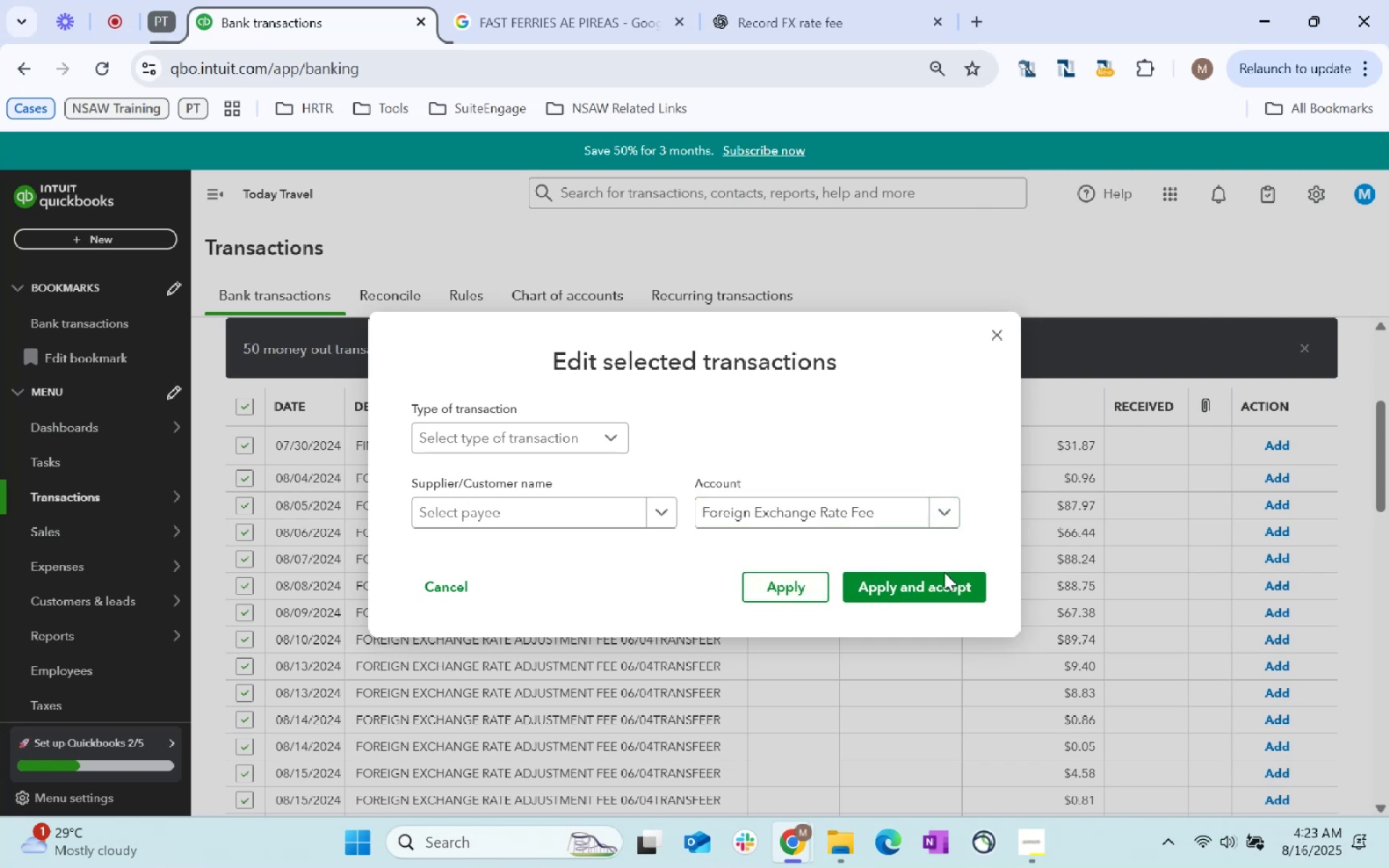 
left_click([936, 579])
 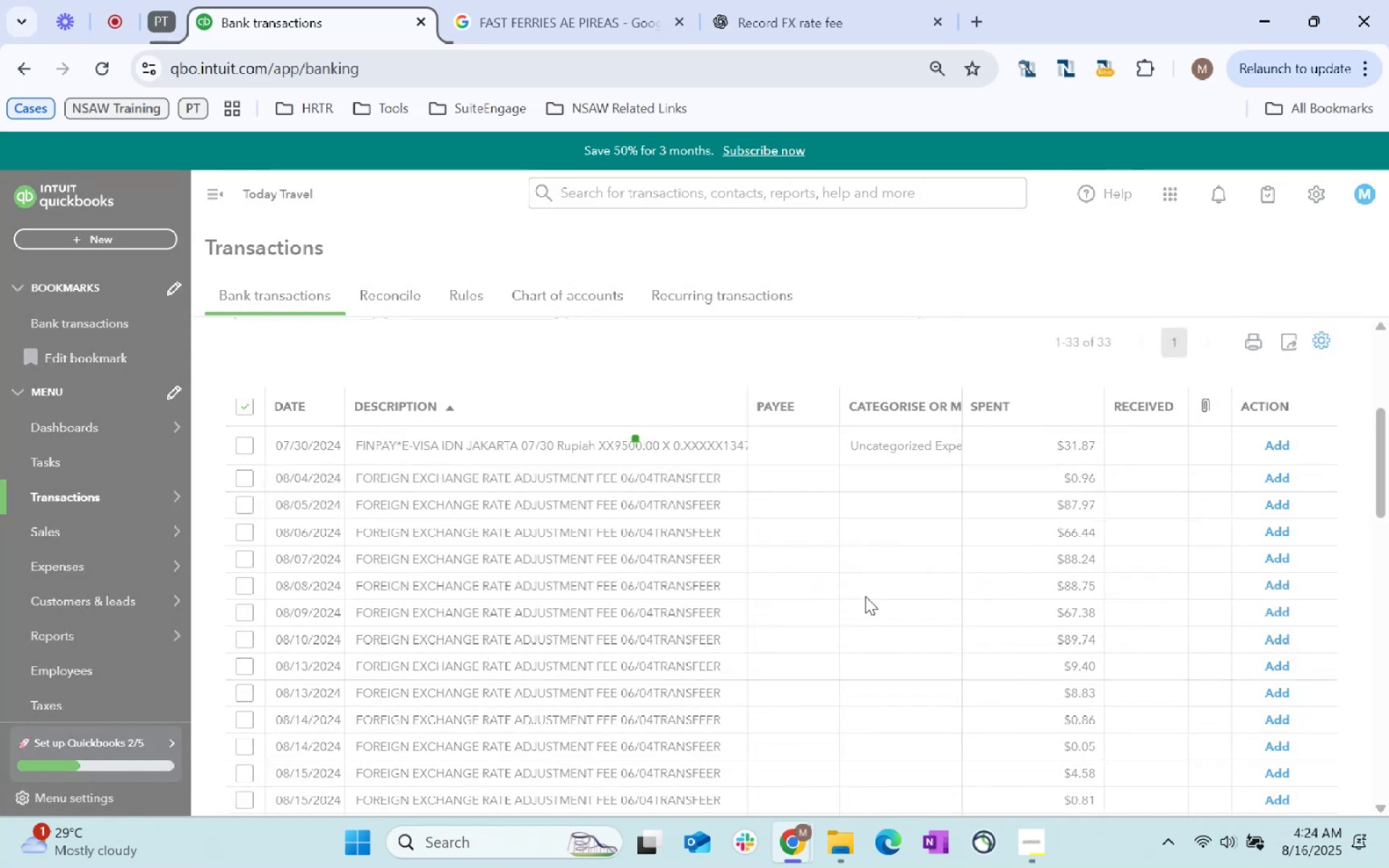 
scroll: coordinate [865, 596], scroll_direction: down, amount: 9.0
 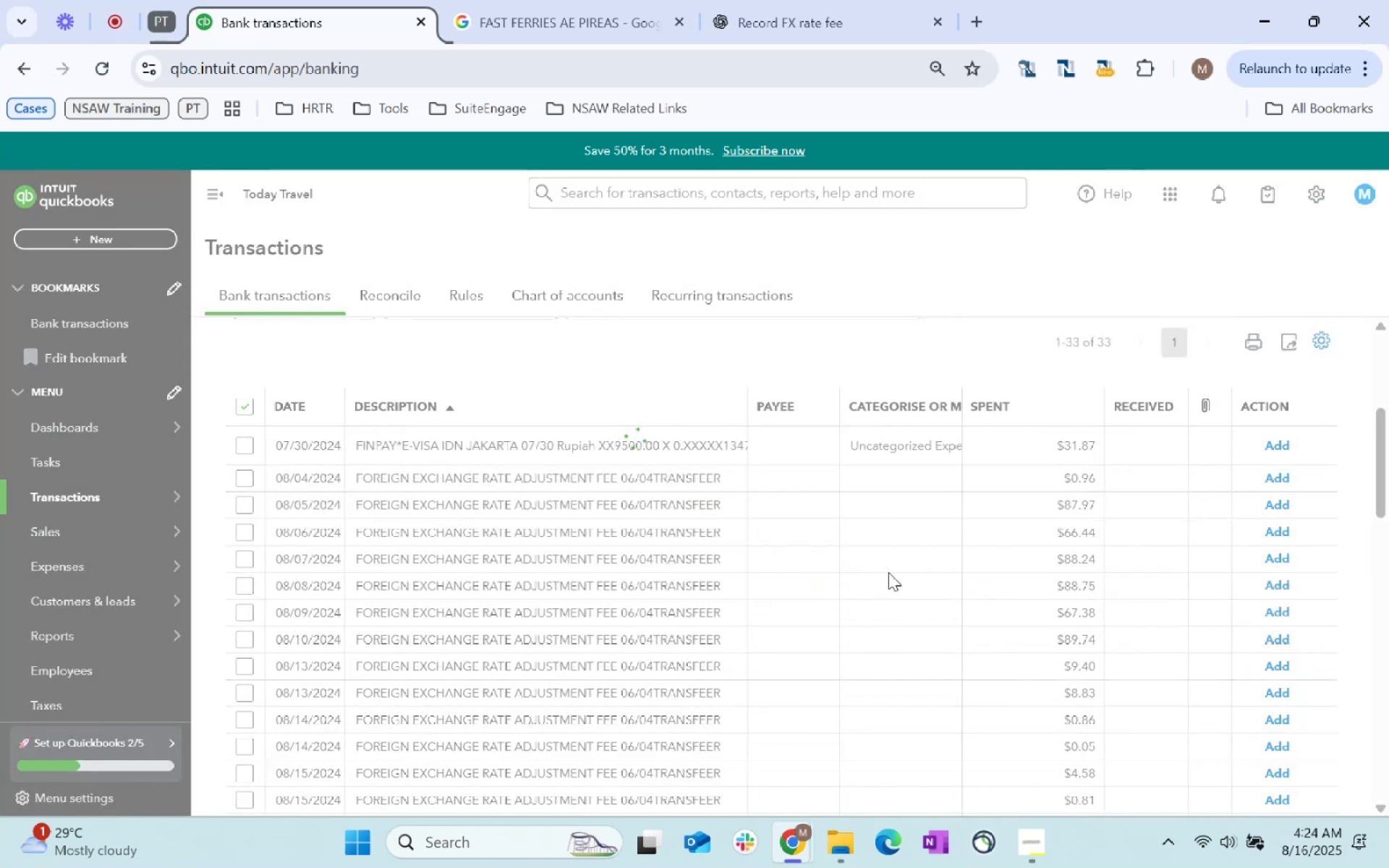 
wait(8.27)
 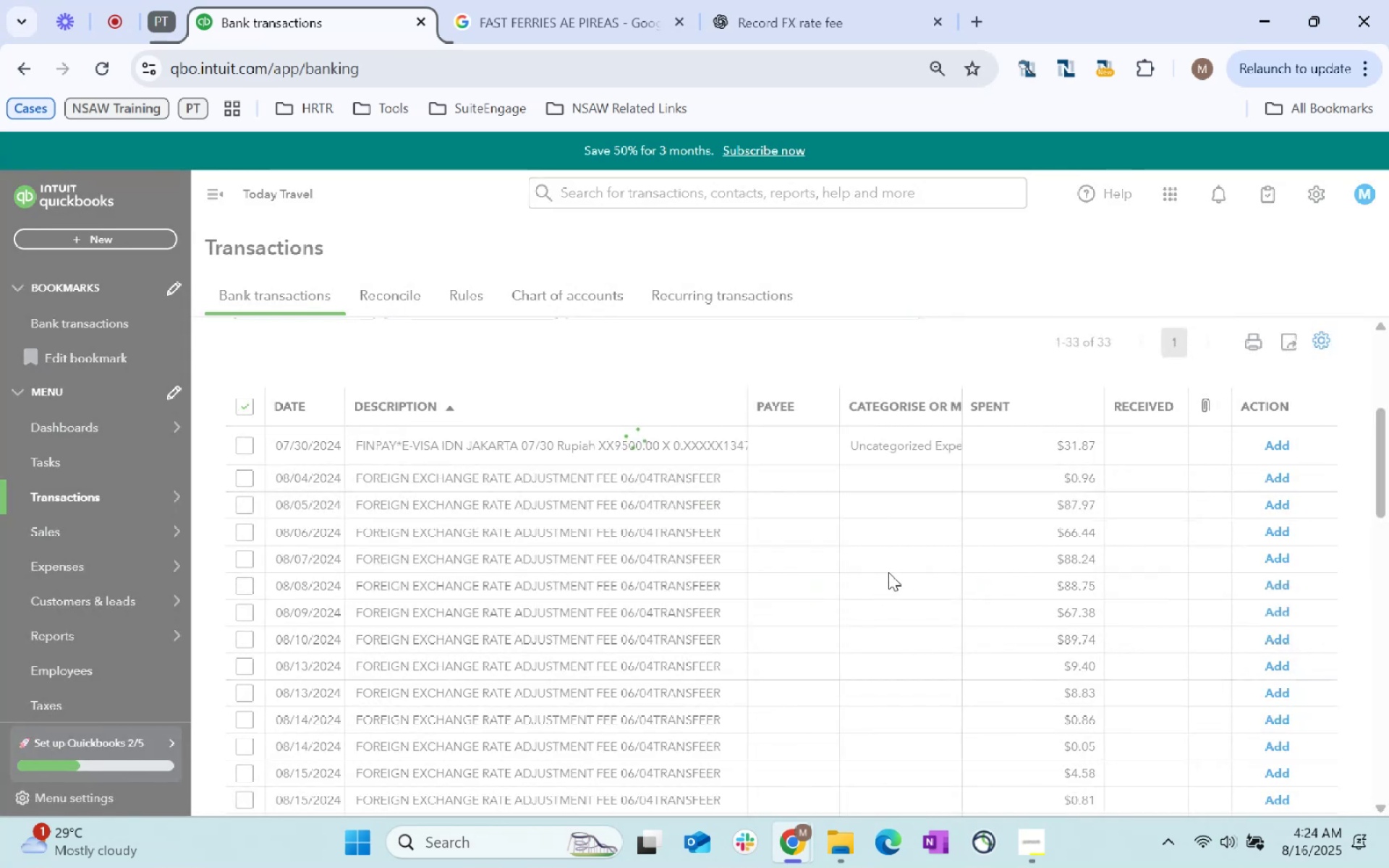 
left_click([116, 0])
 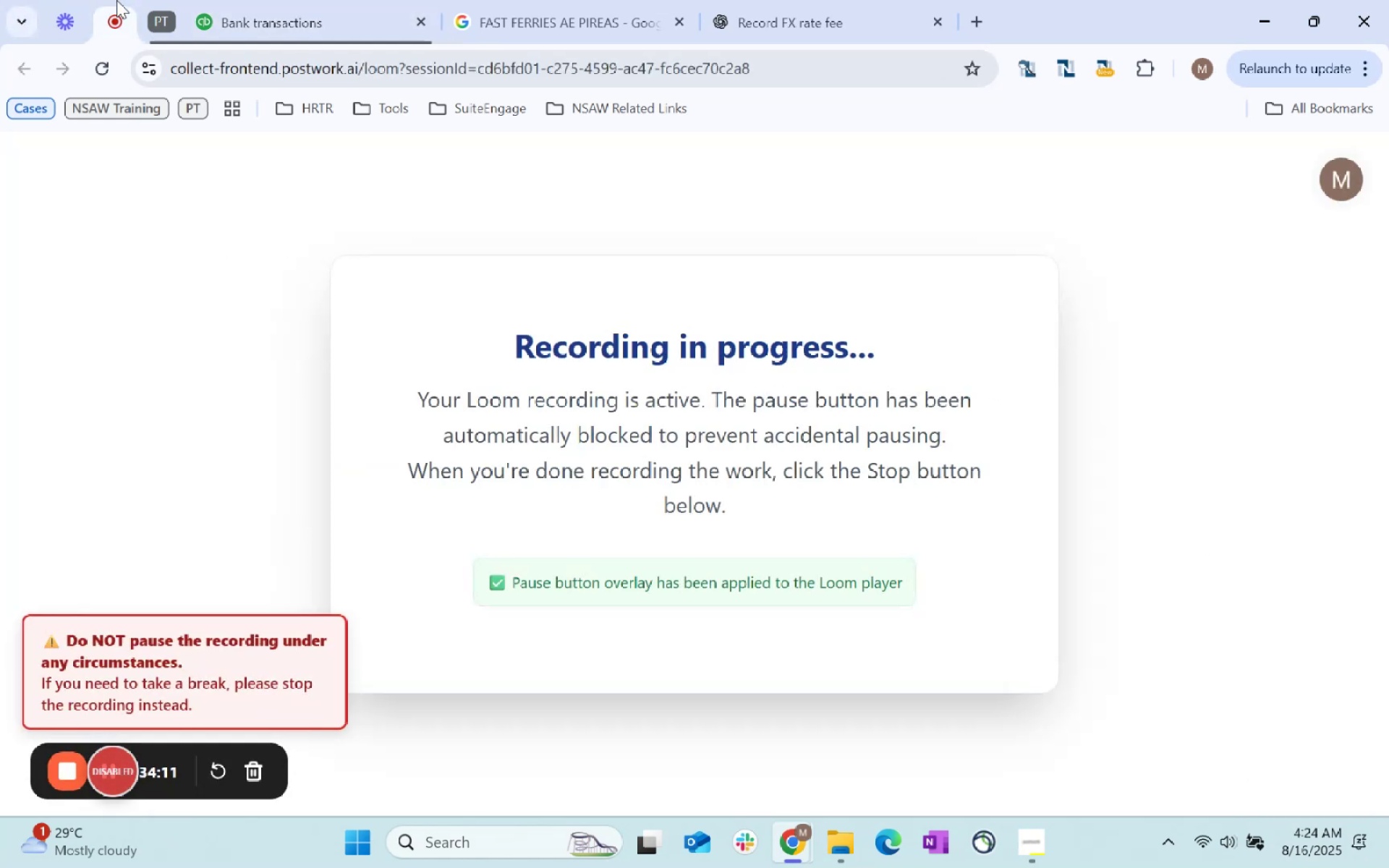 
left_click([247, 0])
 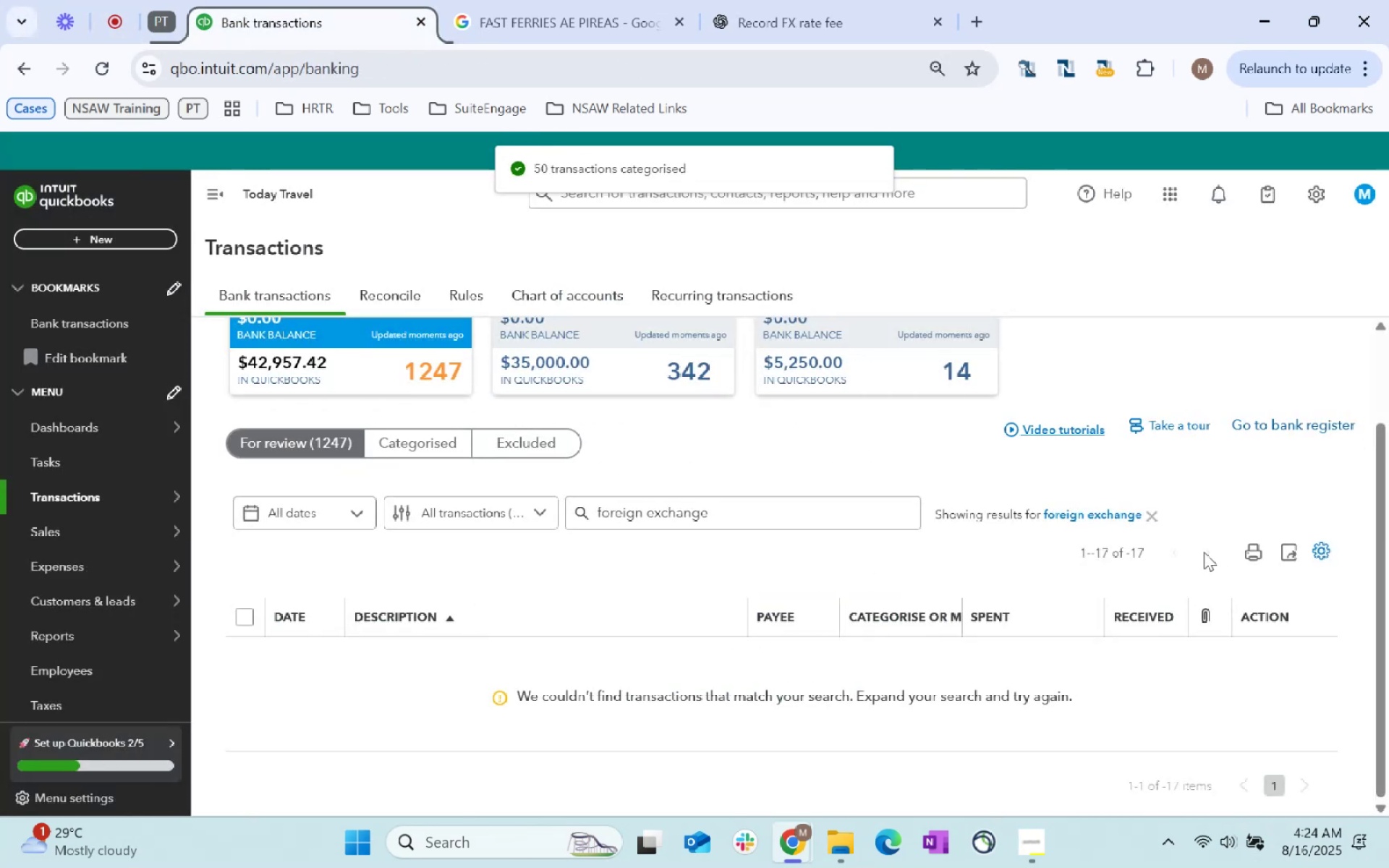 
left_click([1159, 514])
 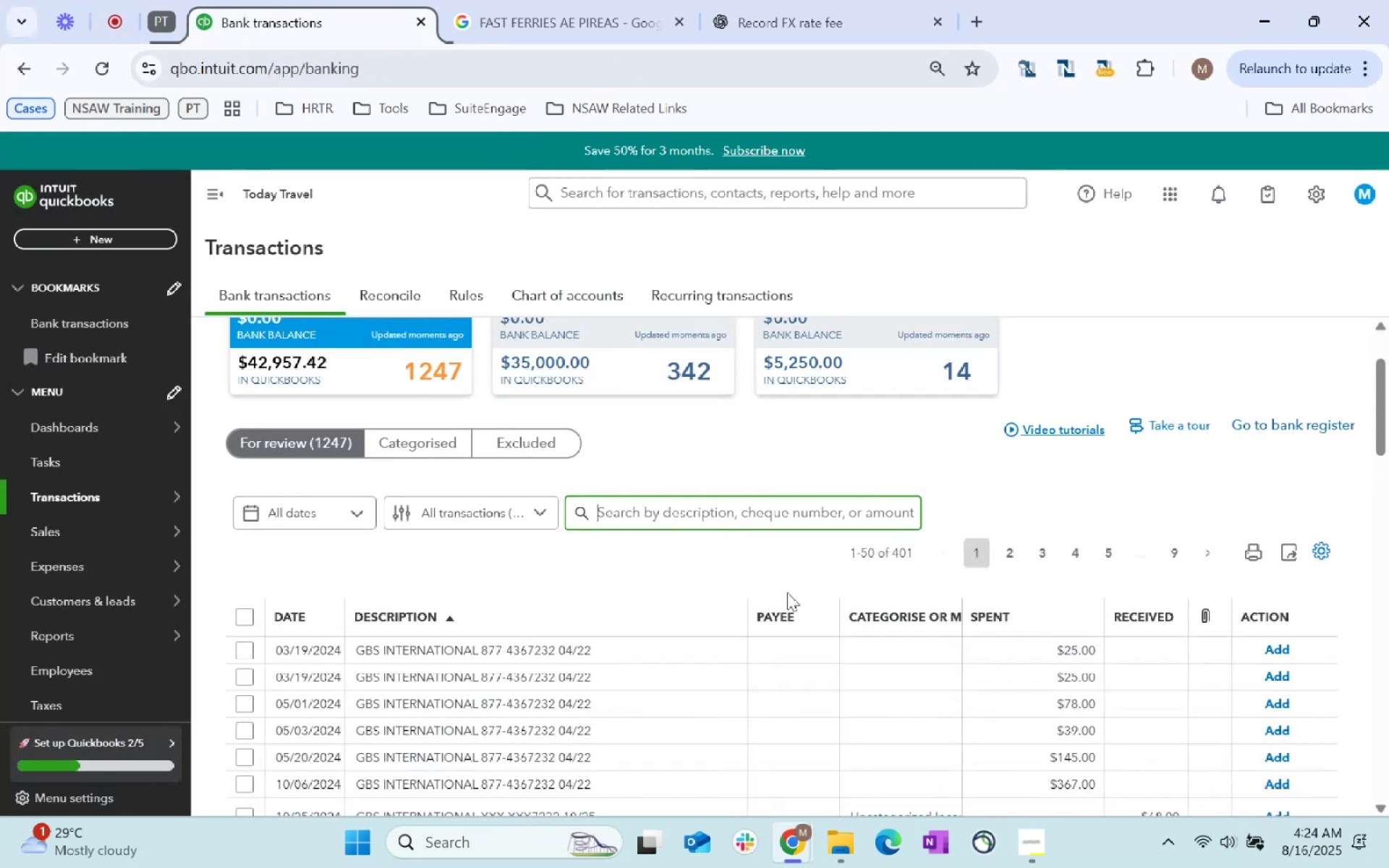 
scroll: coordinate [787, 592], scroll_direction: down, amount: 3.0
 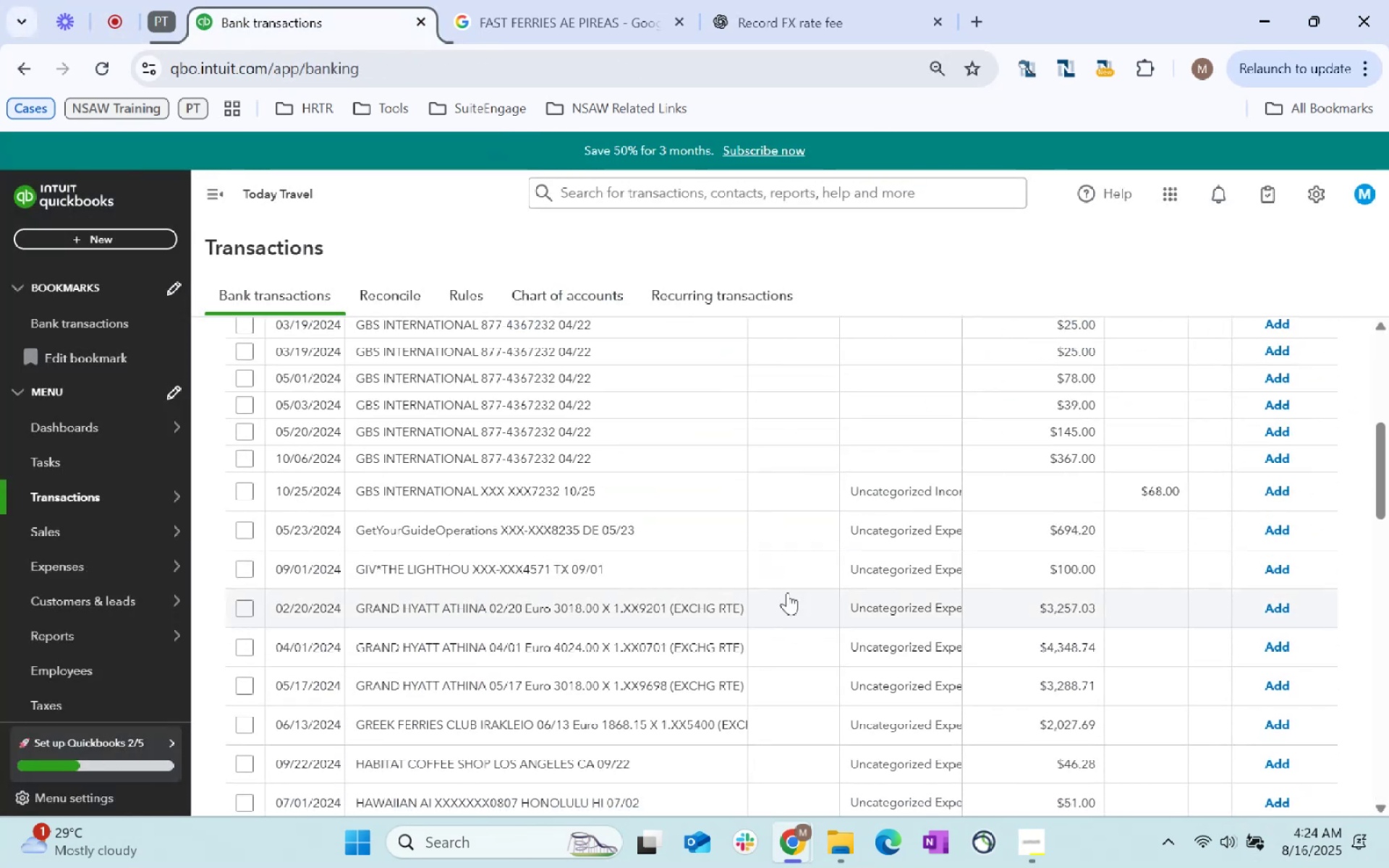 
scroll: coordinate [787, 592], scroll_direction: up, amount: 3.0
 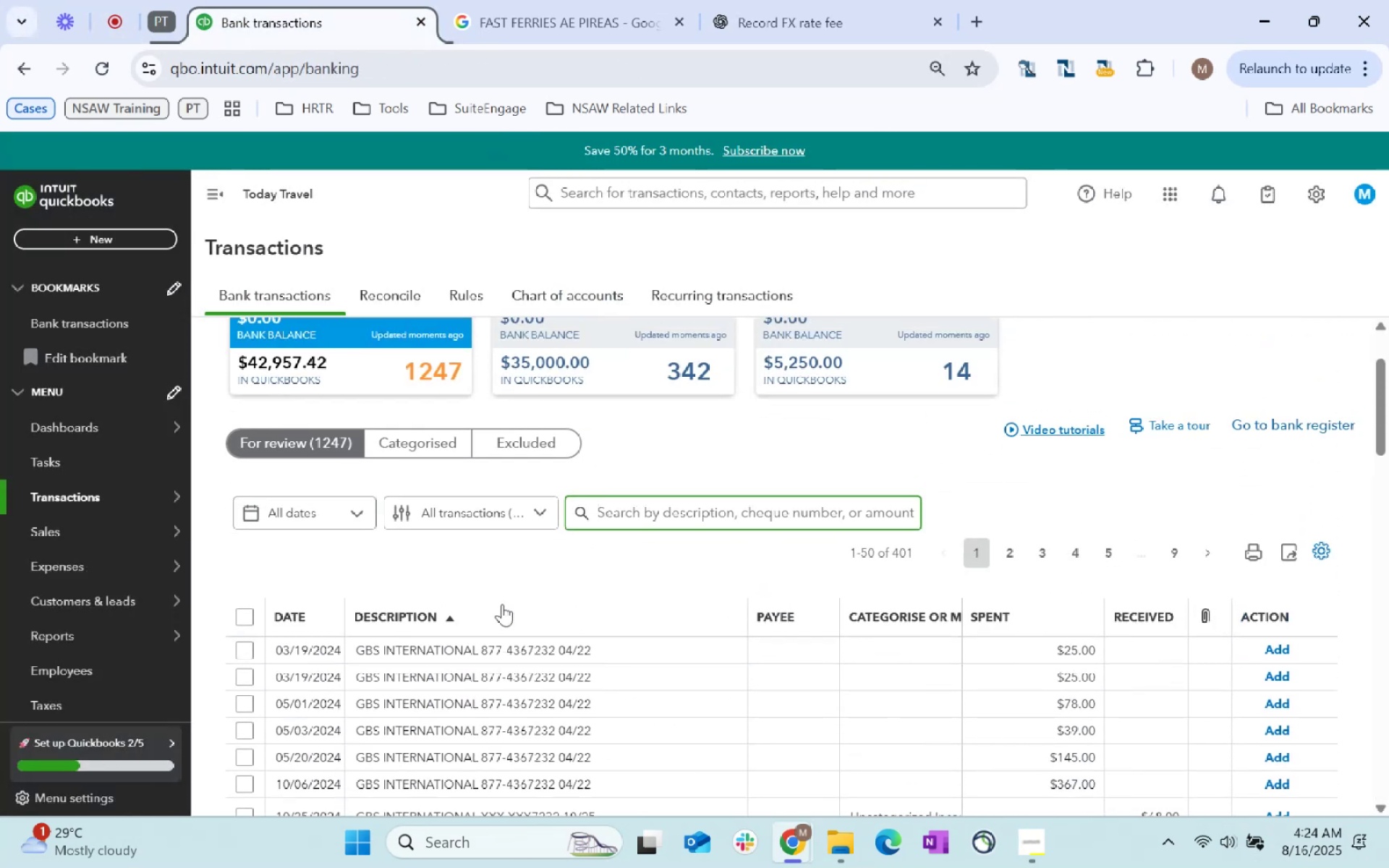 
left_click([496, 604])
 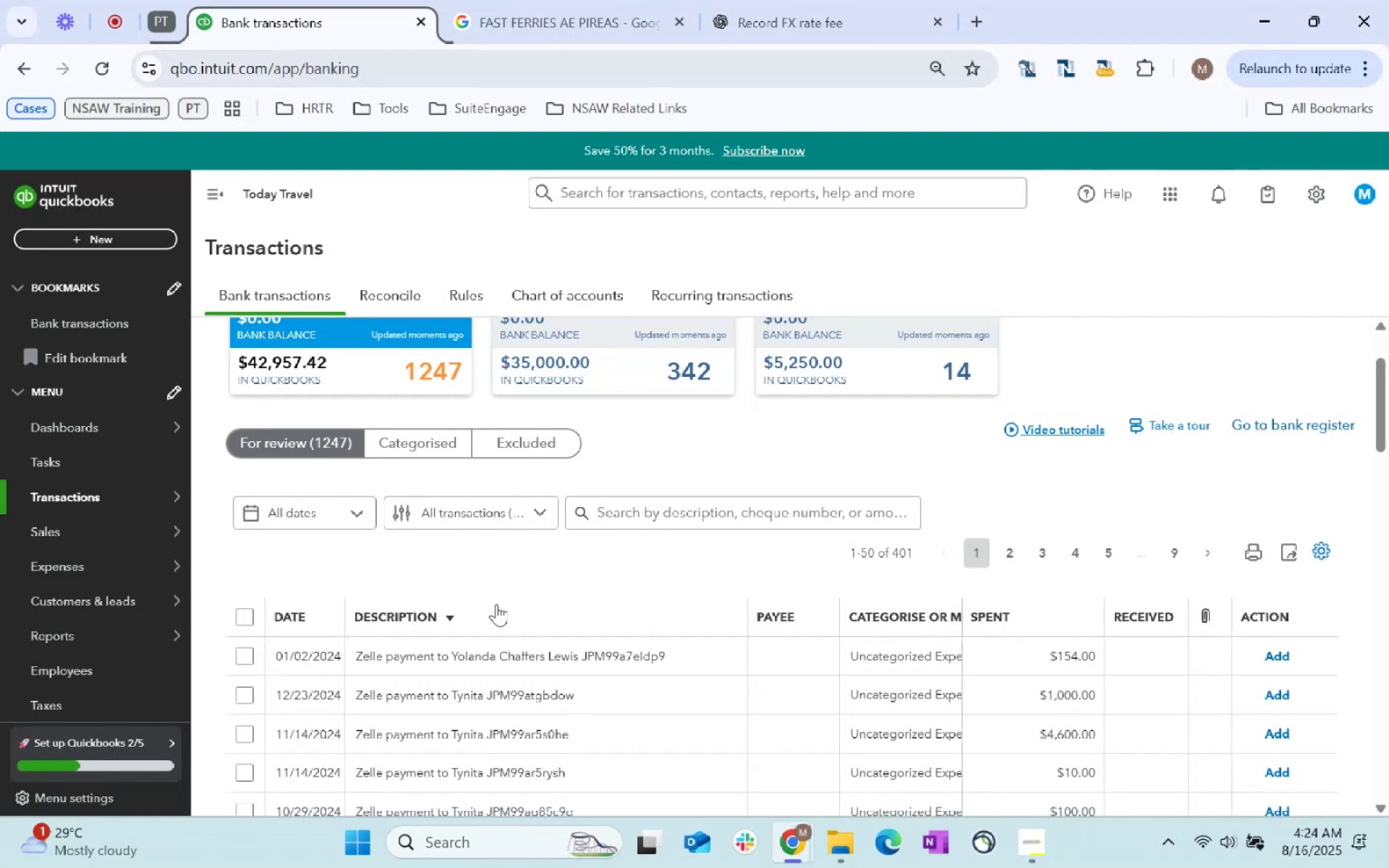 
left_click([496, 604])
 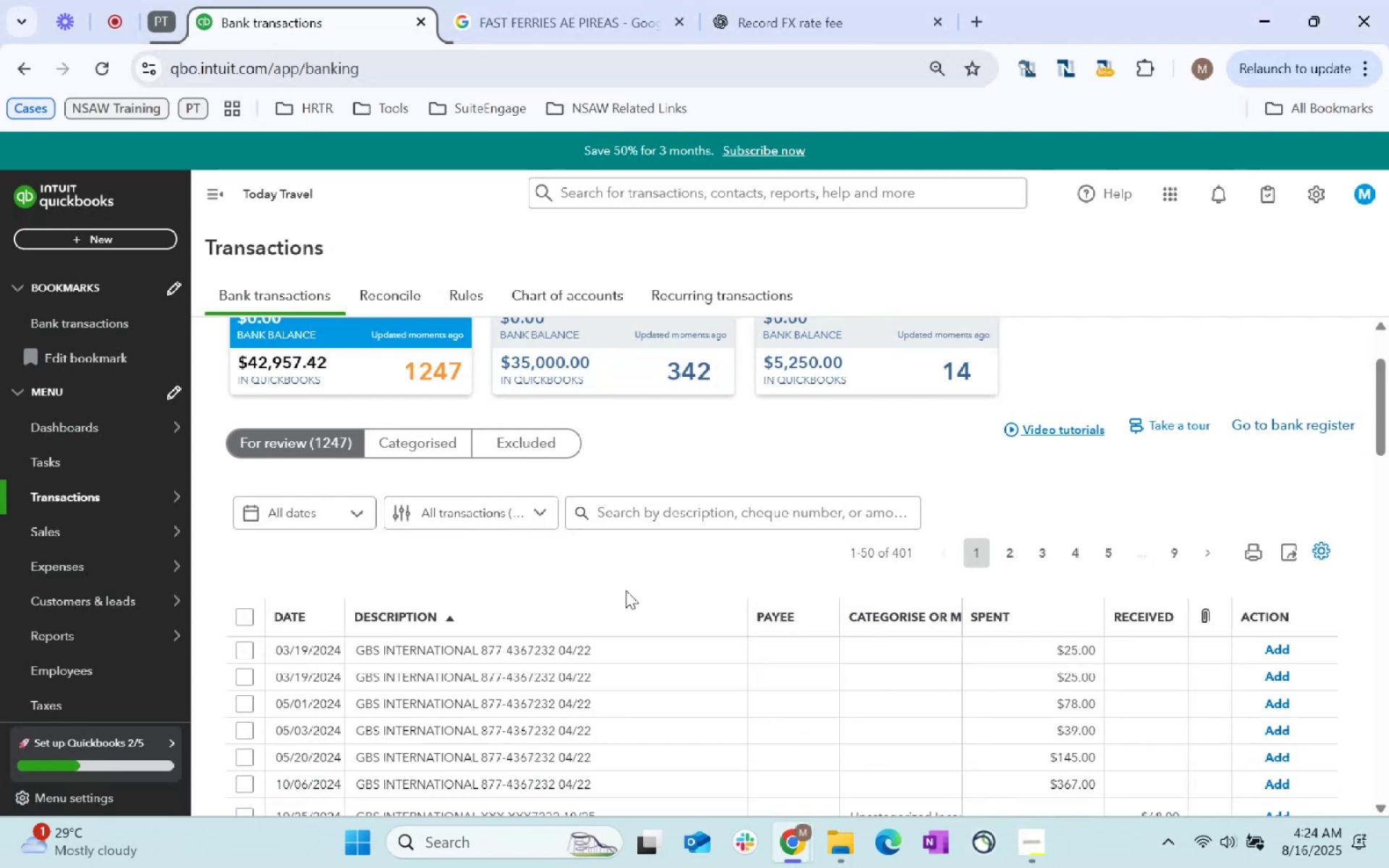 
scroll: coordinate [626, 590], scroll_direction: down, amount: 3.0
 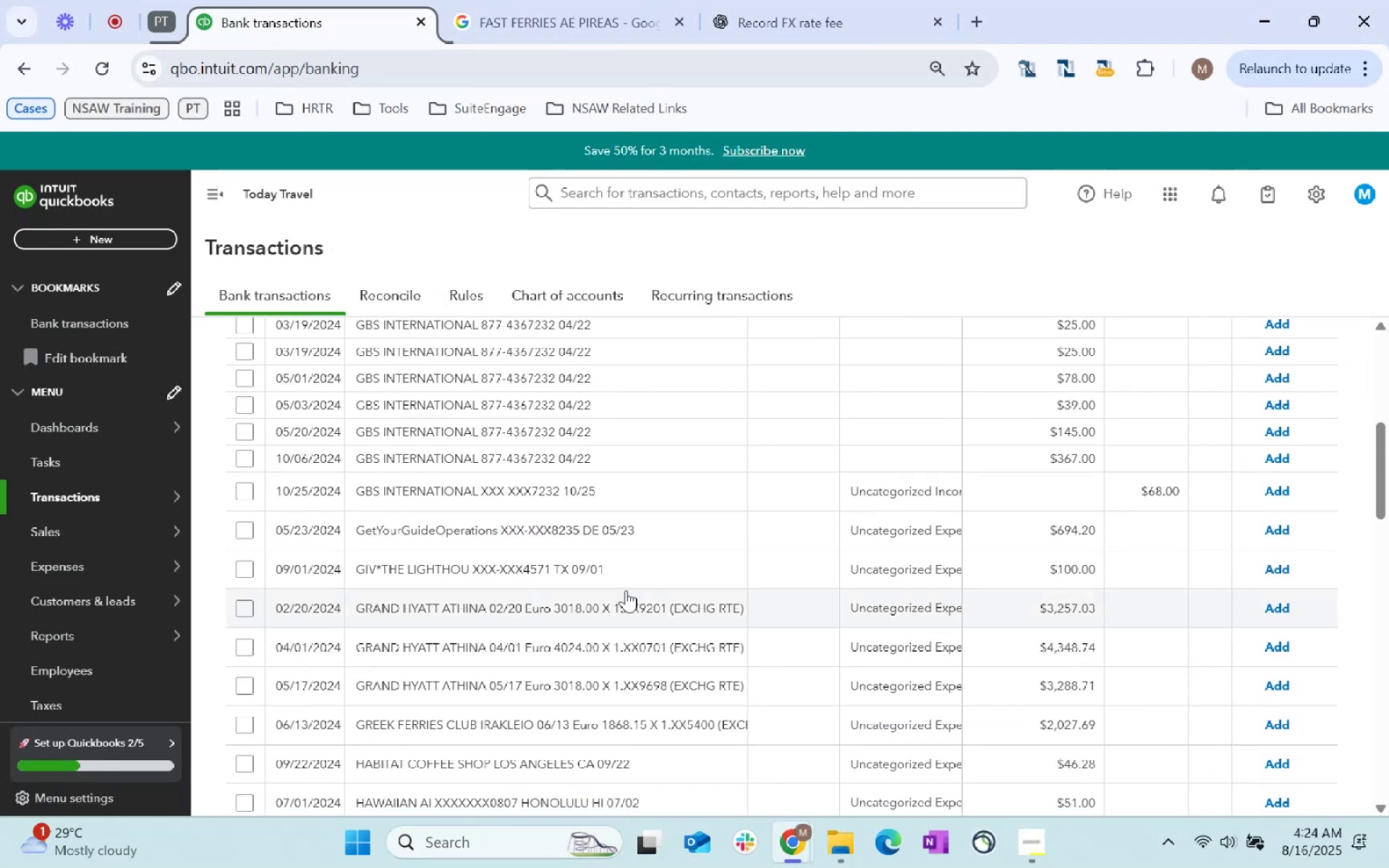 
scroll: coordinate [626, 590], scroll_direction: up, amount: 2.0
 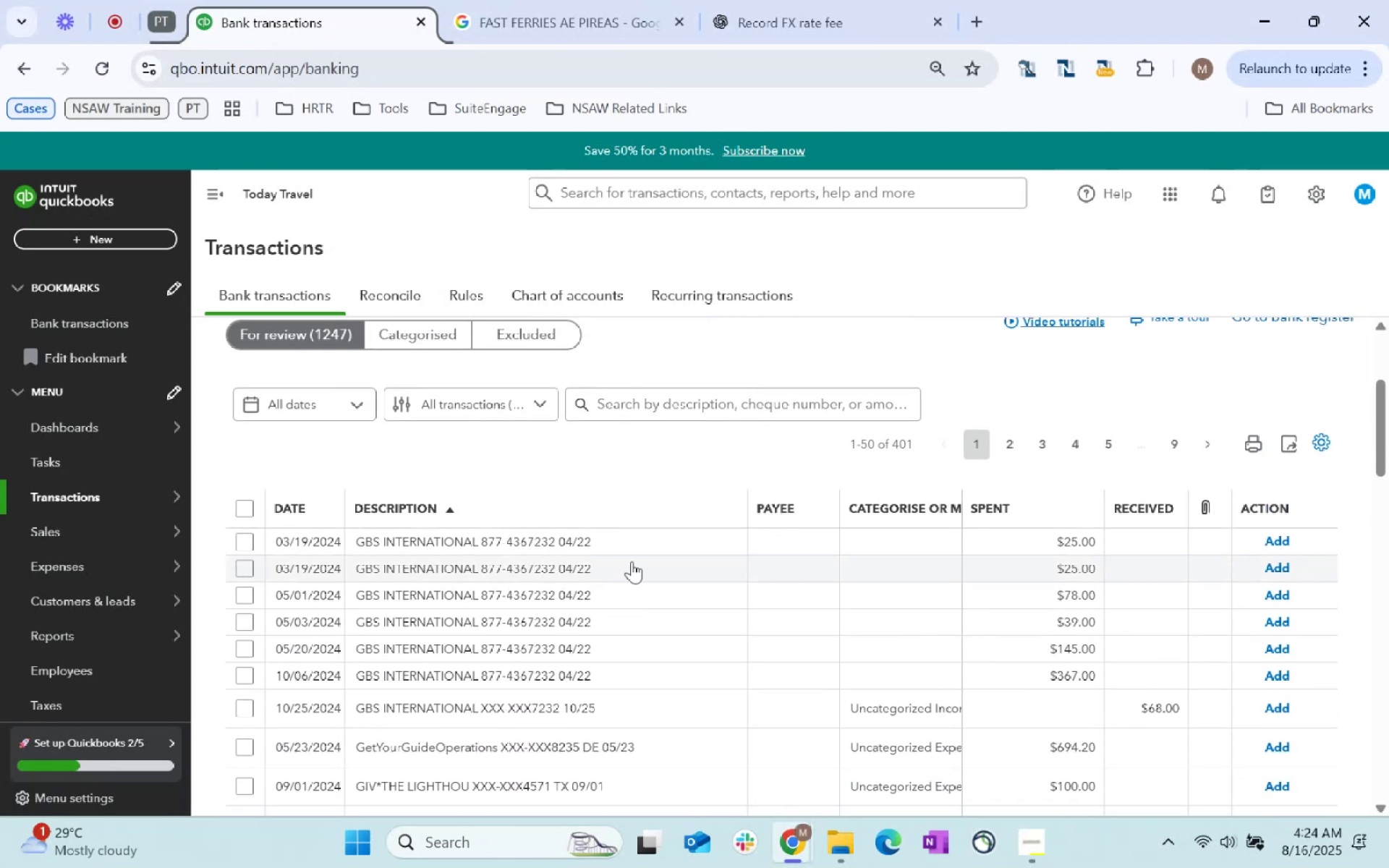 
left_click_drag(start_coordinate=[626, 539], to_coordinate=[357, 537])
 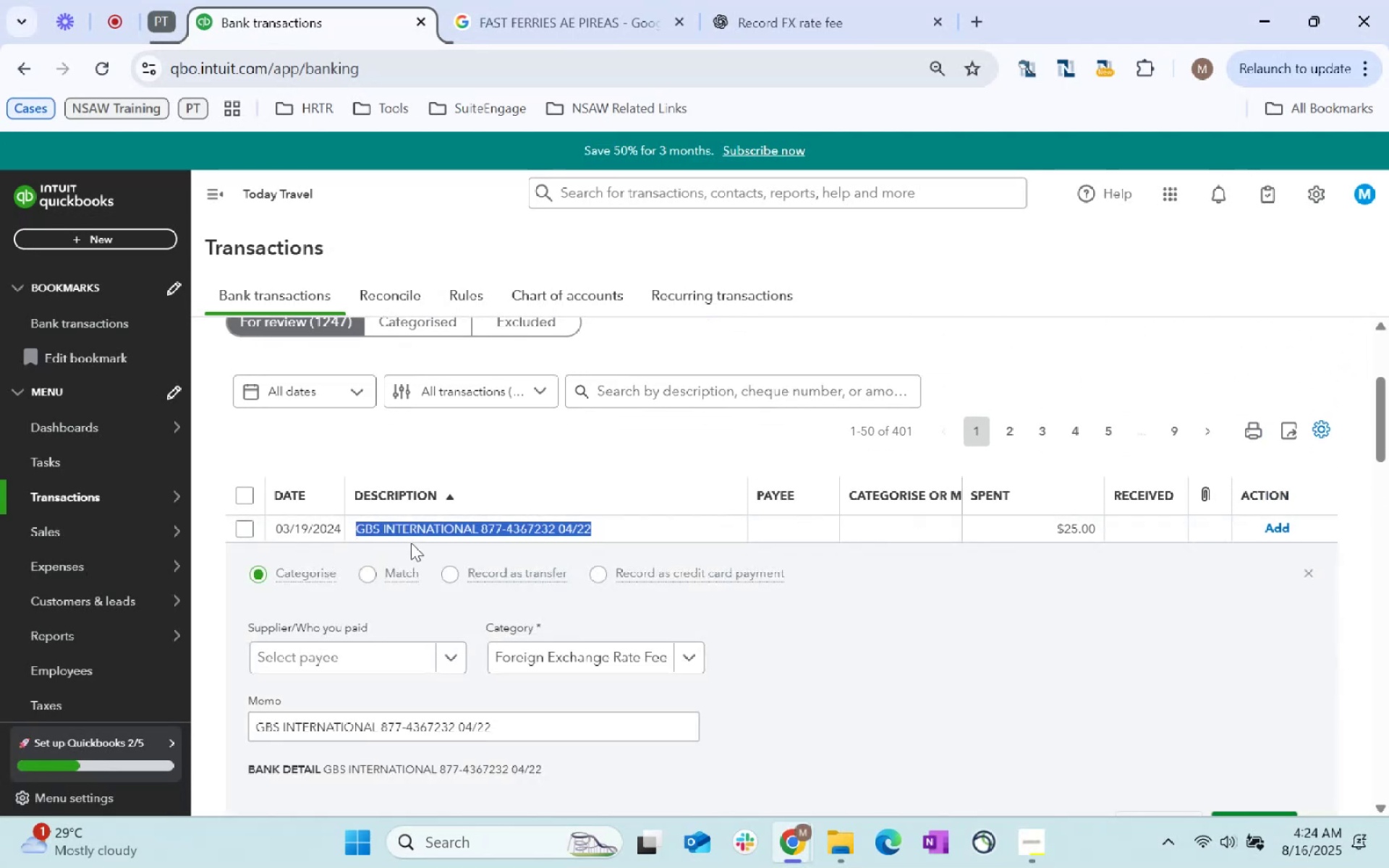 
key(Control+C)
 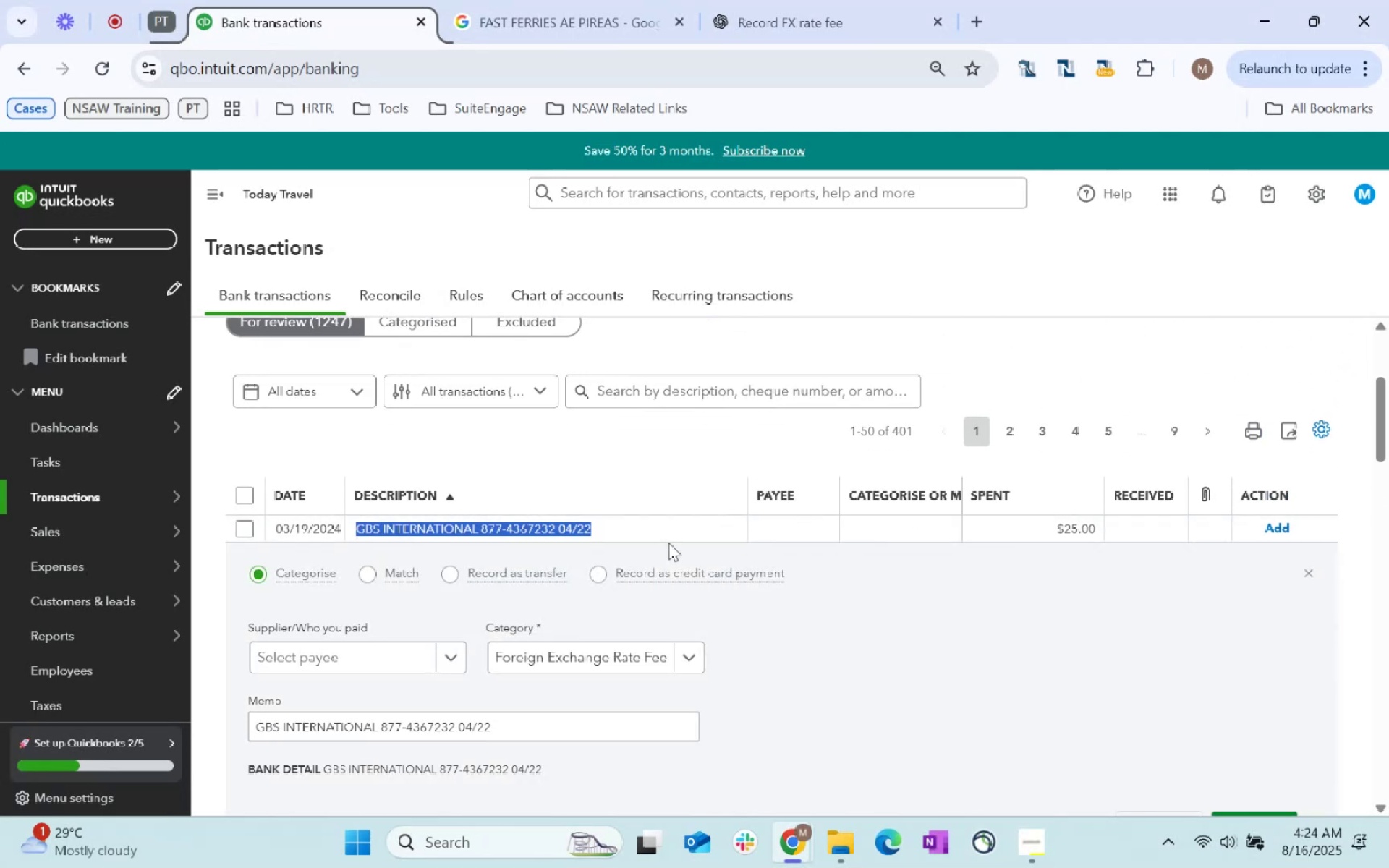 
key(Control+C)
 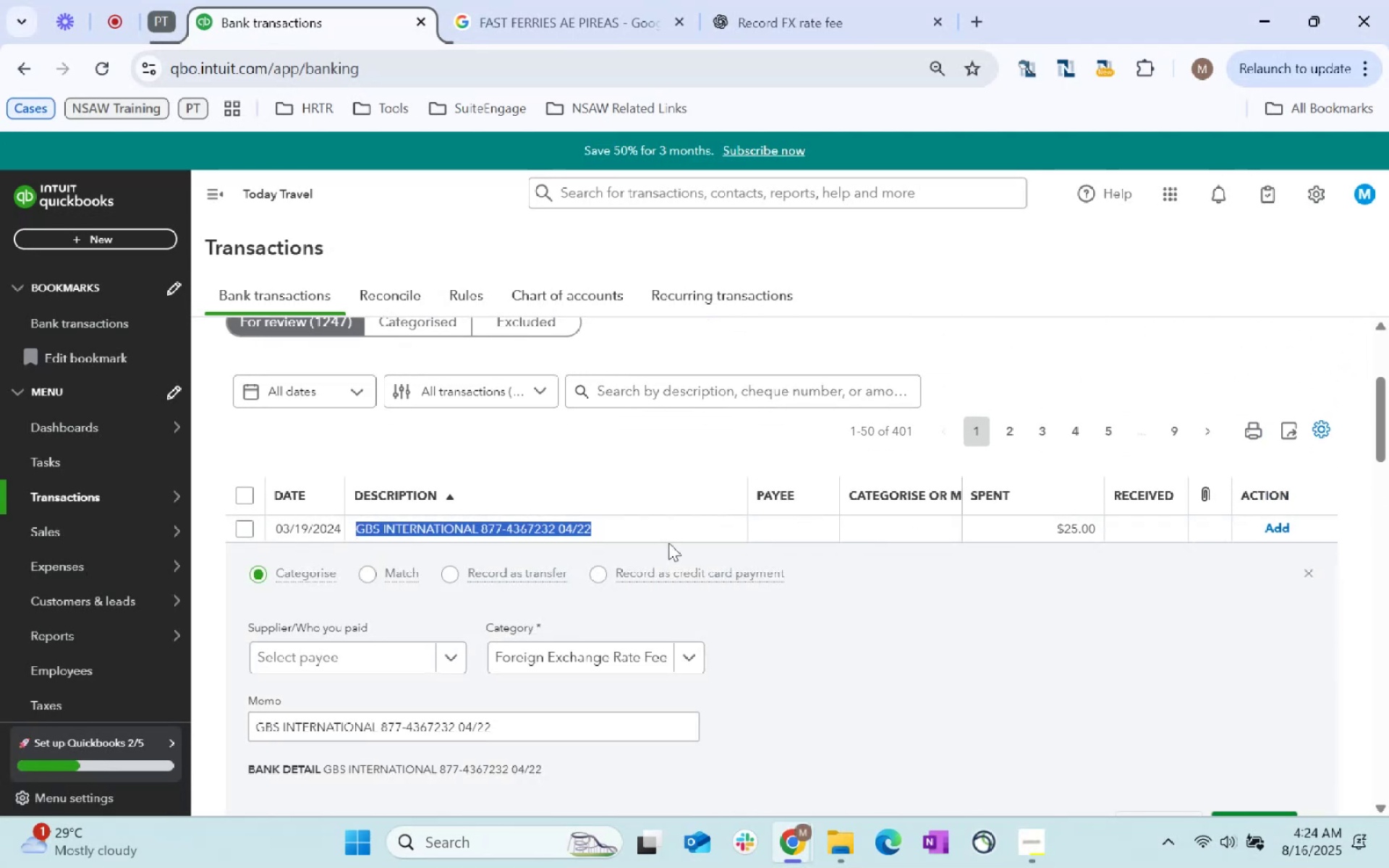 
key(Control+C)
 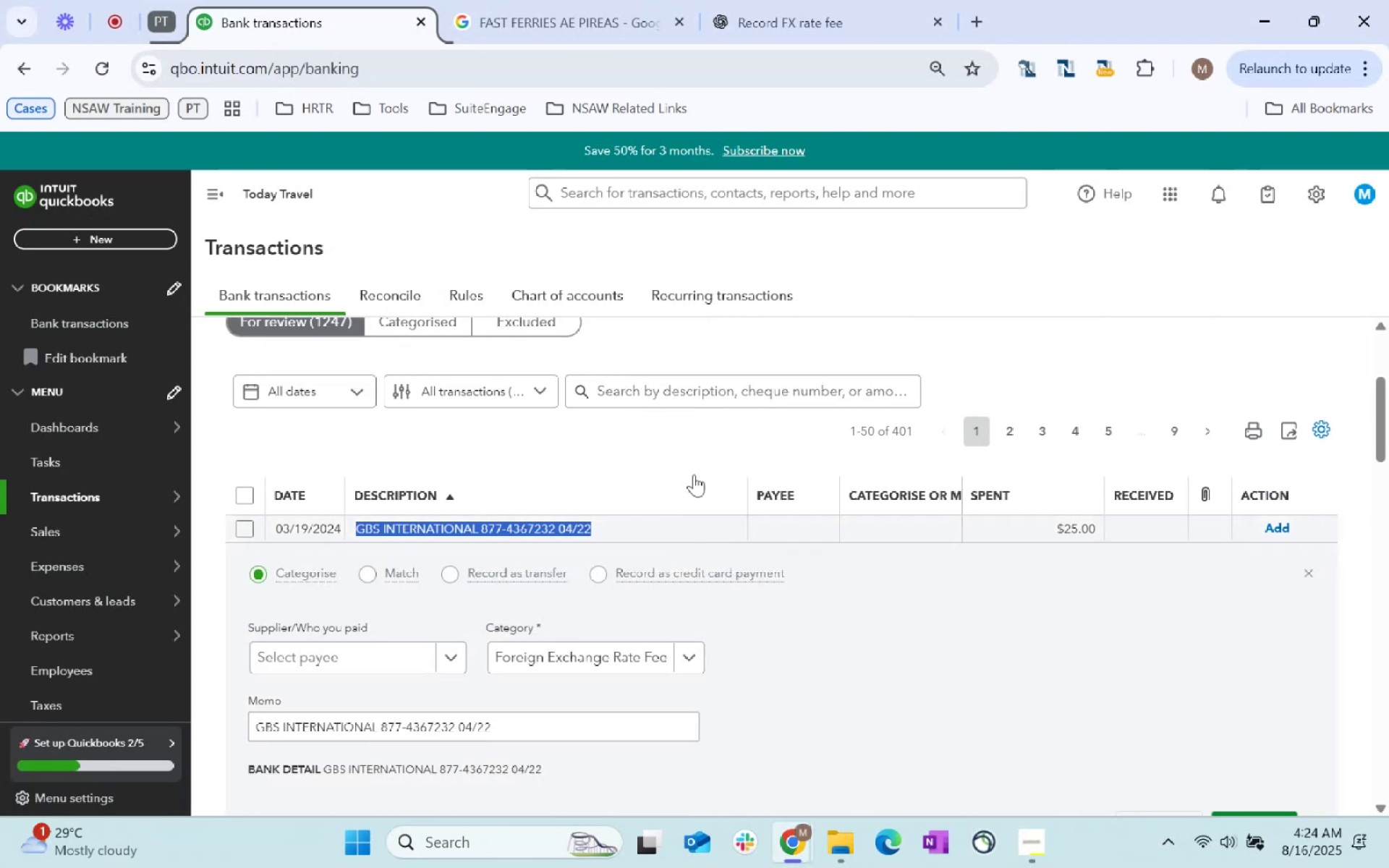 
key(Control+C)
 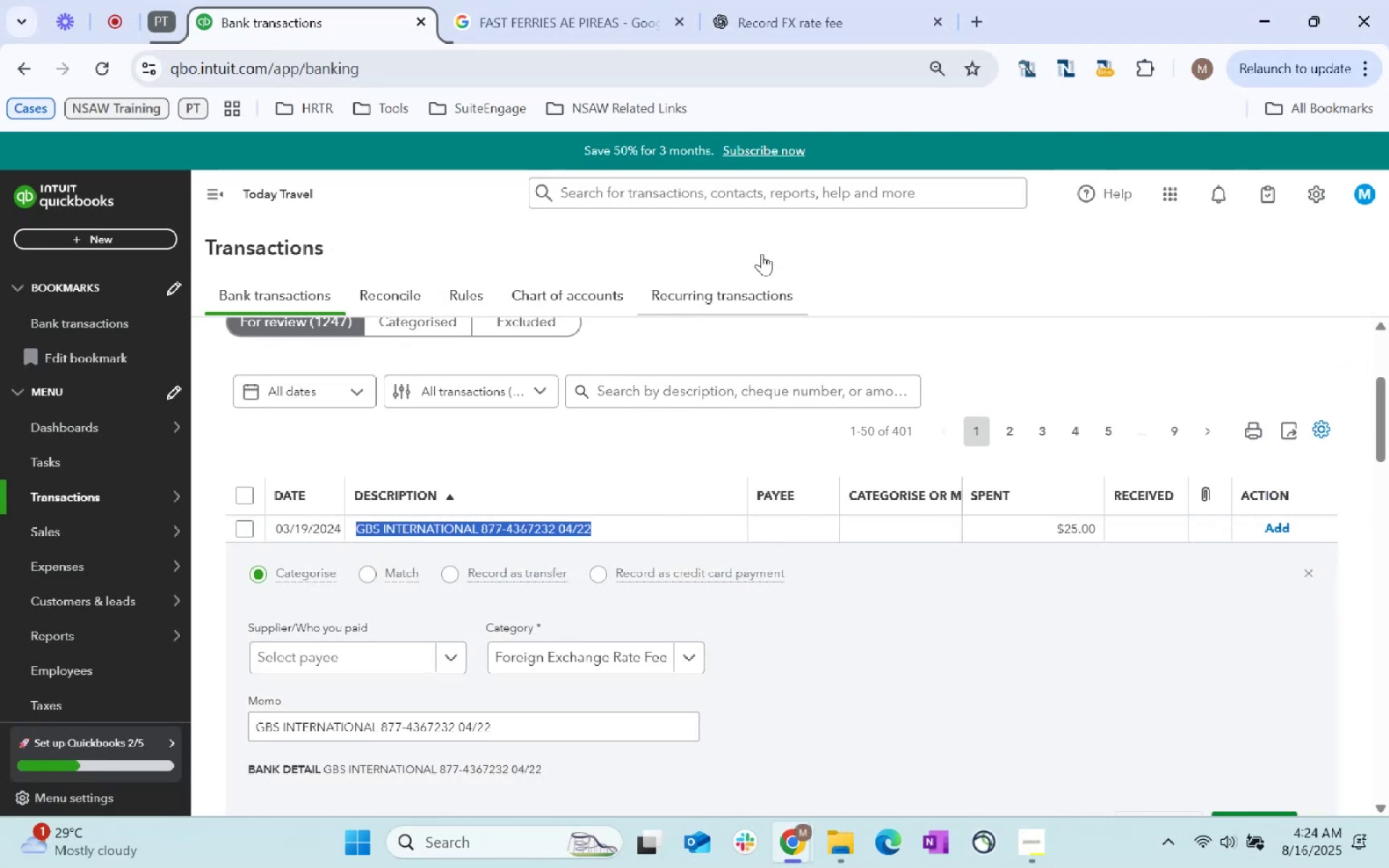 
key(Control+C)
 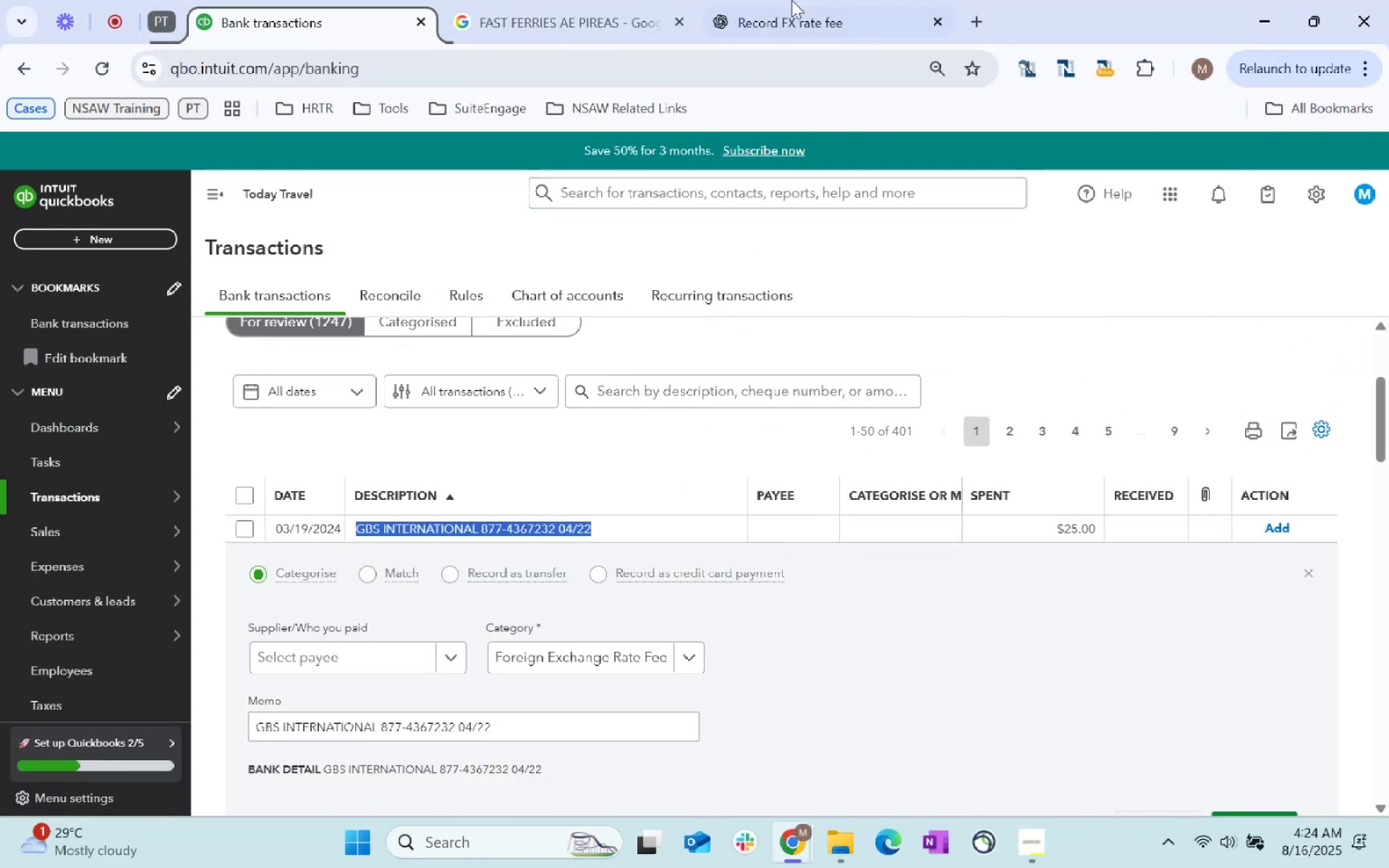 
left_click([794, 0])
 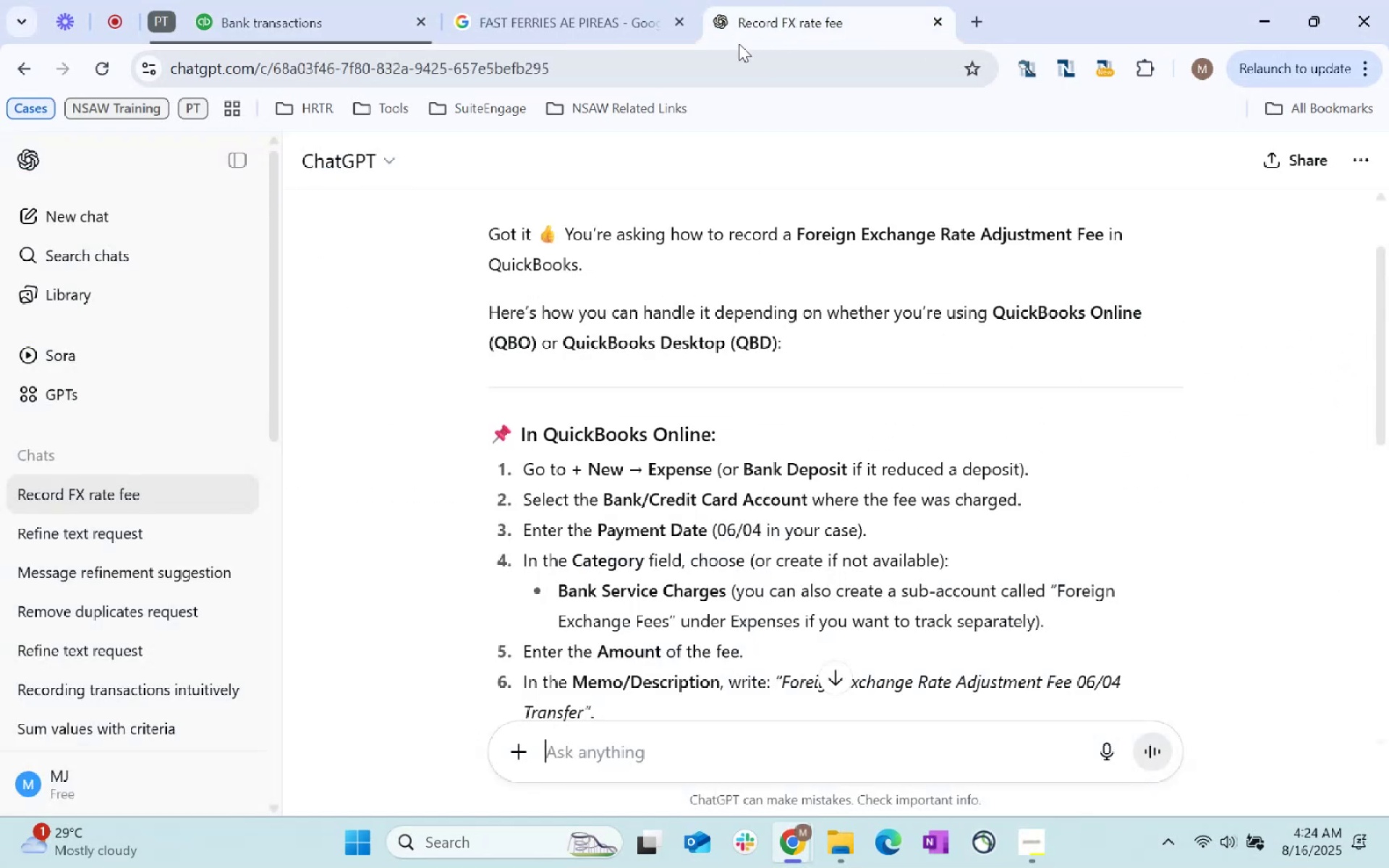 
double_click([739, 43])
 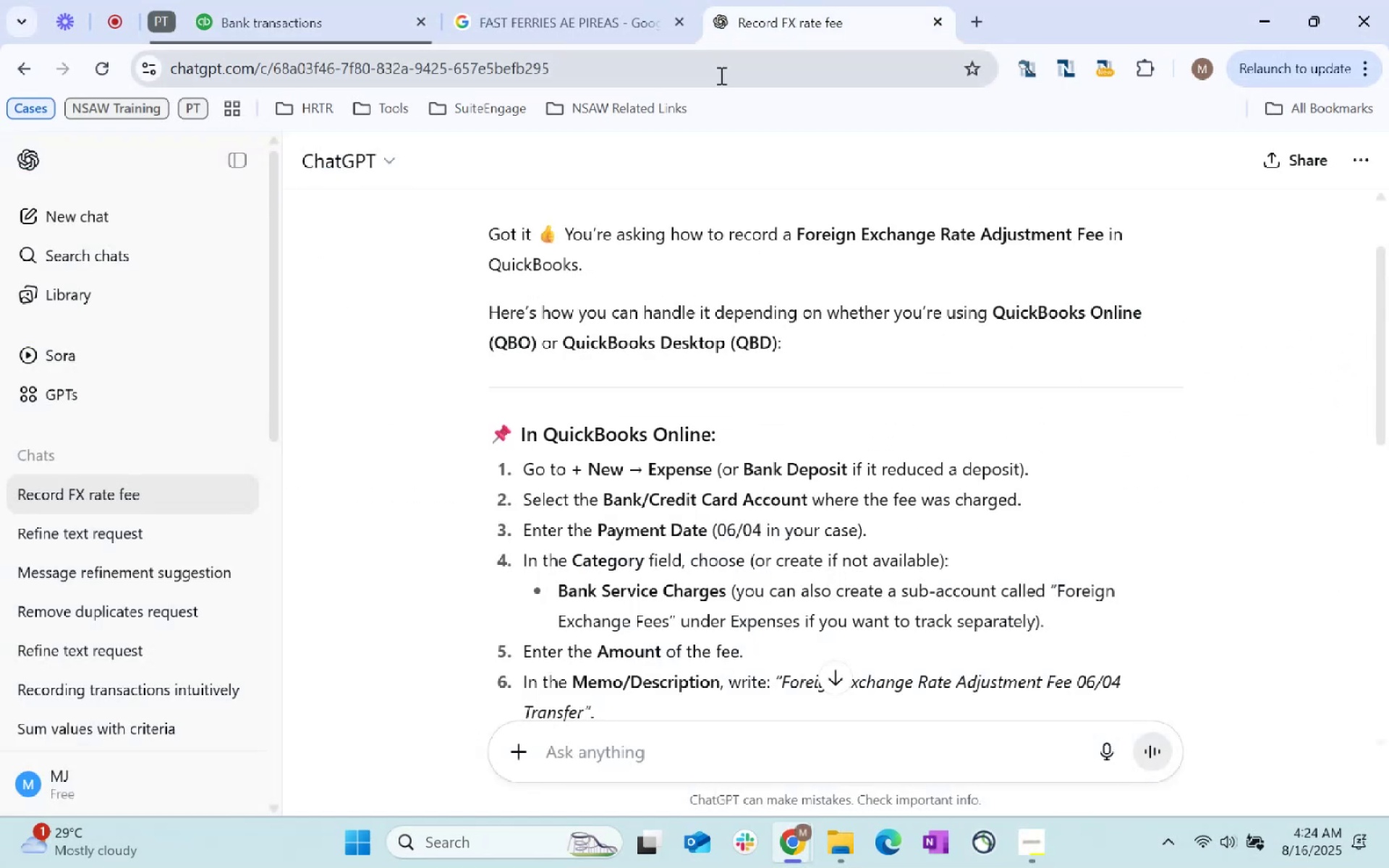 
triple_click([720, 75])
 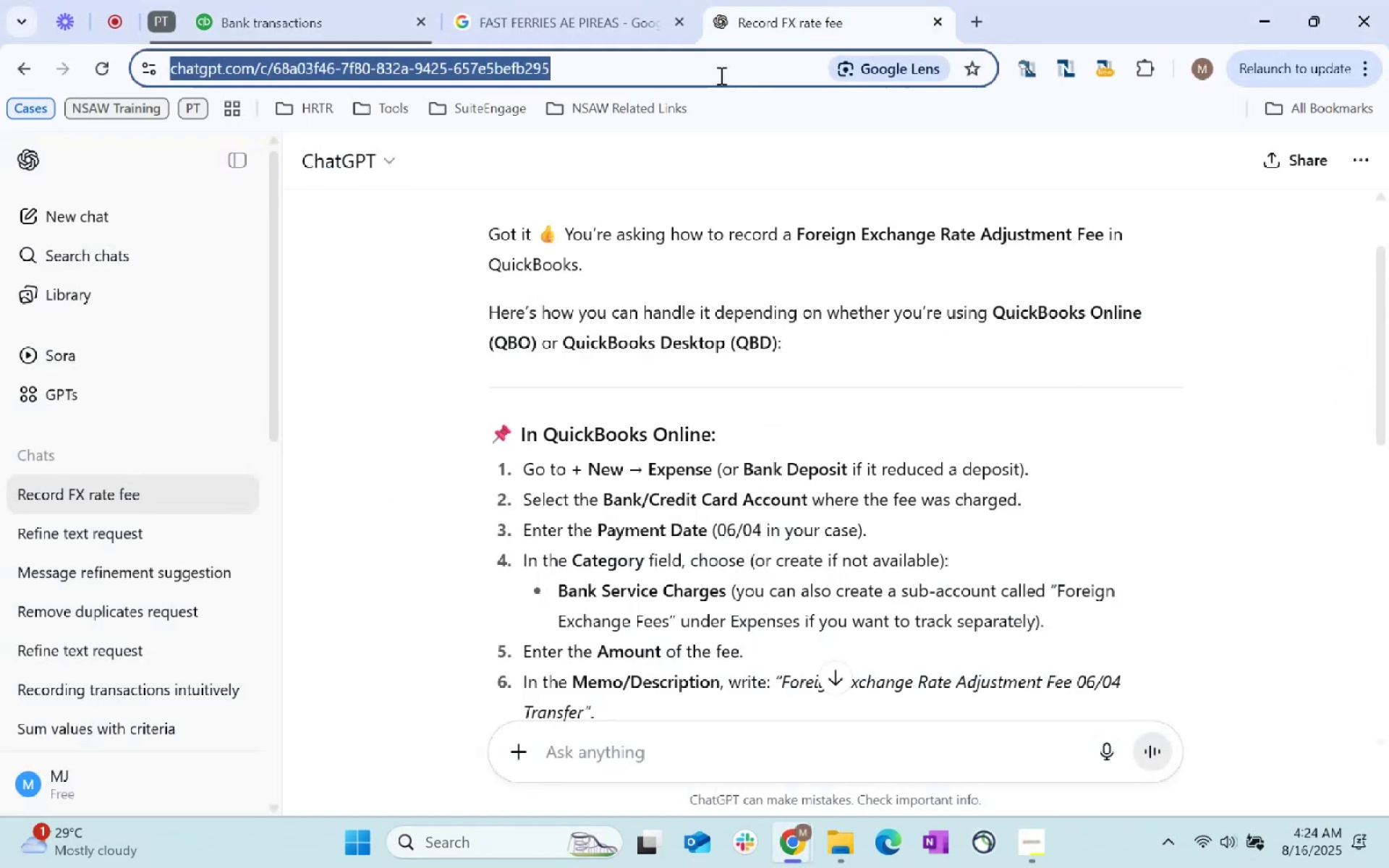 
key(Control+ControlLeft)
 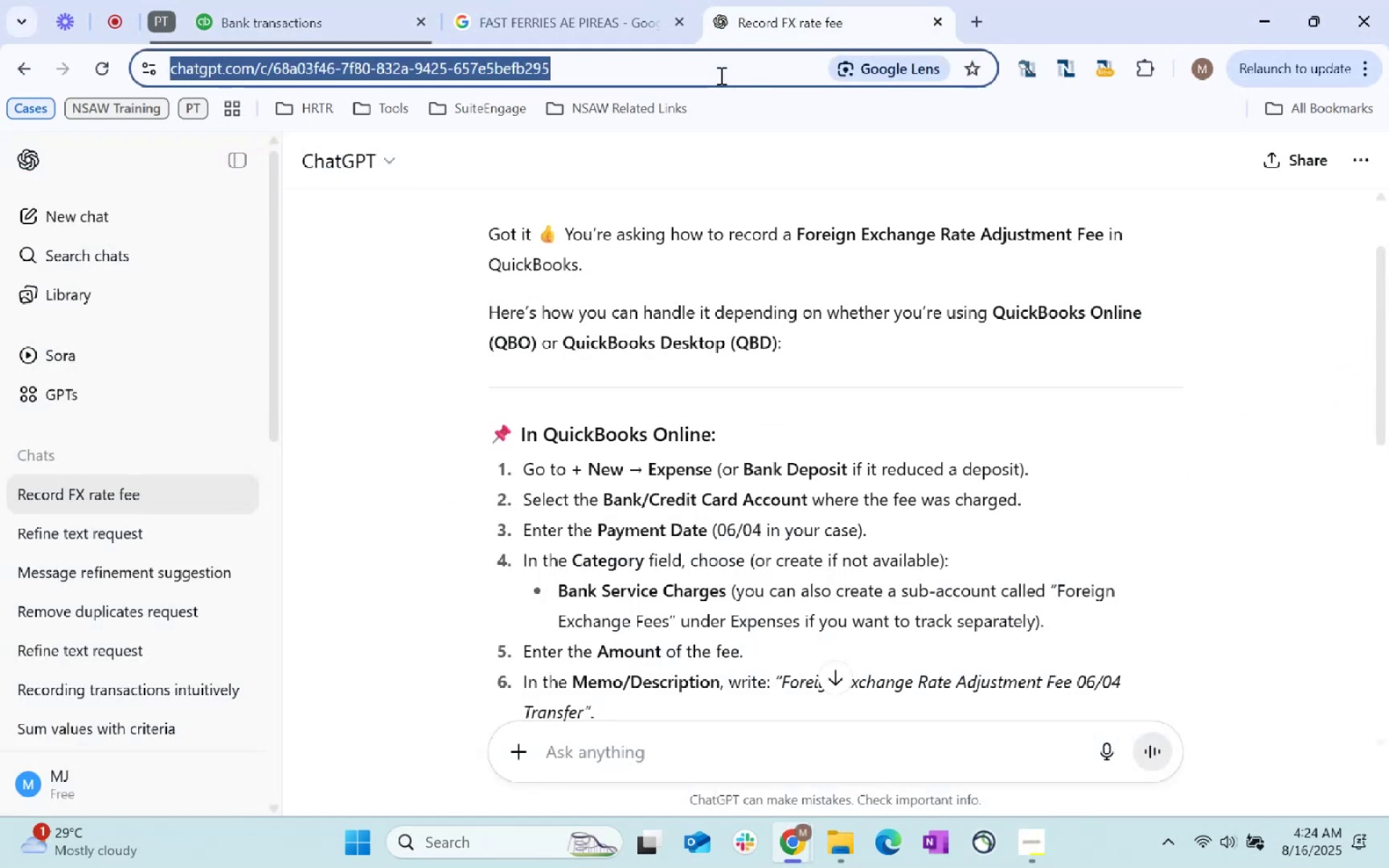 
key(Control+V)
 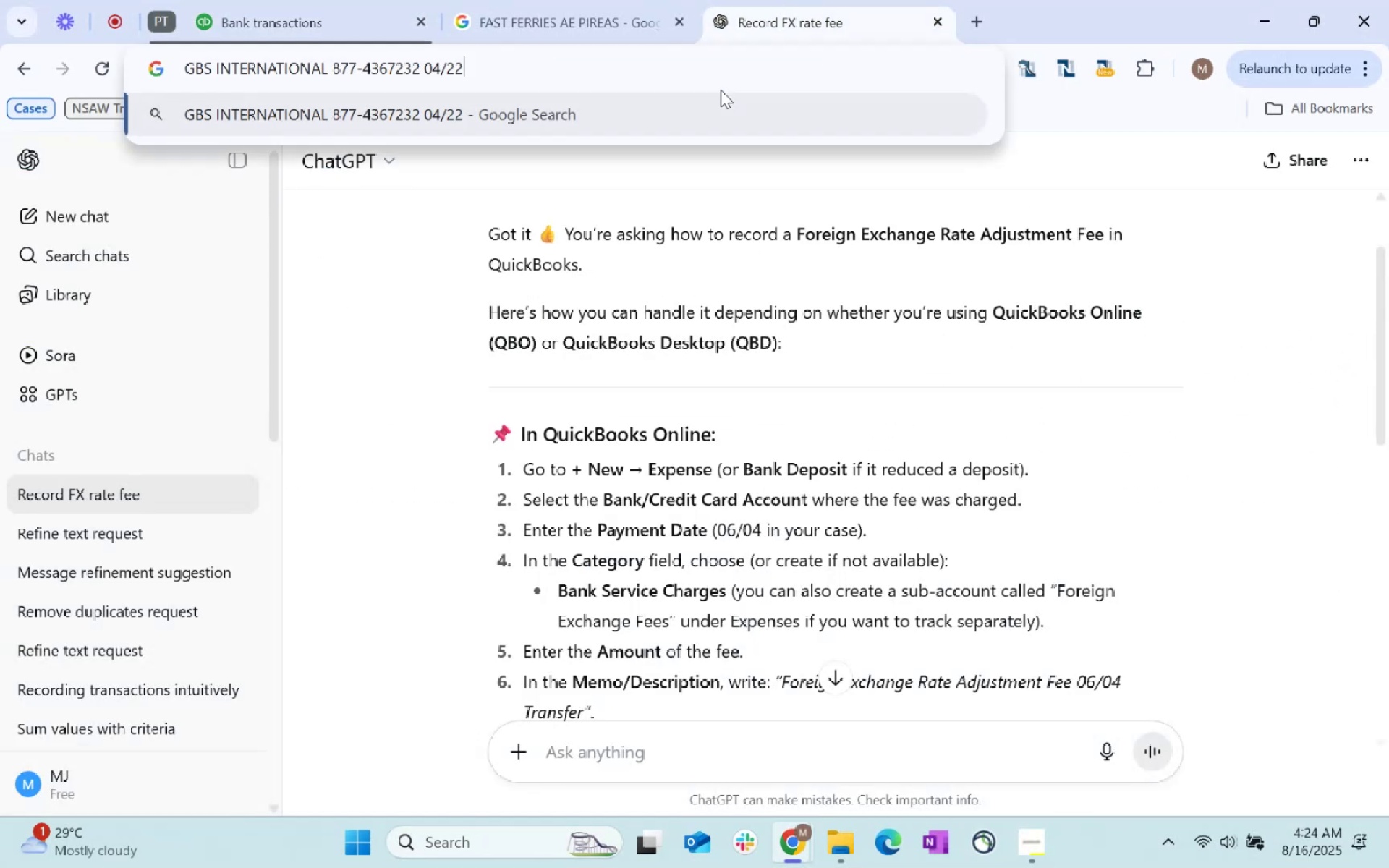 
key(Enter)
 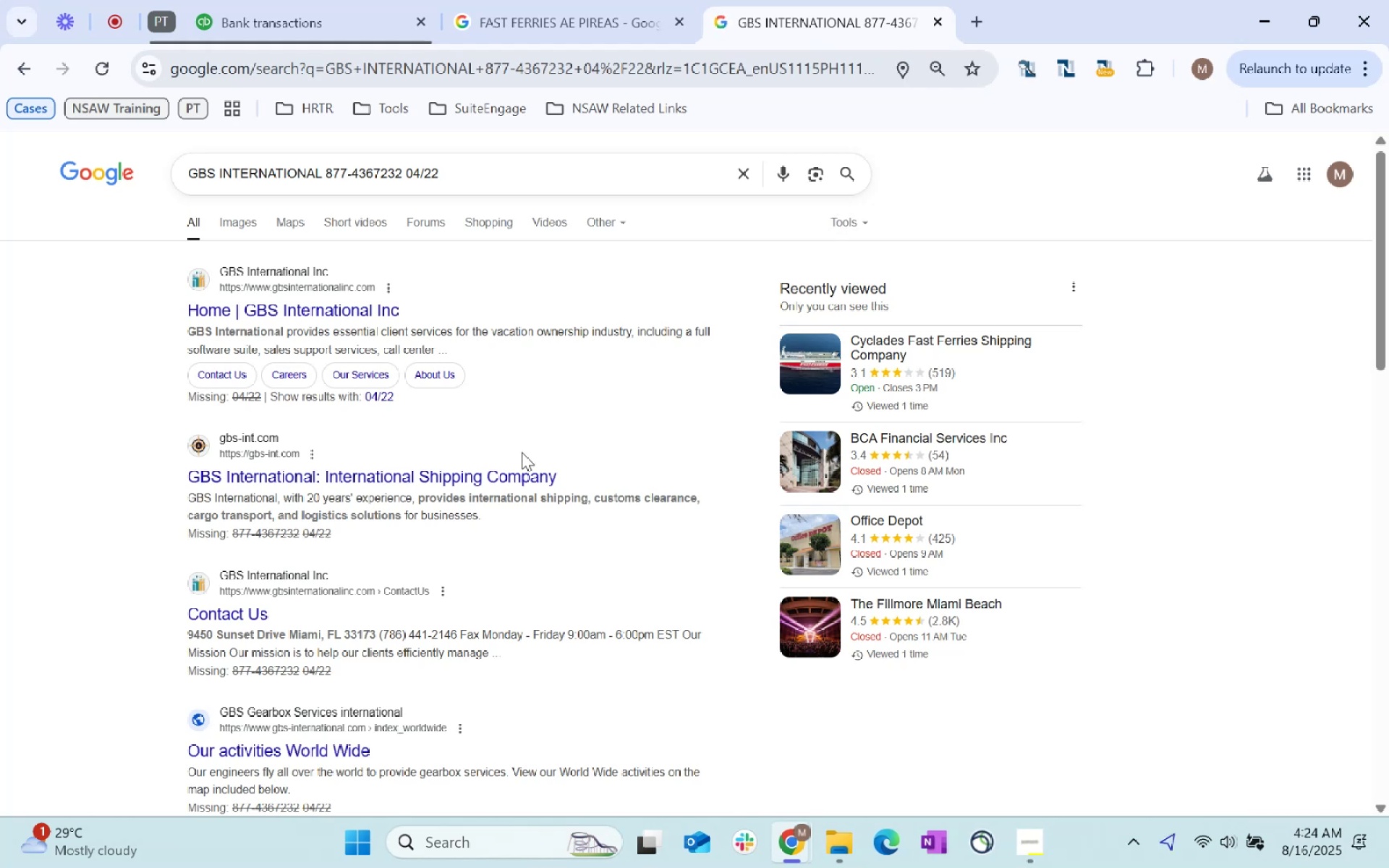 
left_click_drag(start_coordinate=[485, 336], to_coordinate=[619, 322])
 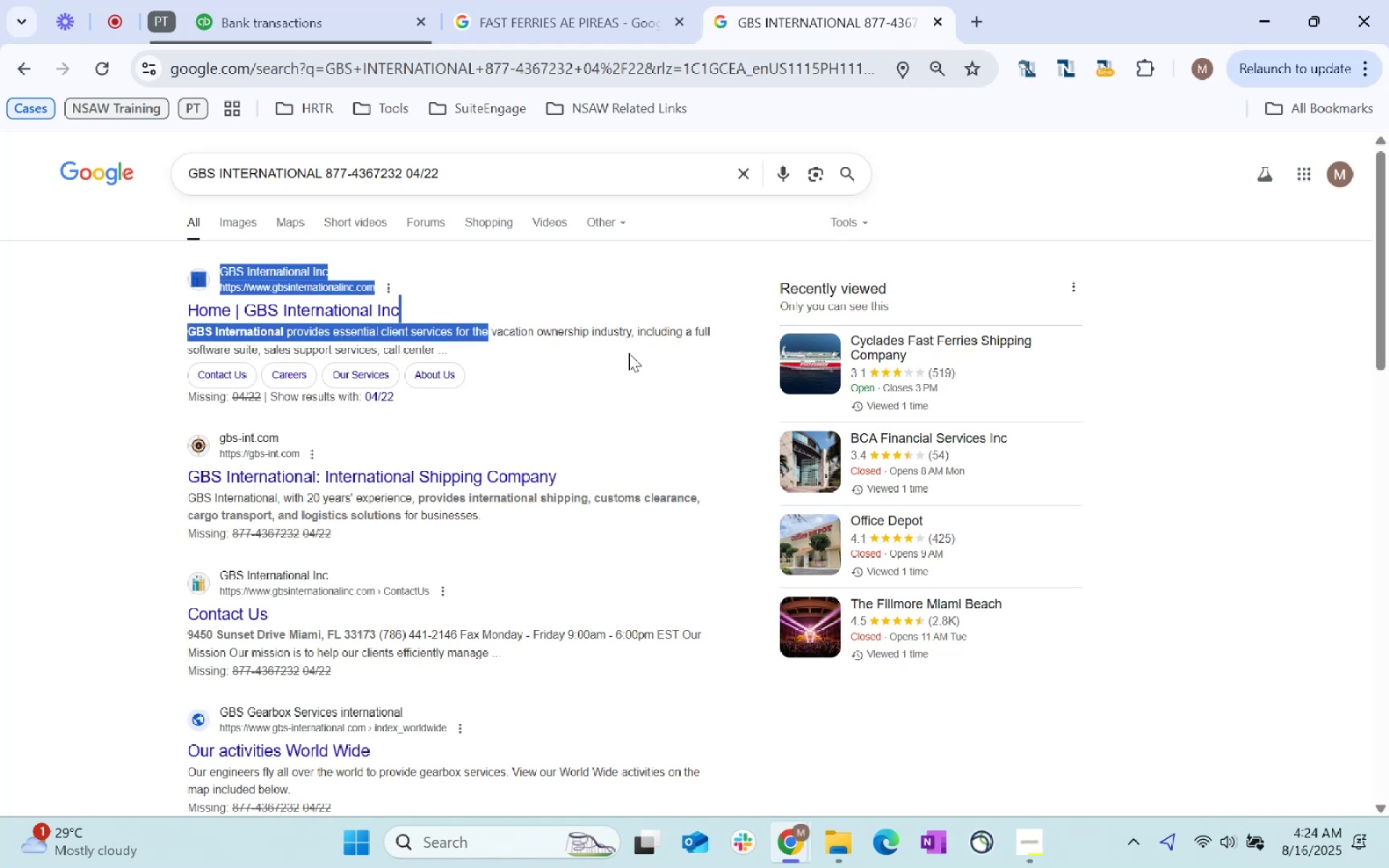 
left_click([629, 353])
 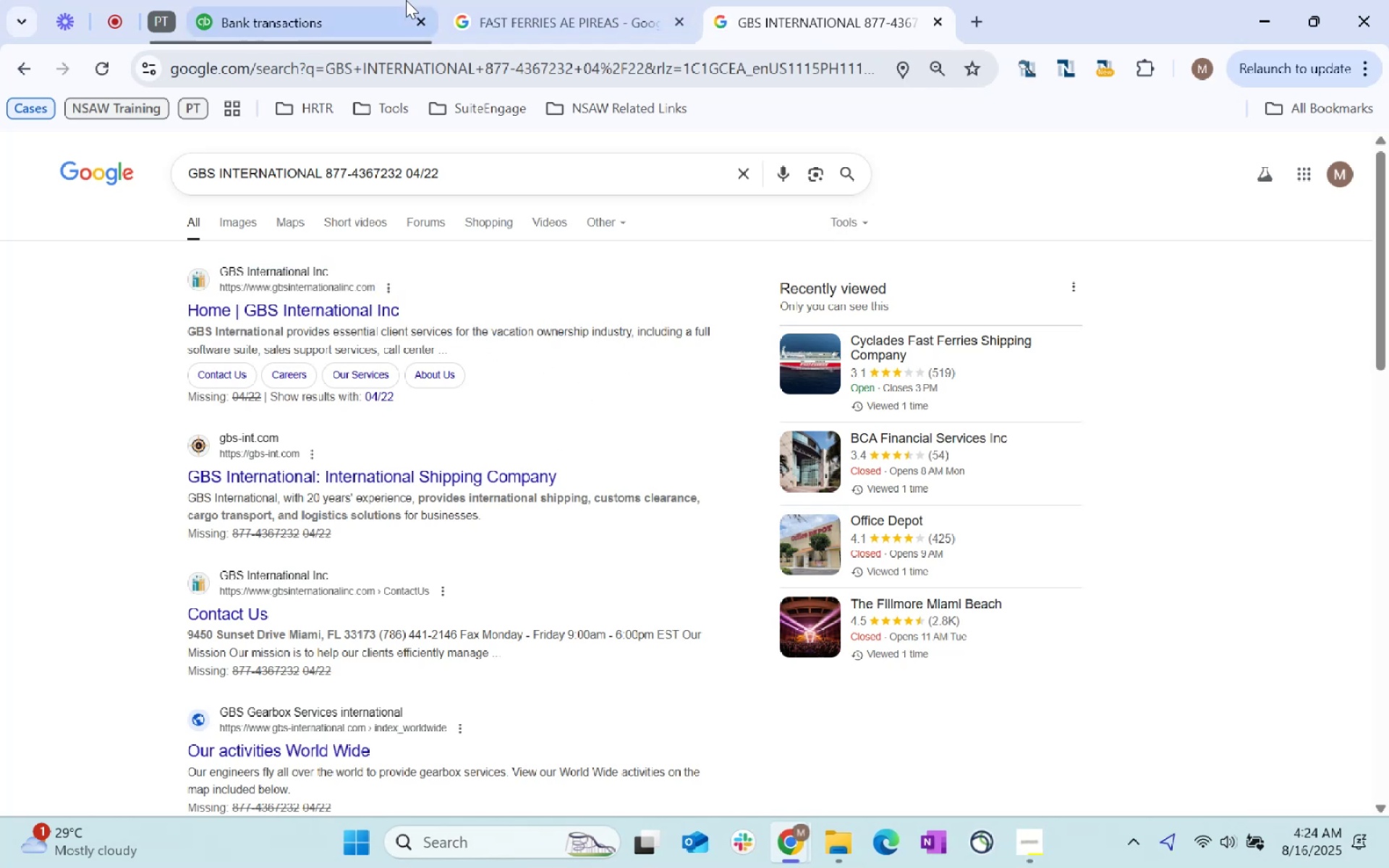 
left_click([292, 8])
 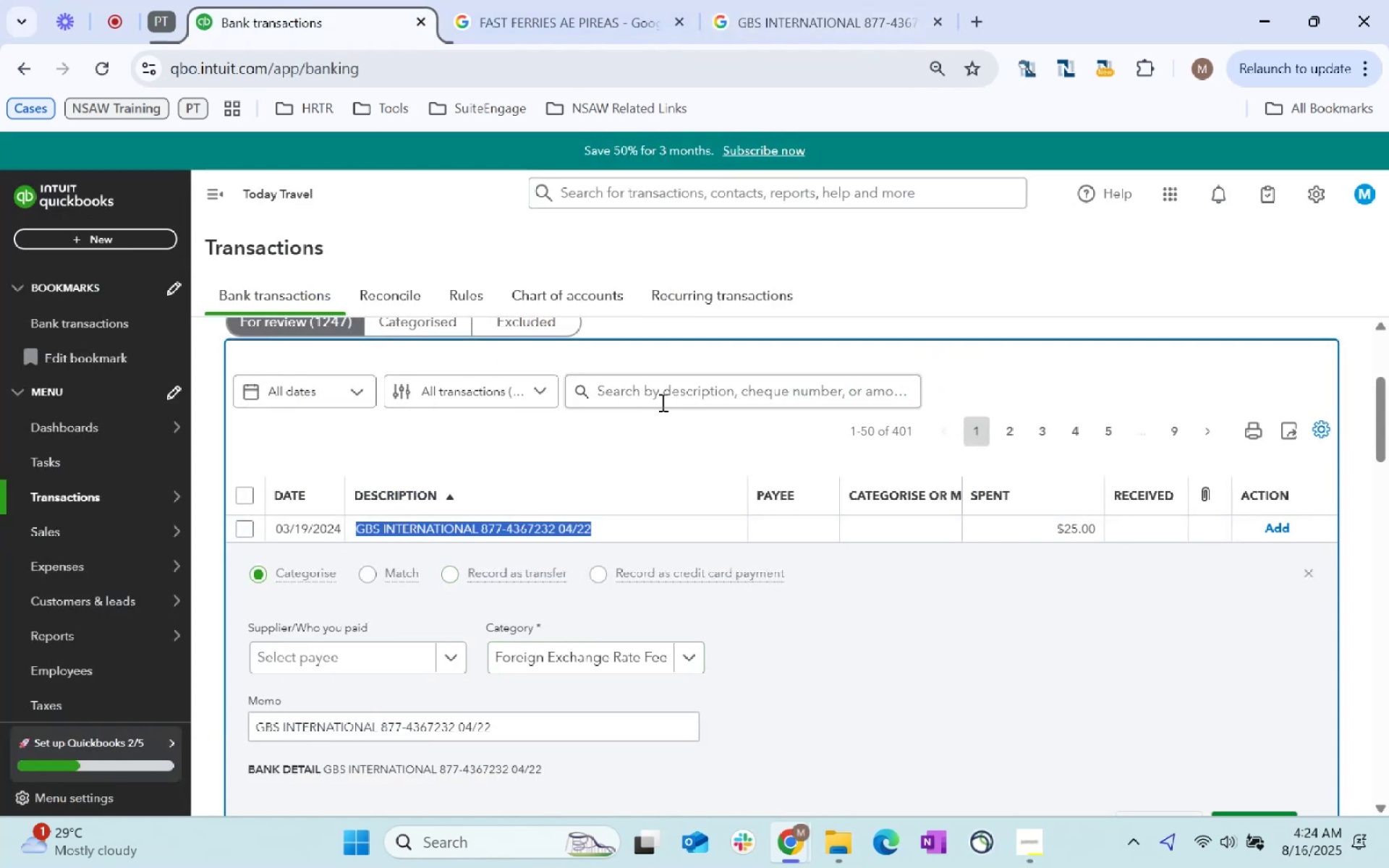 
type(GBS)
 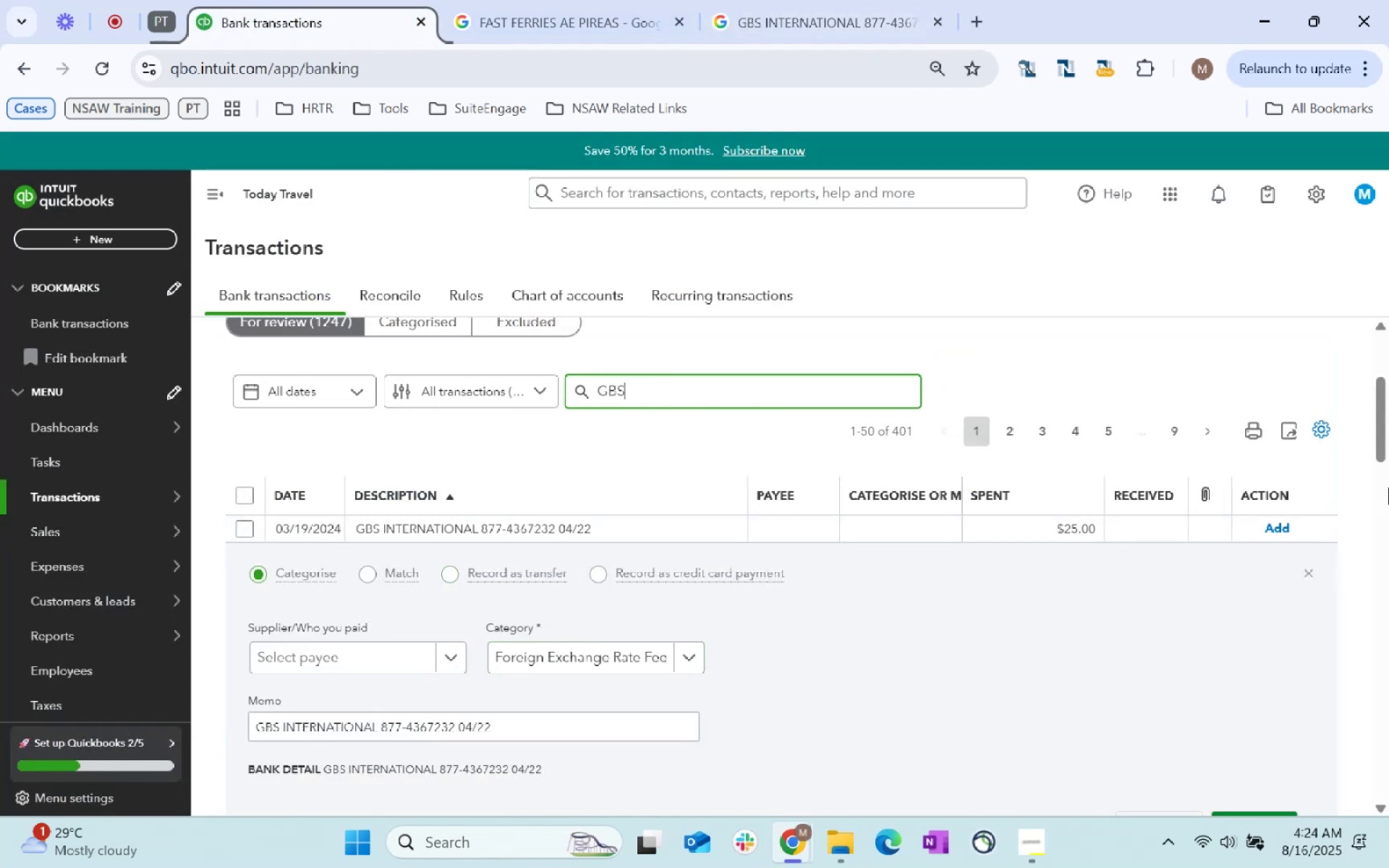 
key(Enter)
 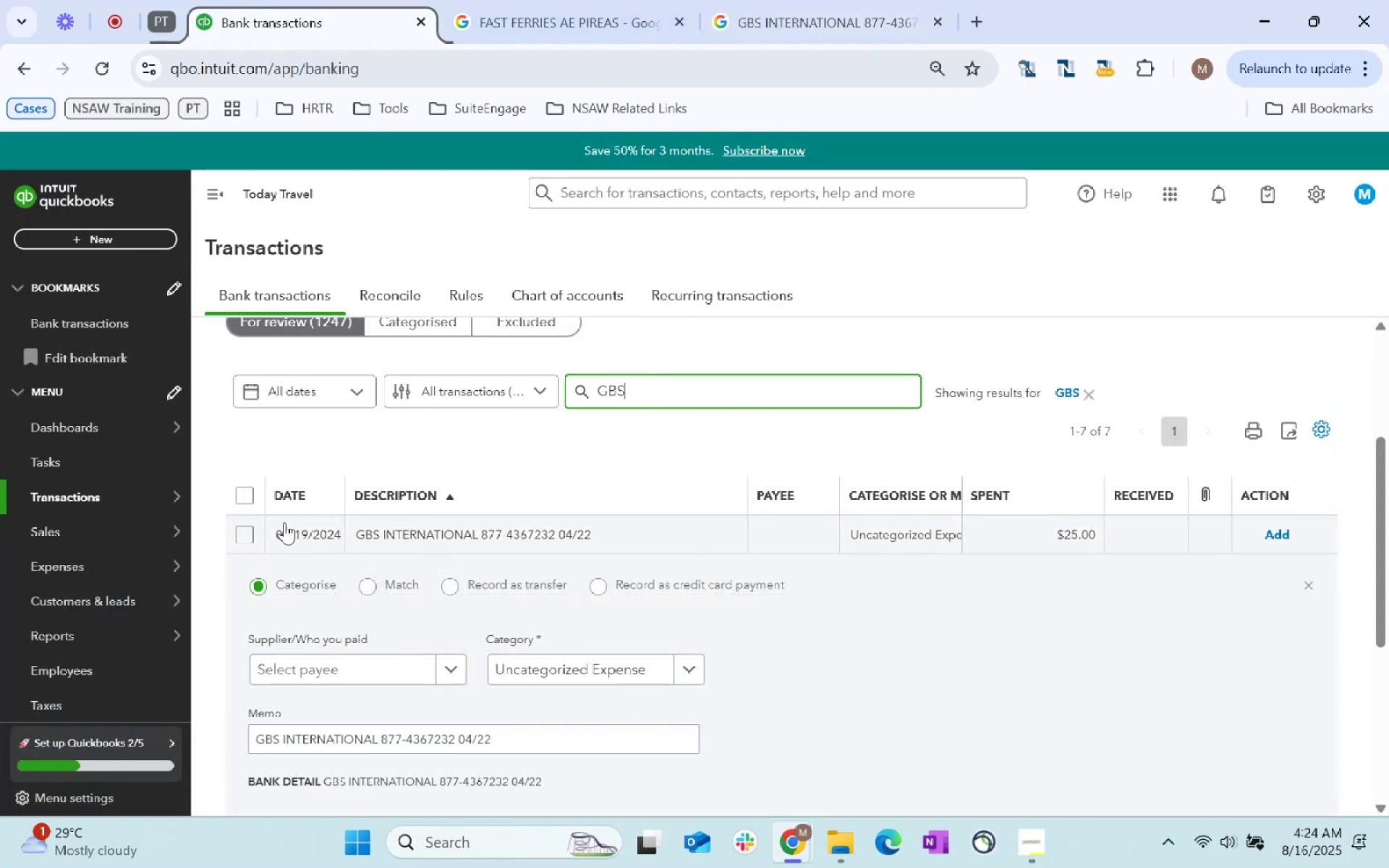 
double_click([248, 495])
 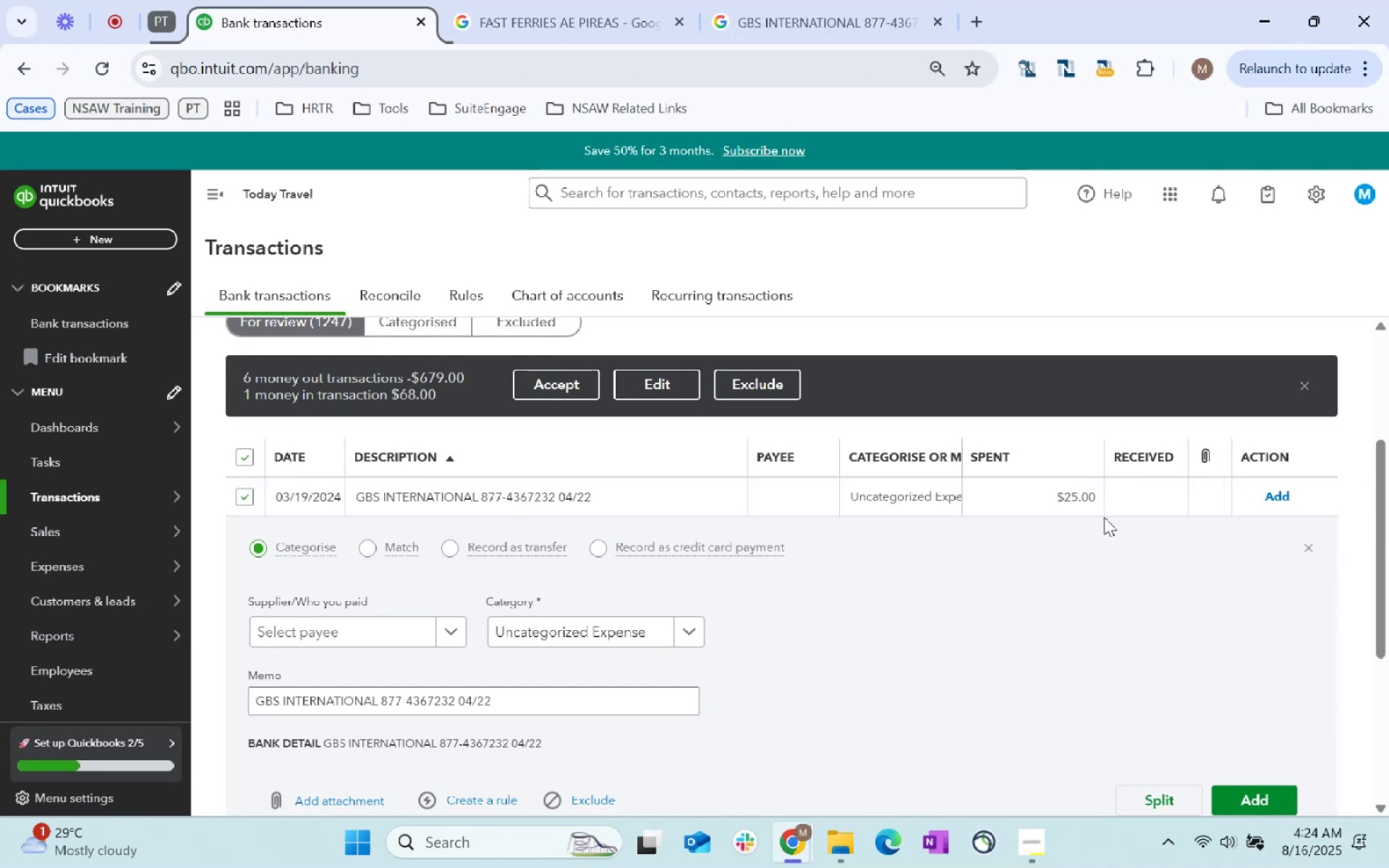 
scroll: coordinate [1100, 517], scroll_direction: down, amount: 15.0
 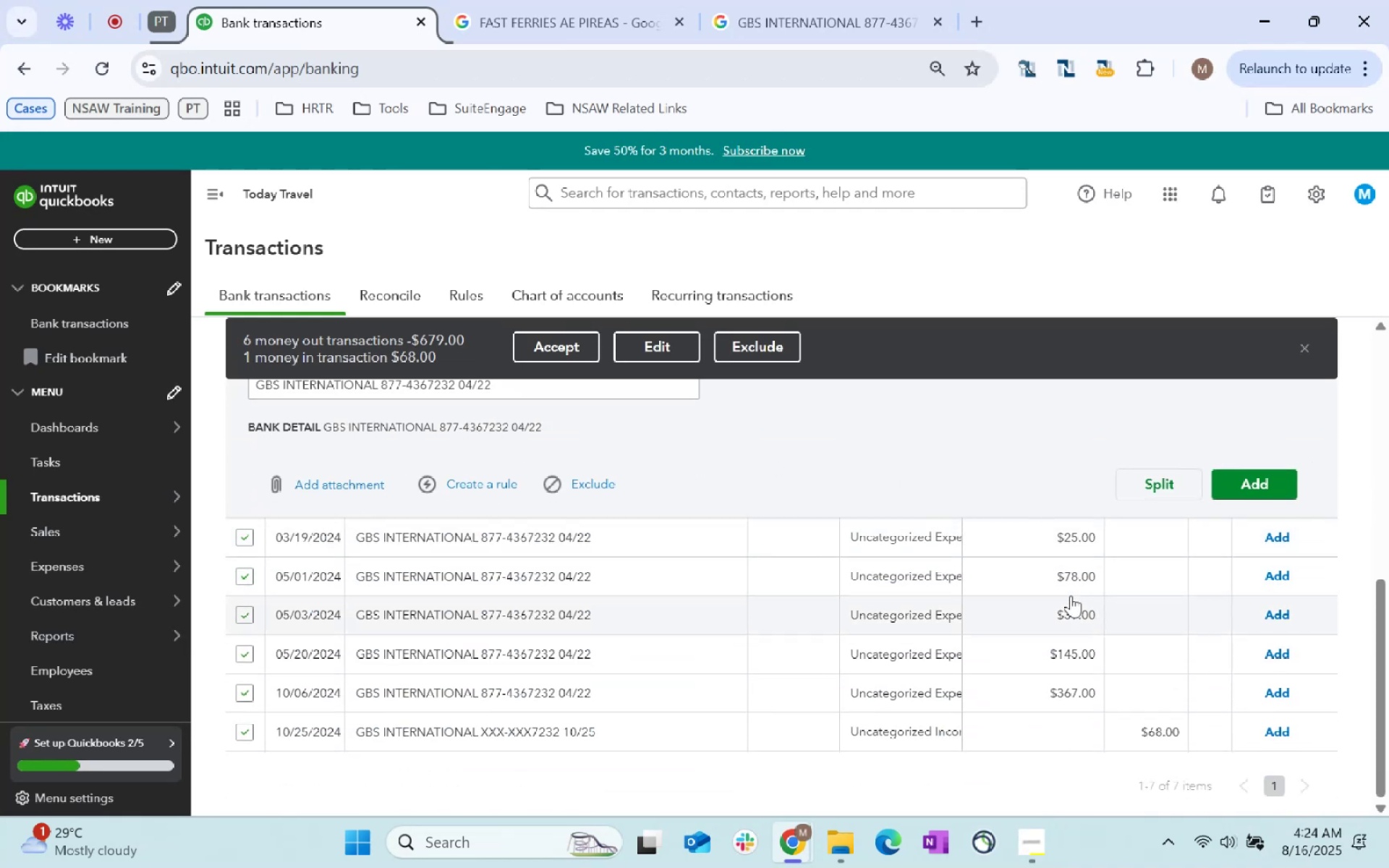 
scroll: coordinate [1071, 595], scroll_direction: up, amount: 7.0
 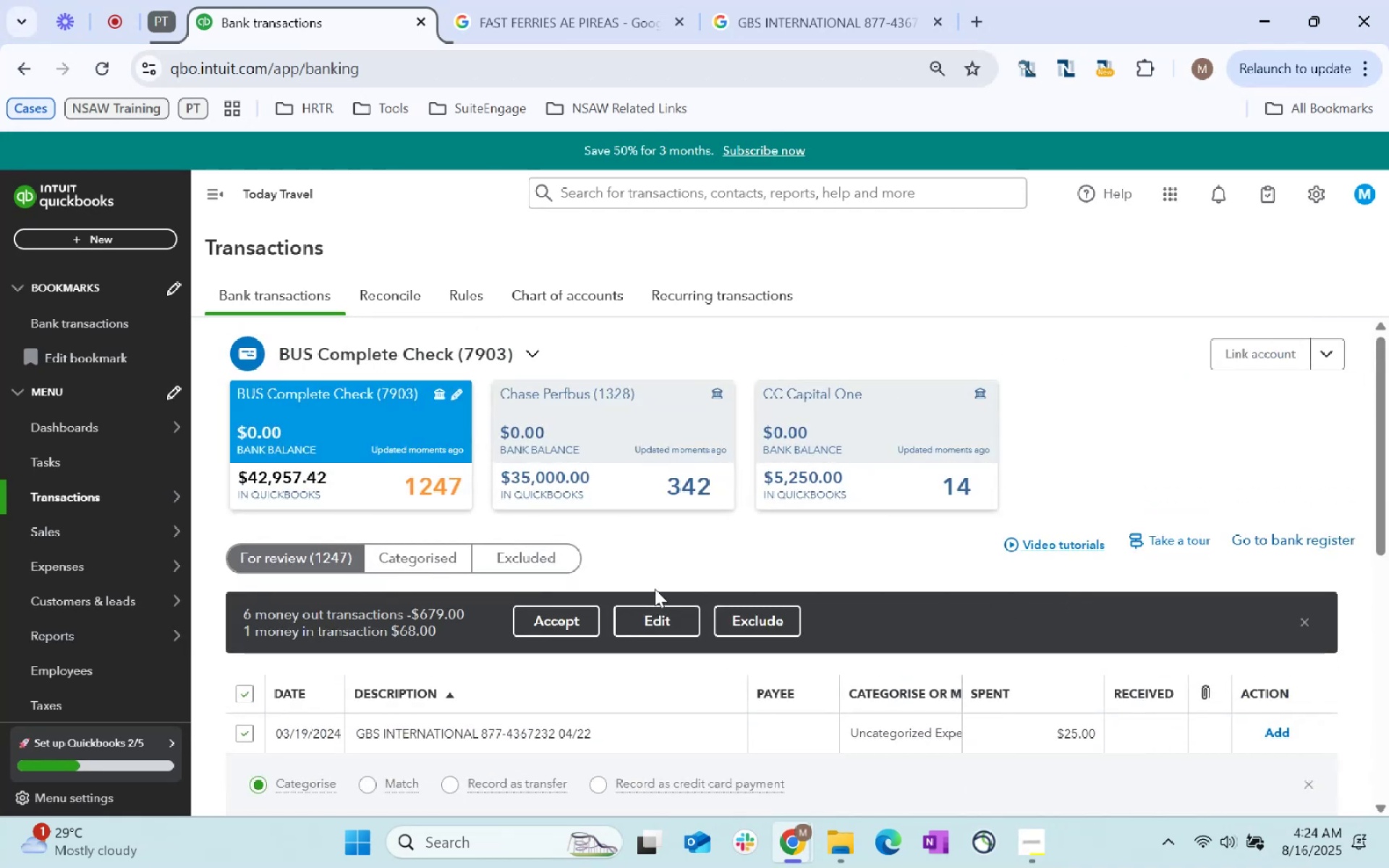 
left_click([640, 613])
 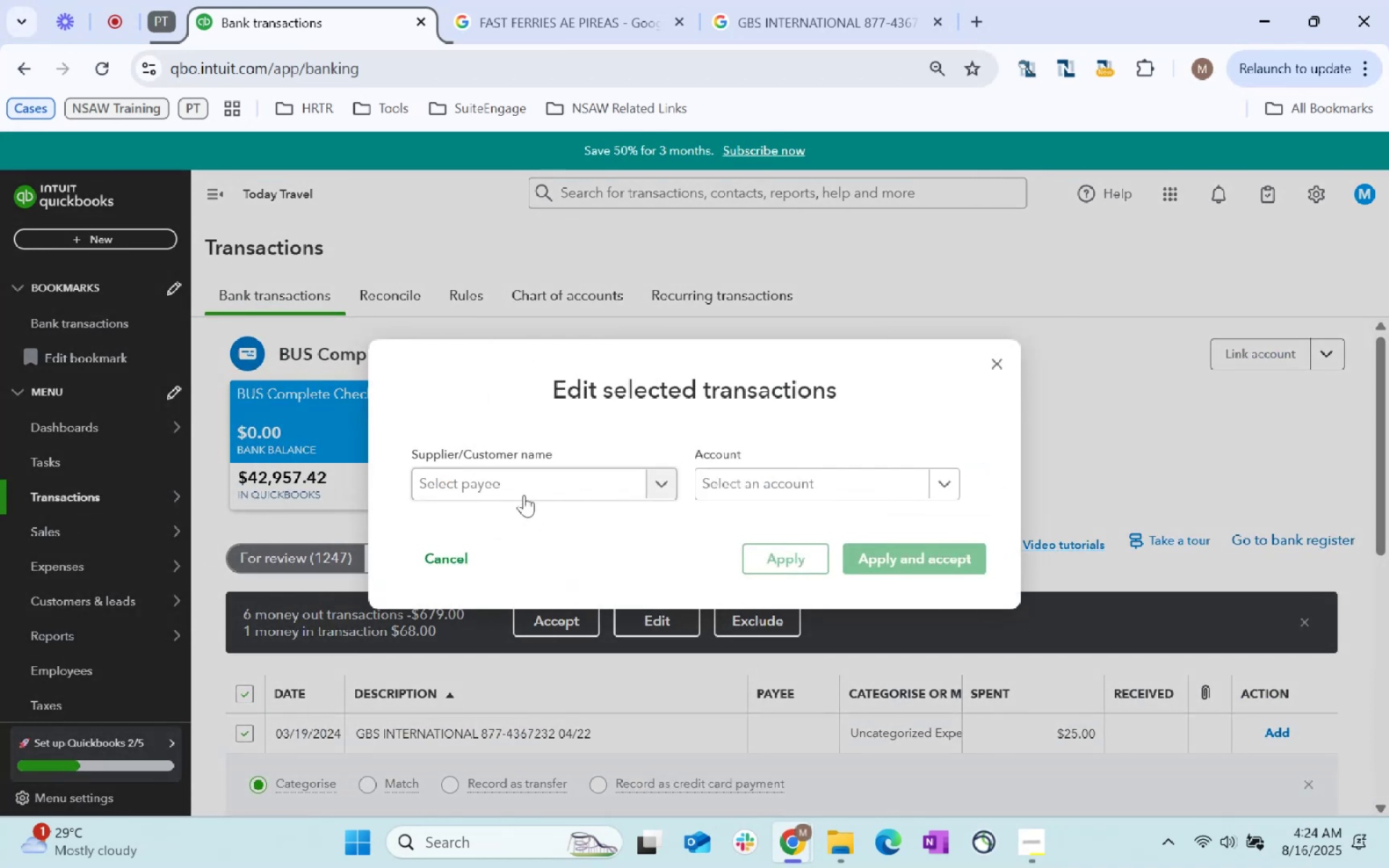 
type(GBS International)
key(Tab)
 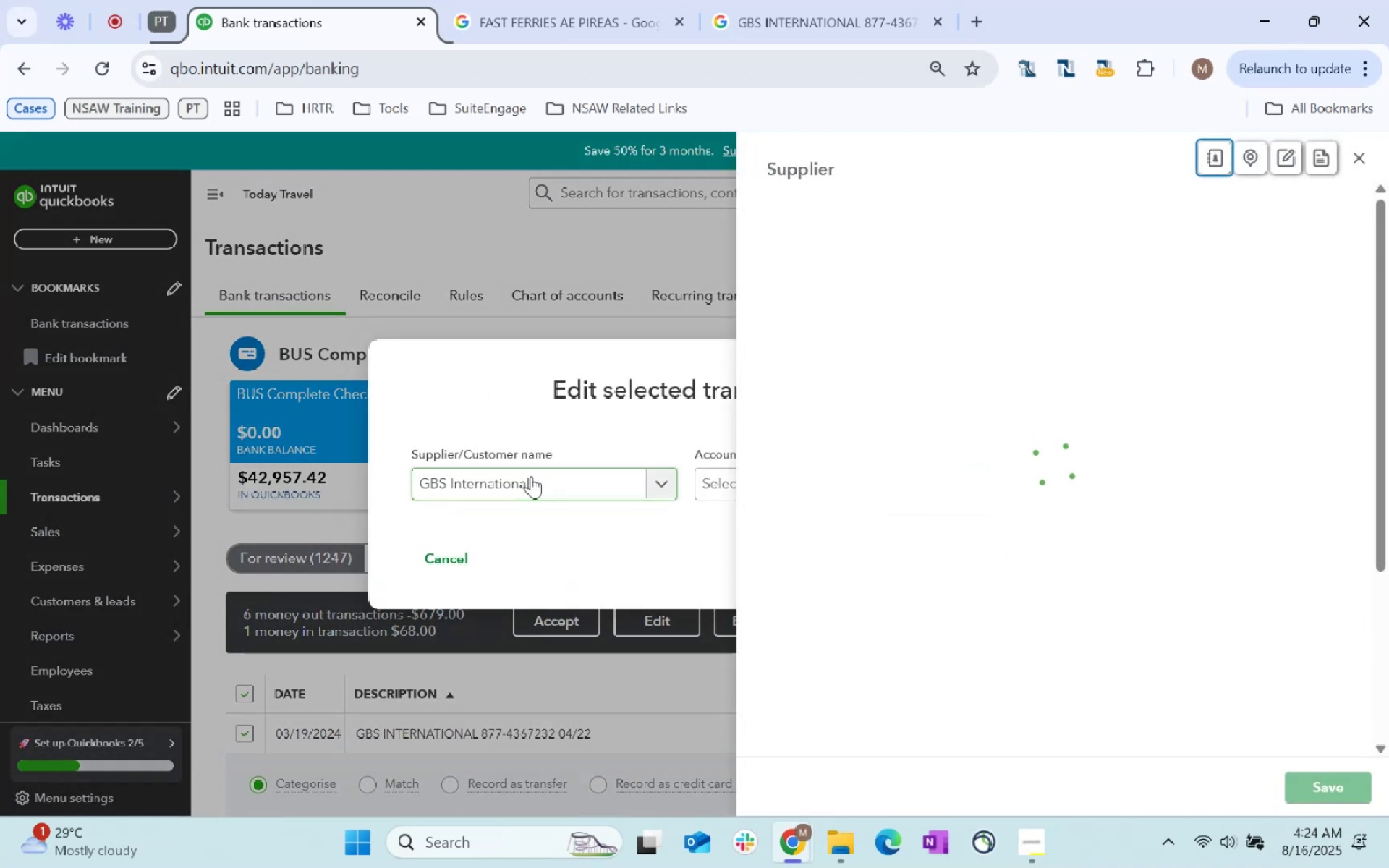 
key(Tab)
type(Profess)
 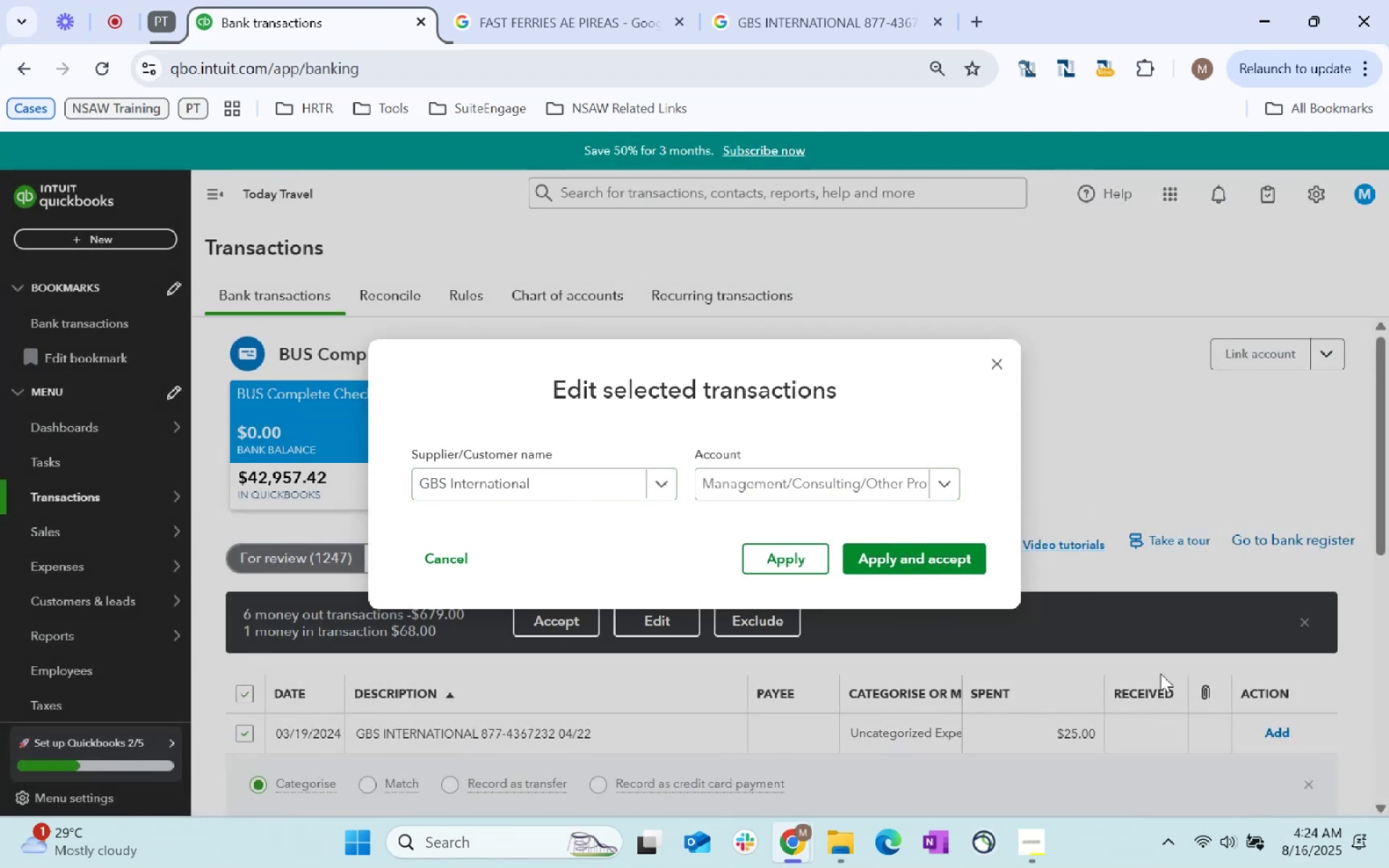 
double_click([900, 548])
 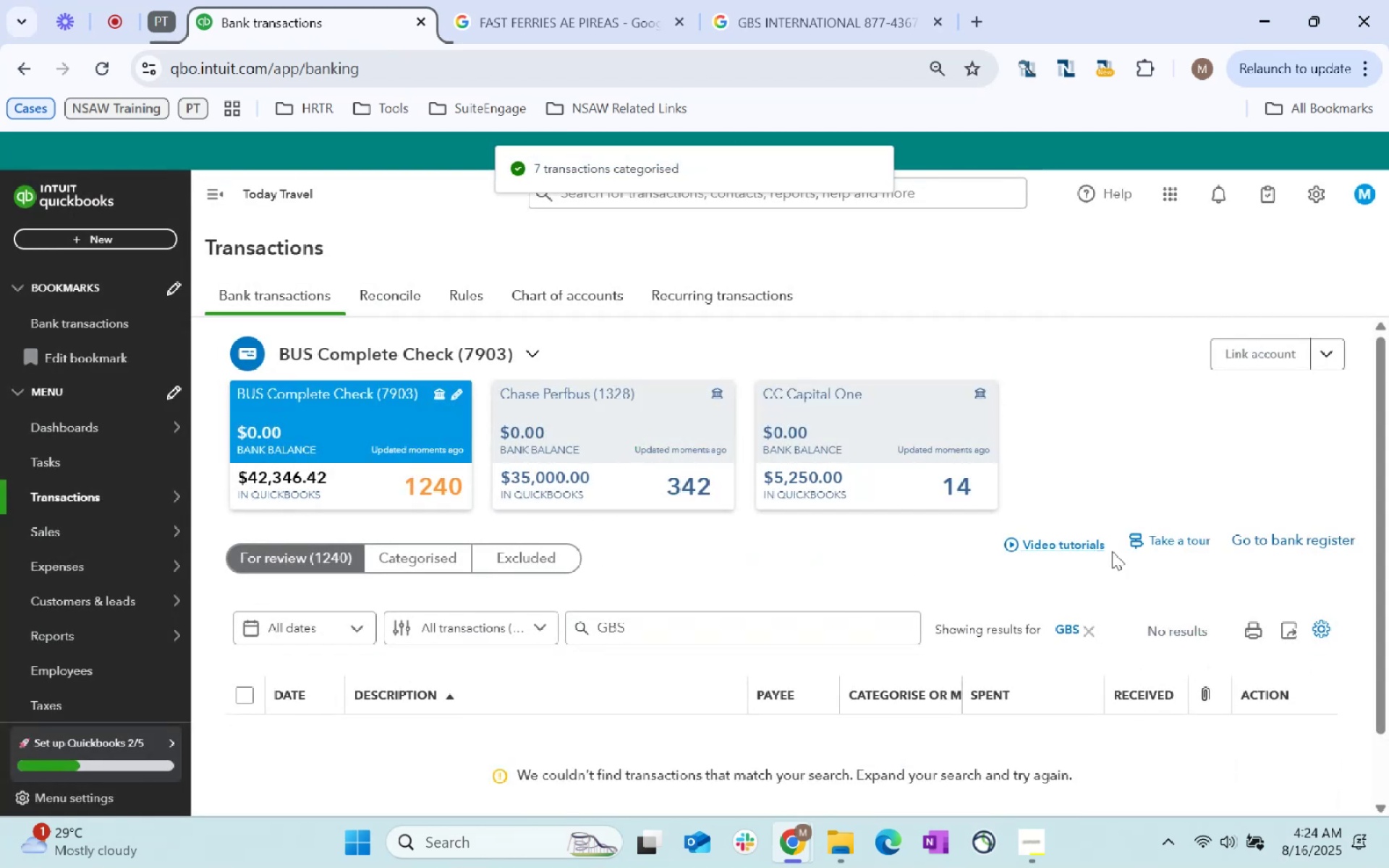 
double_click([1082, 619])
 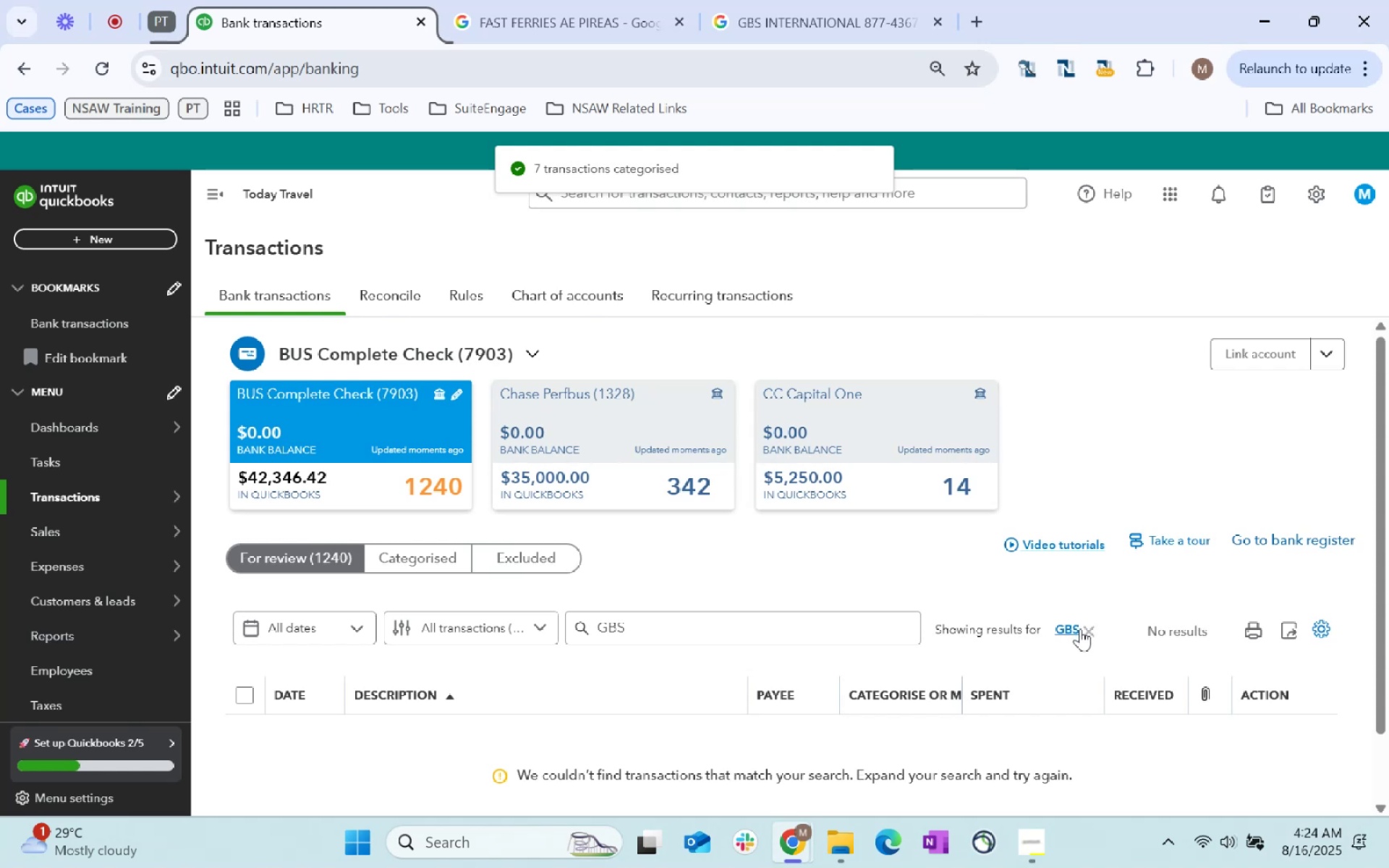 
triple_click([1082, 626])
 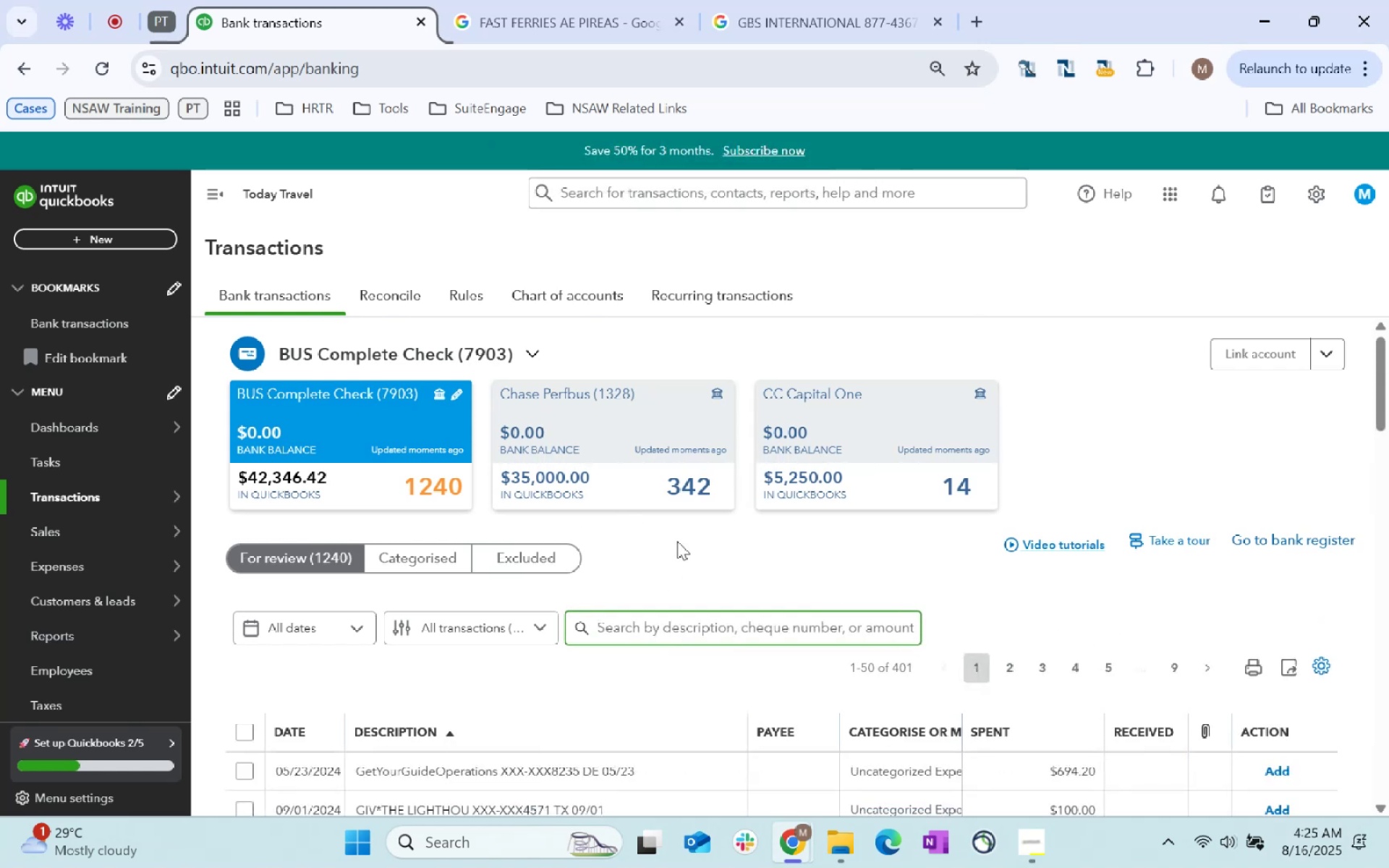 
scroll: coordinate [679, 542], scroll_direction: down, amount: 3.0
 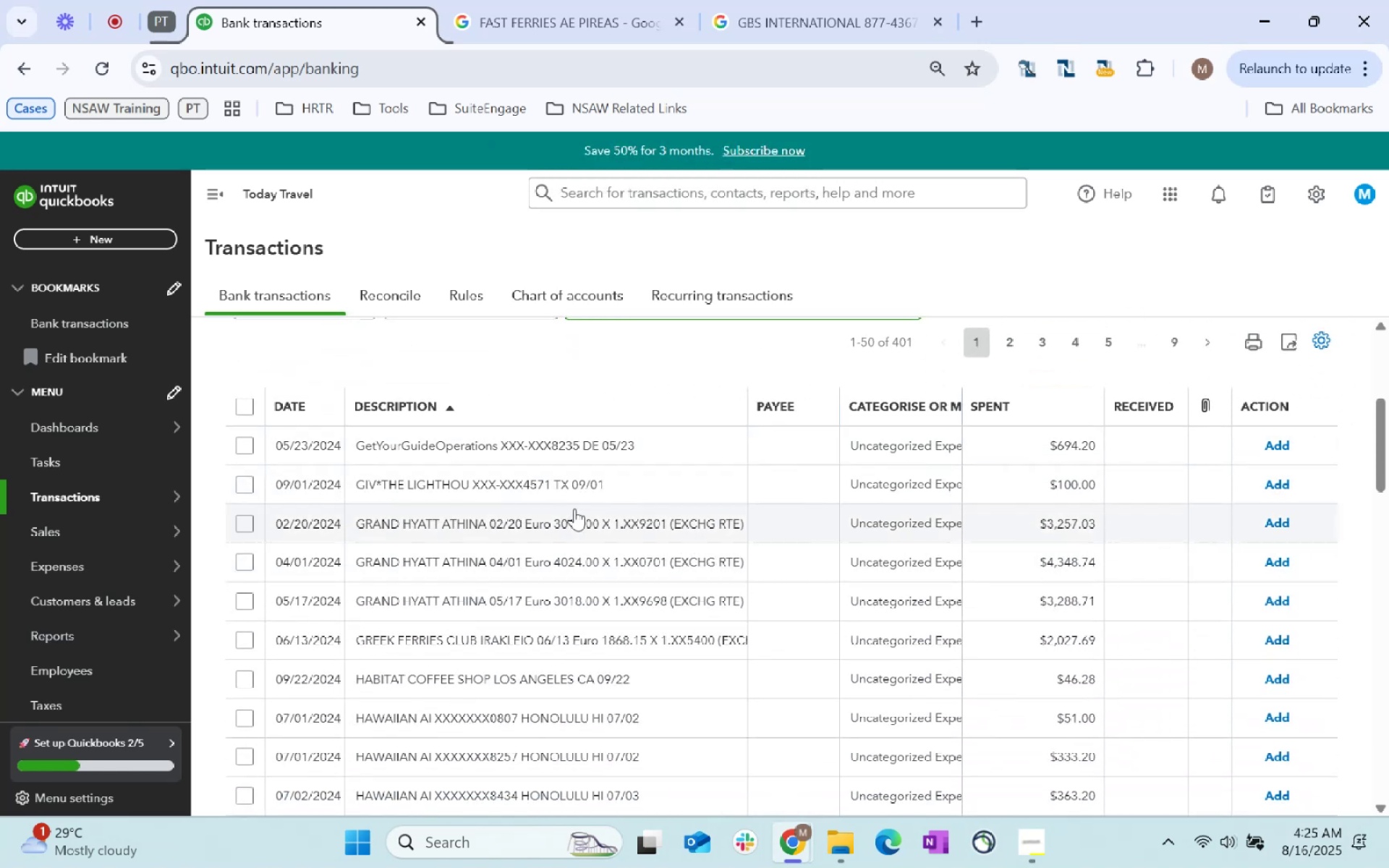 
wait(6.41)
 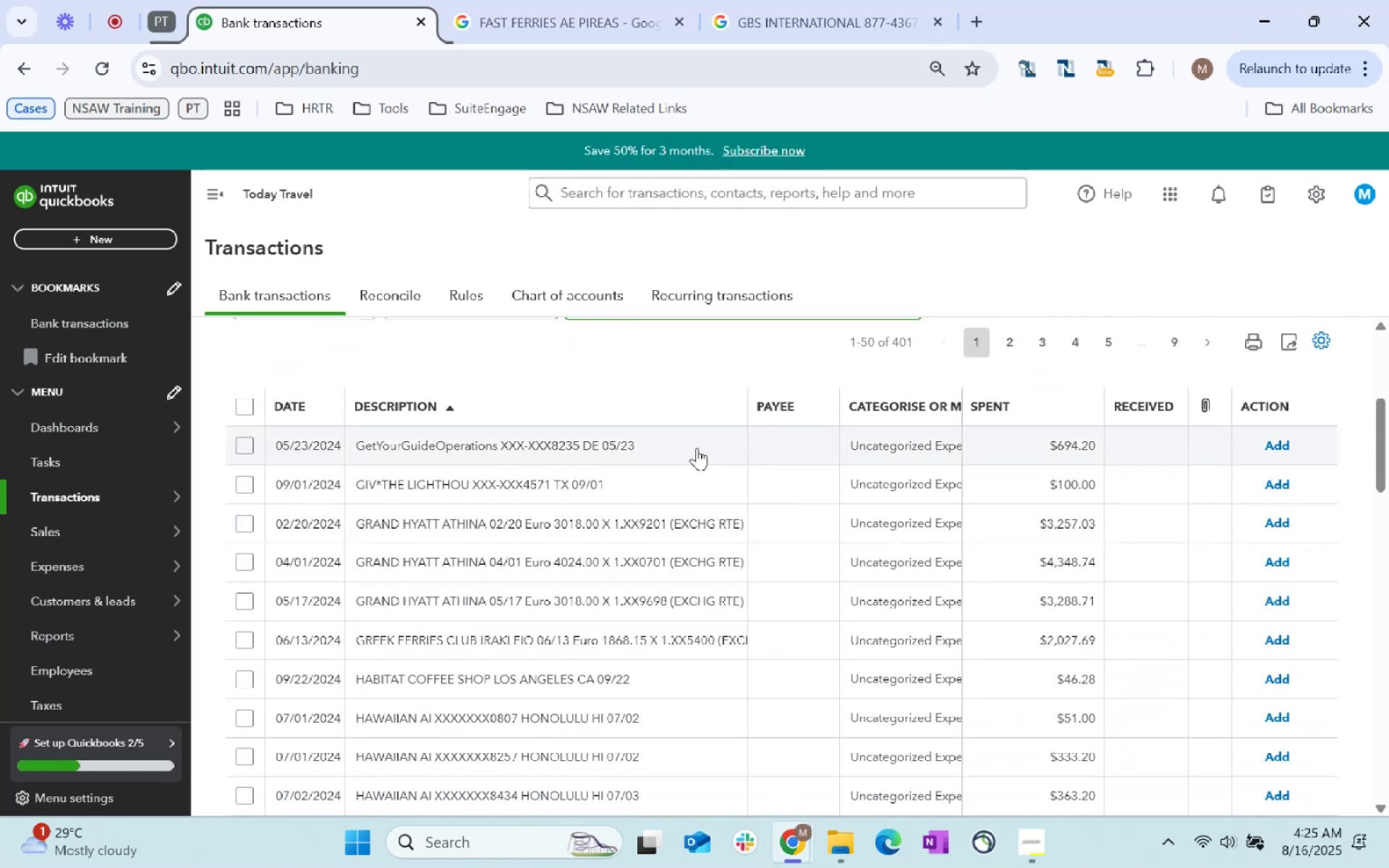 
double_click([251, 557])
 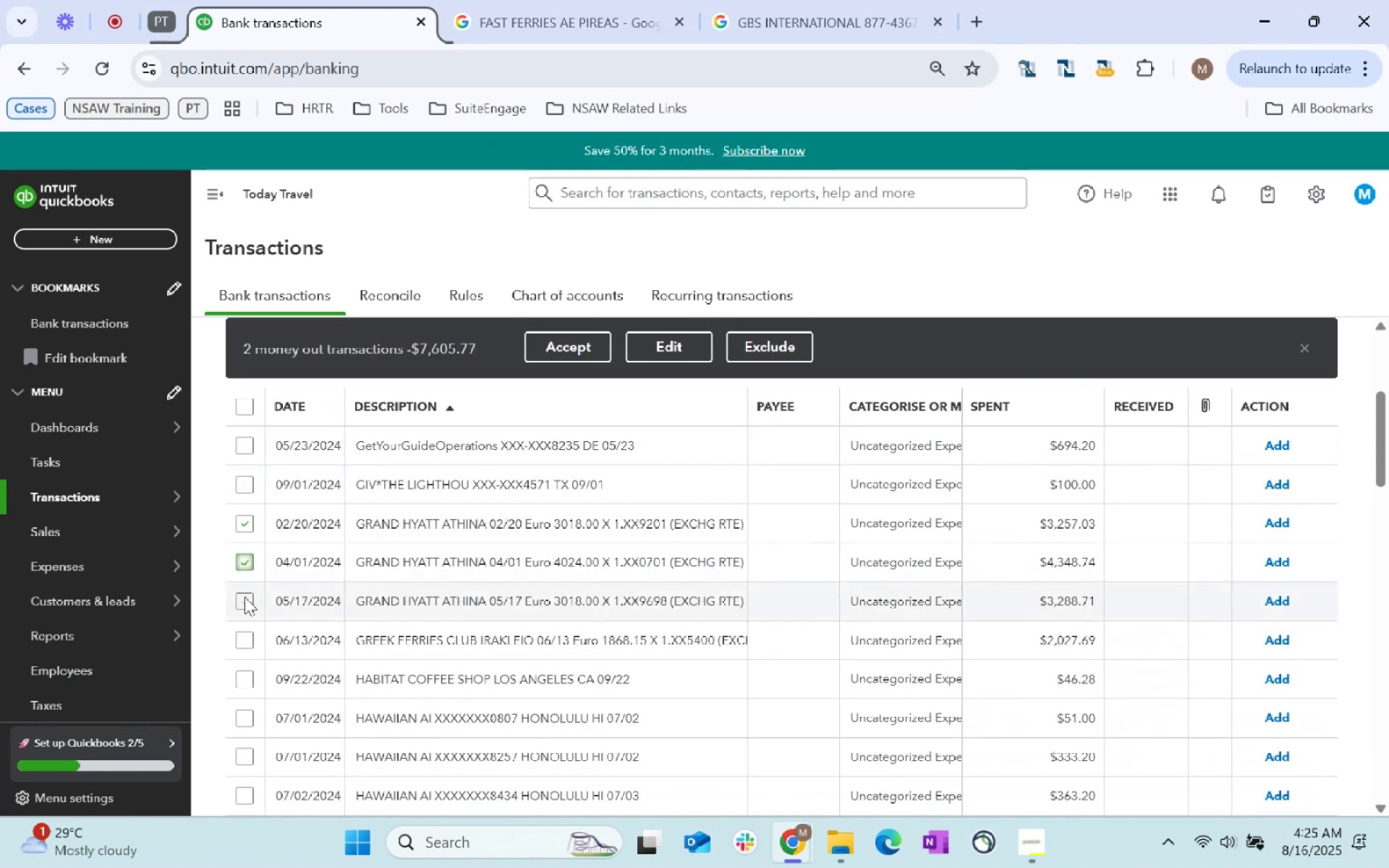 
left_click([245, 597])
 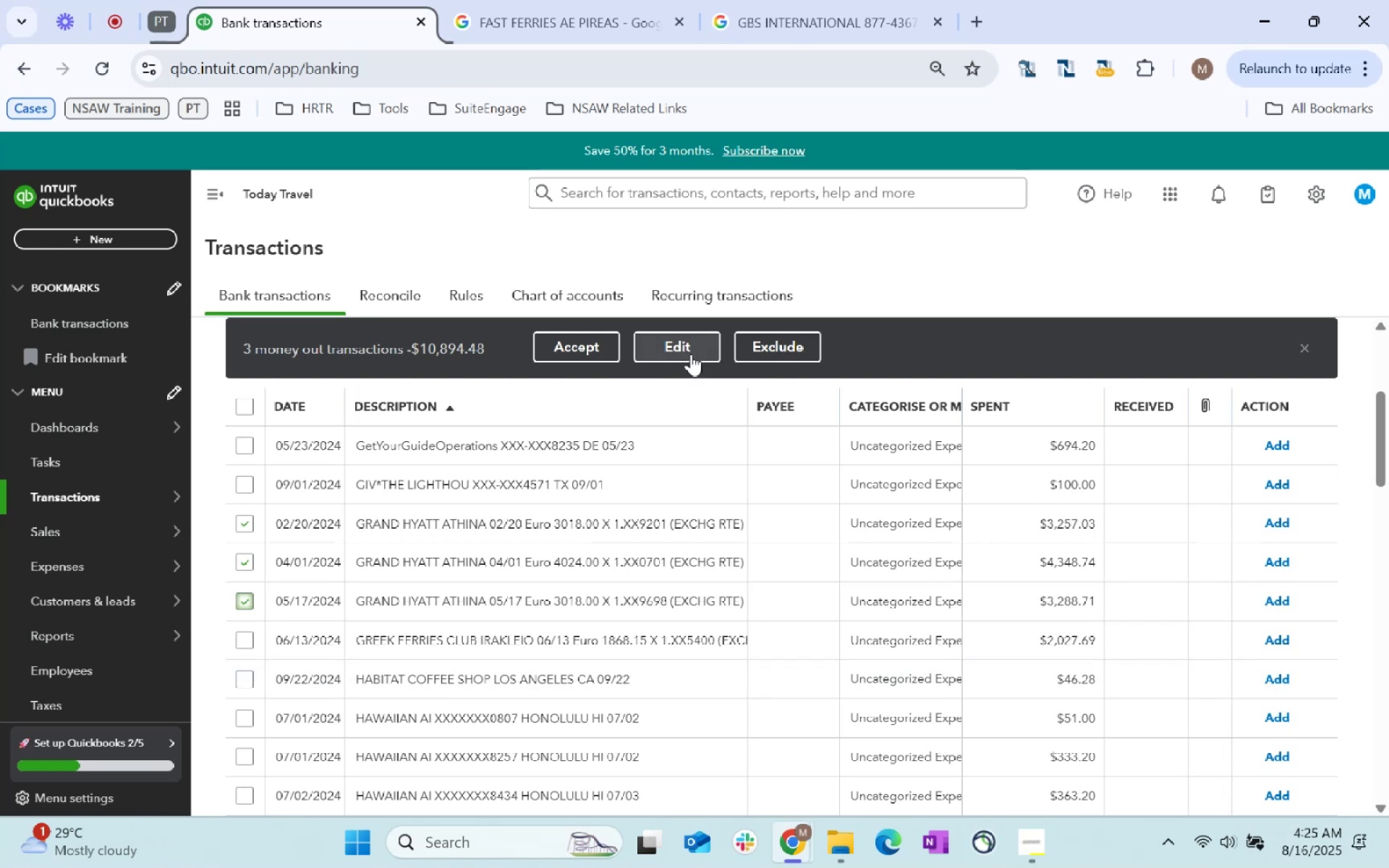 
left_click([691, 354])
 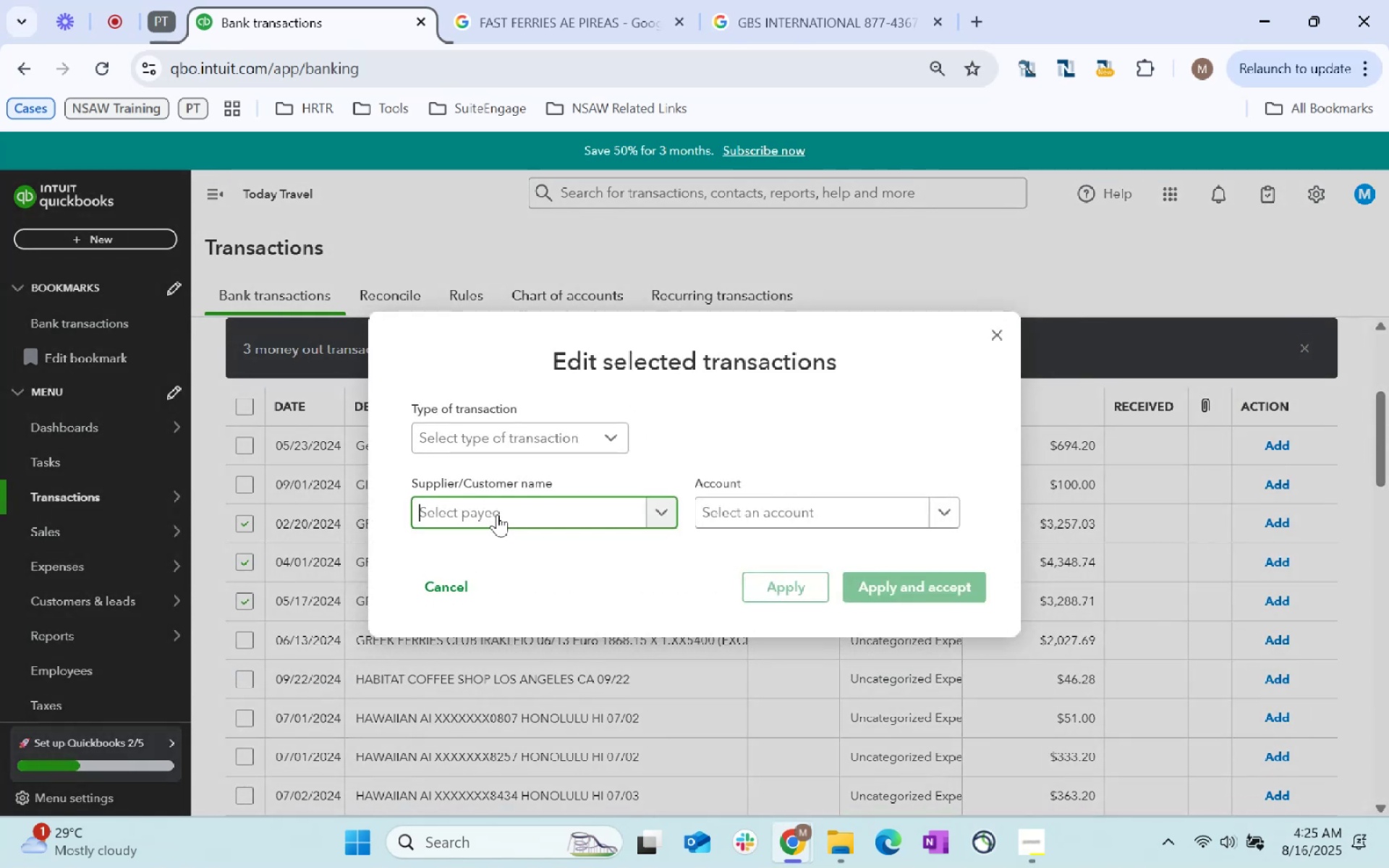 
type(Hotel)
key(Tab)
type(Hote)
 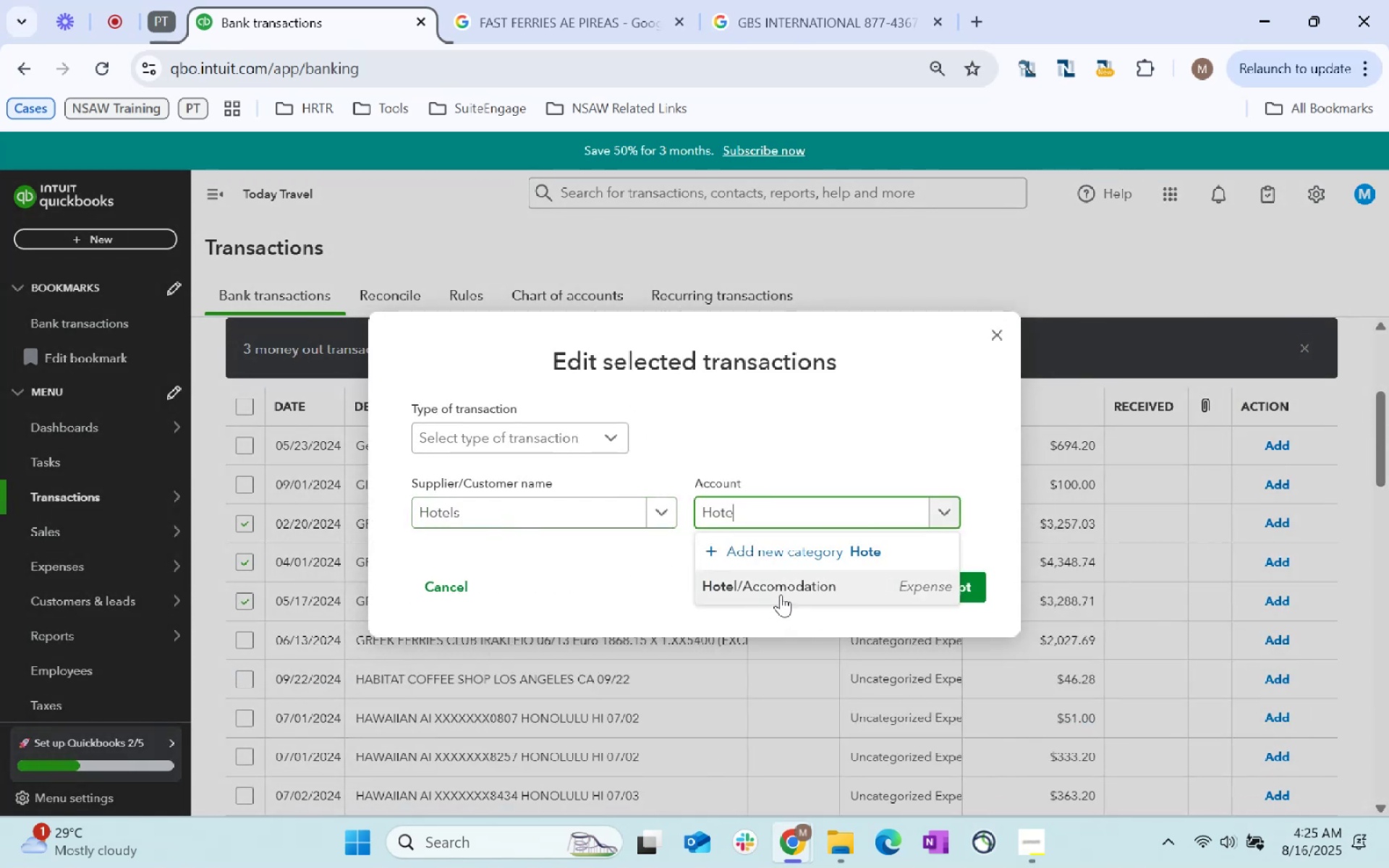 
double_click([934, 587])
 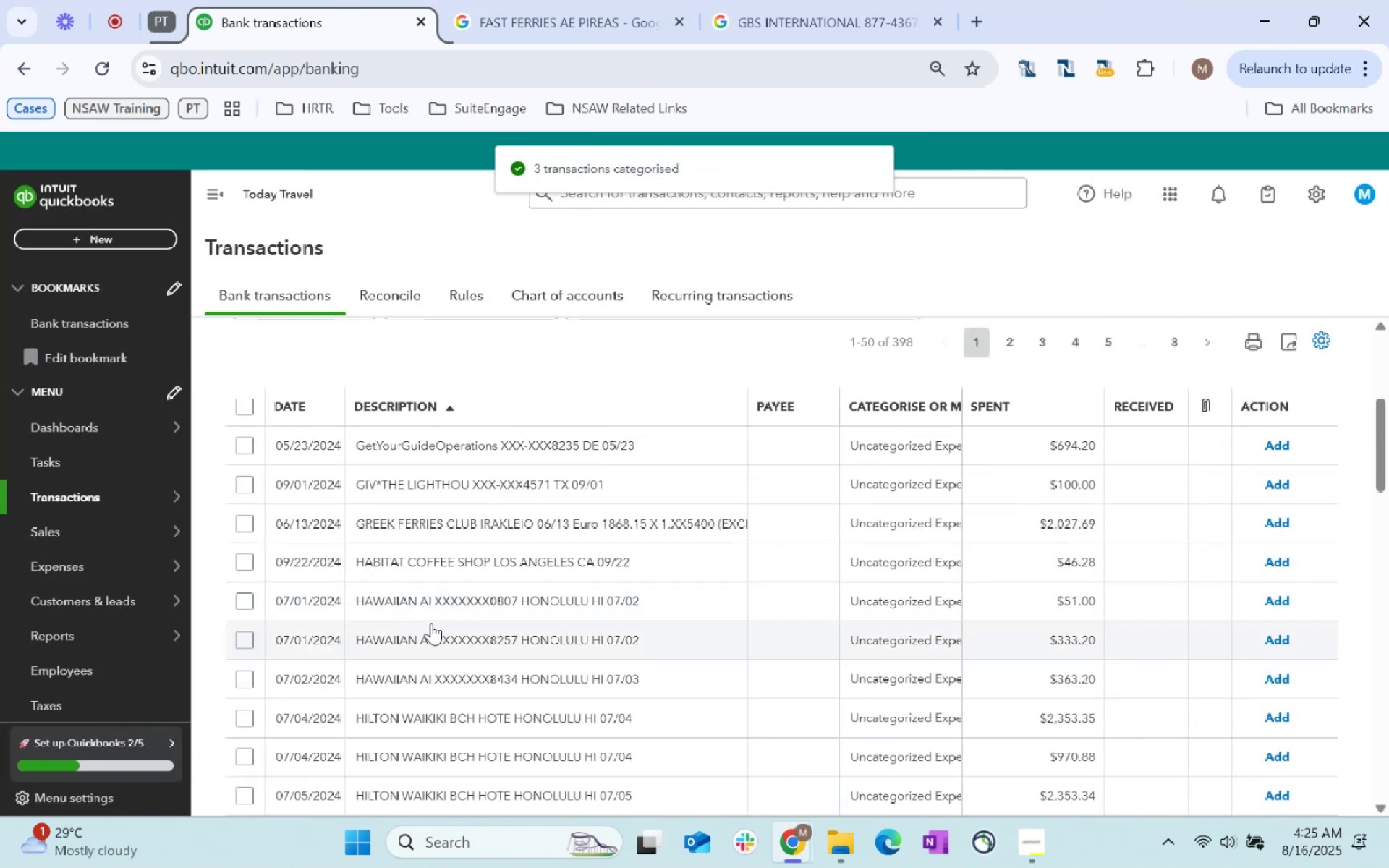 
wait(5.59)
 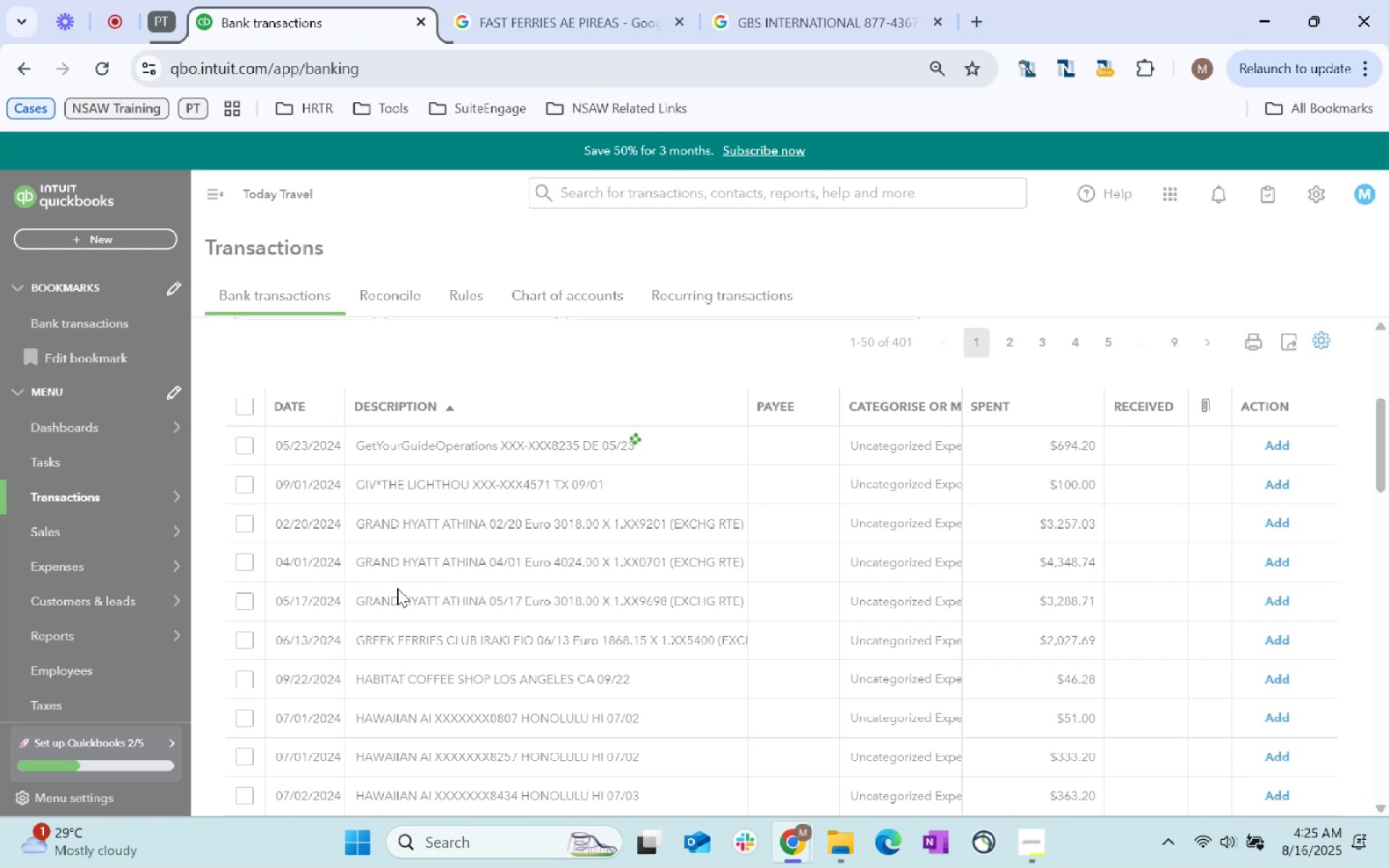 
left_click([246, 605])
 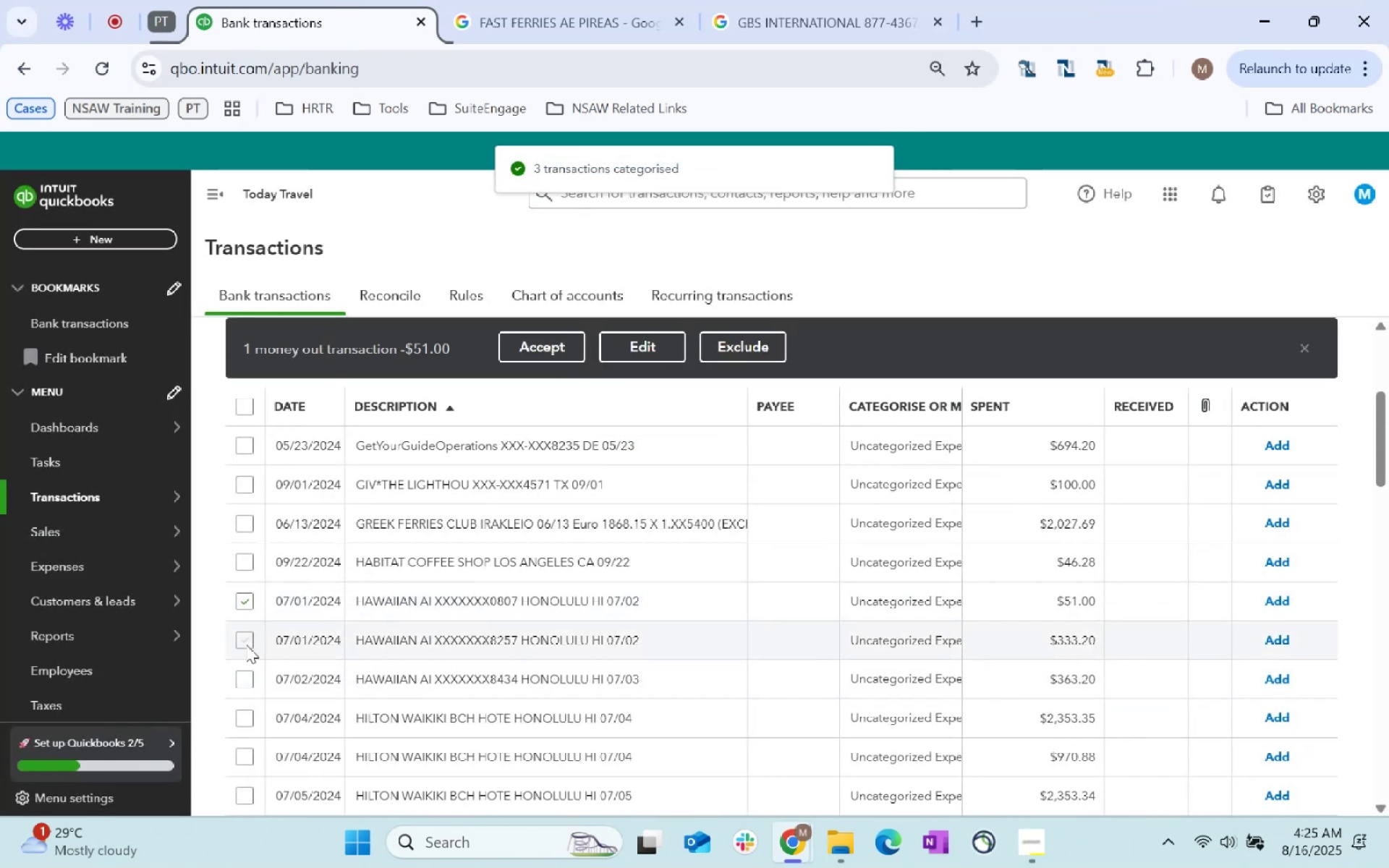 
double_click([246, 644])
 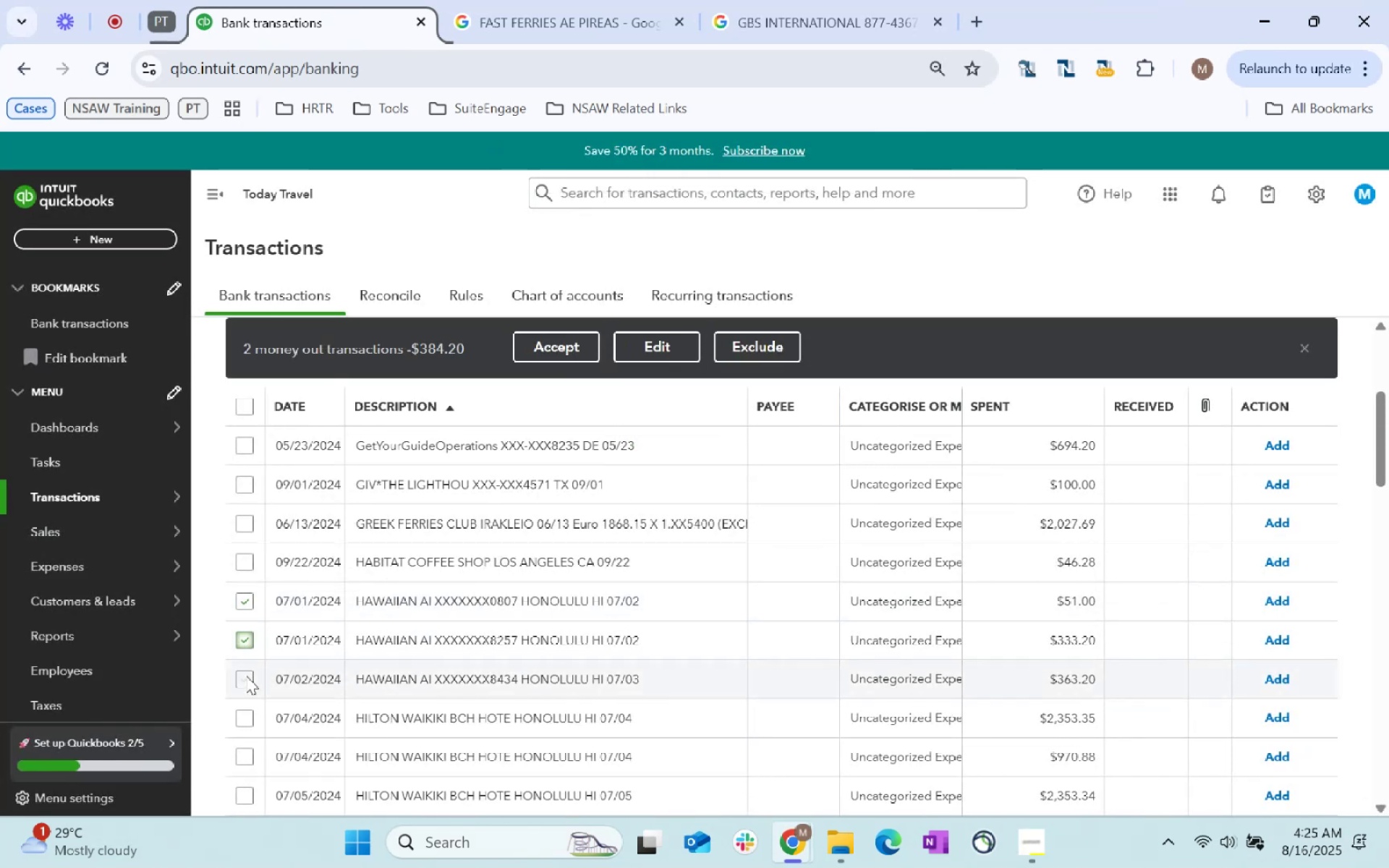 
left_click([245, 676])
 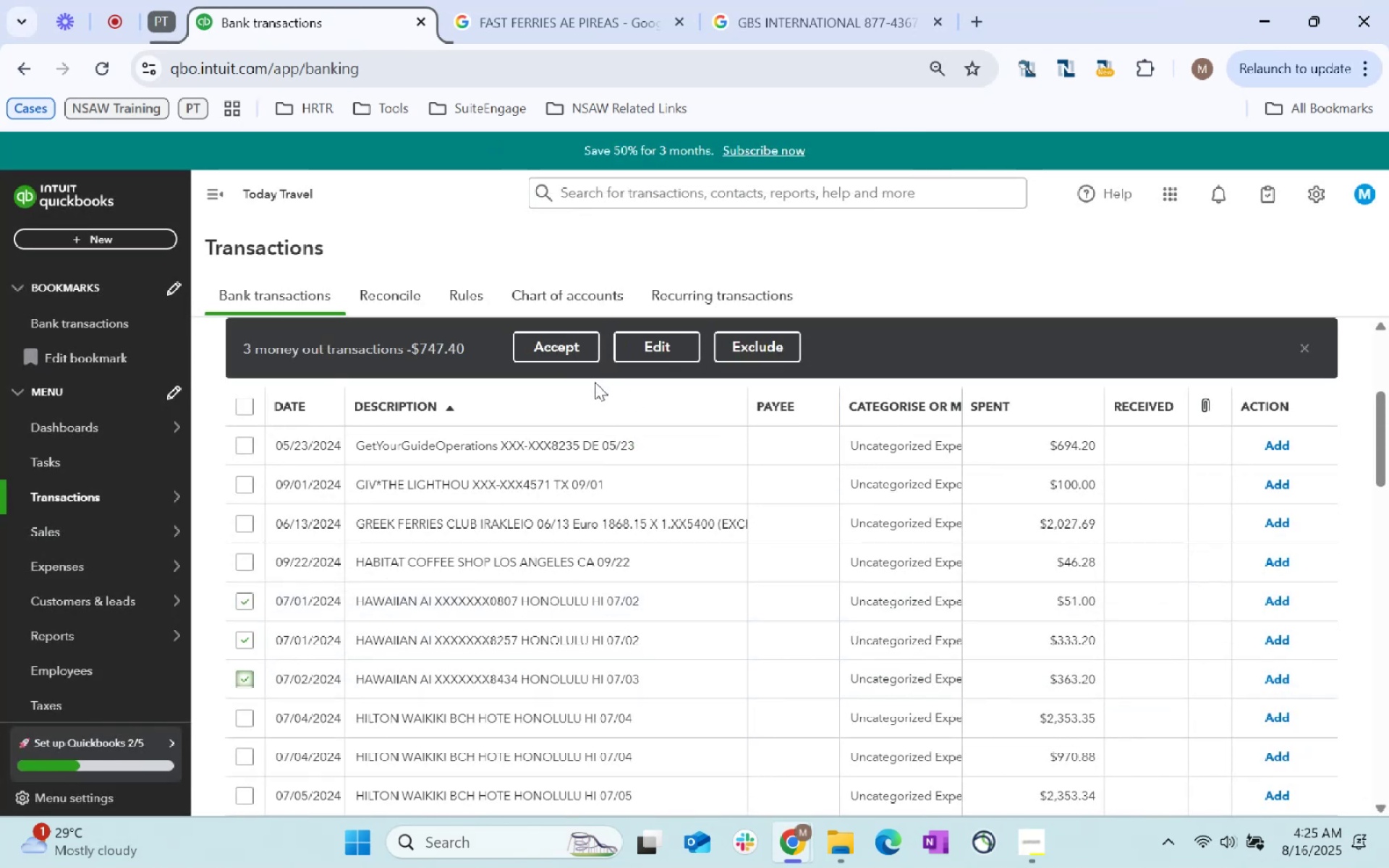 
left_click([630, 358])
 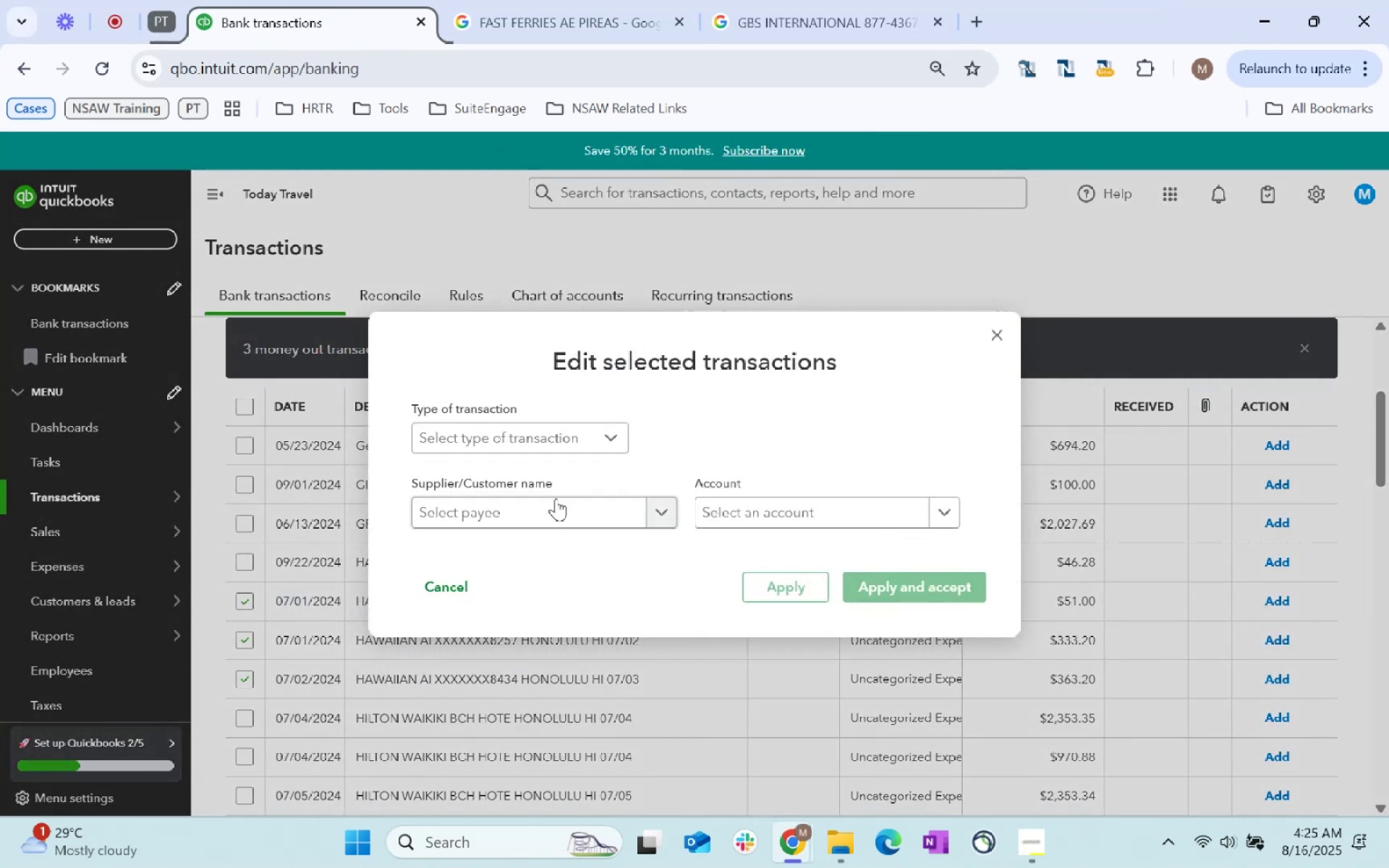 
left_click([556, 506])
 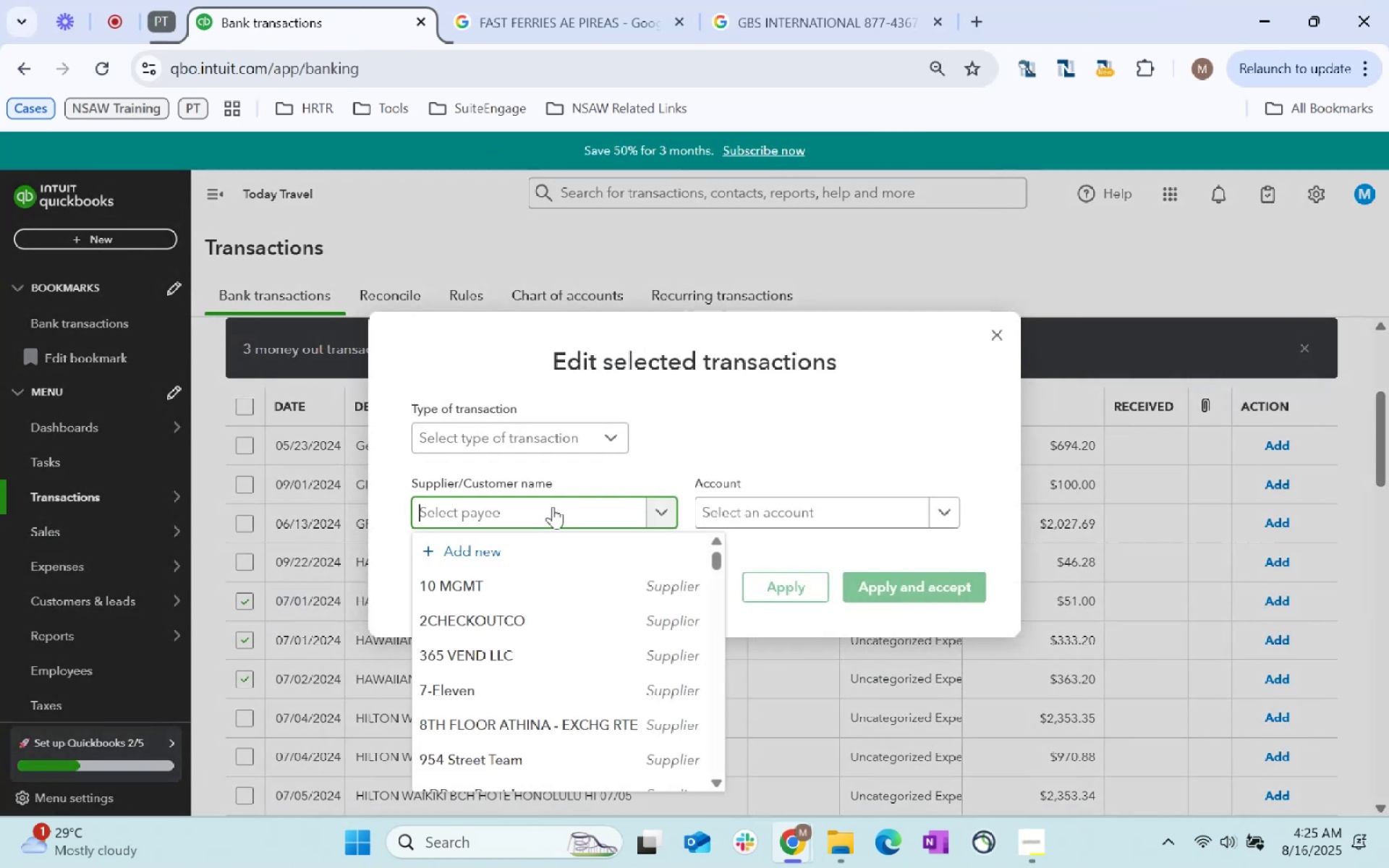 
type(Hawaian Air)
key(Tab)
 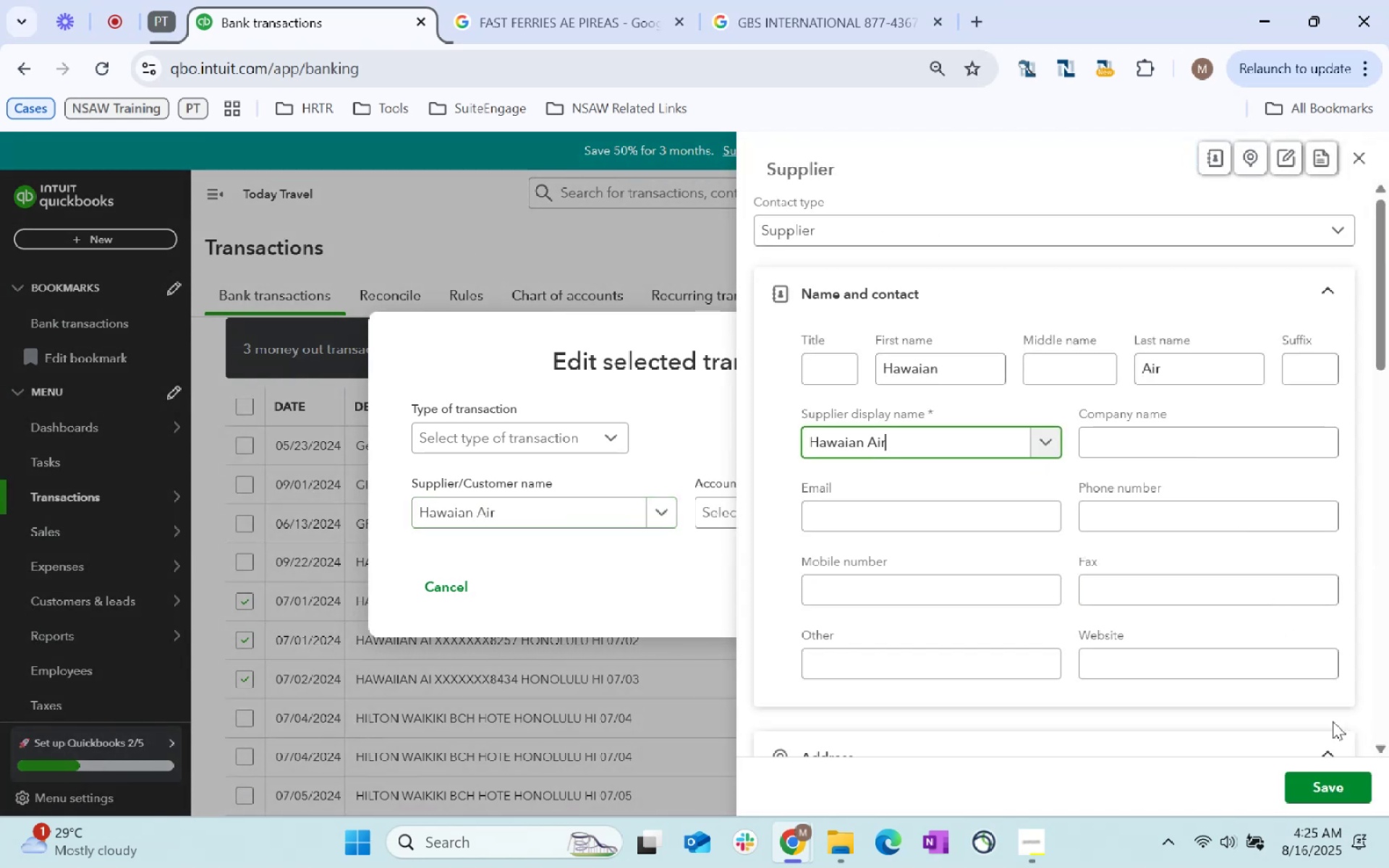 
left_click([1348, 792])
 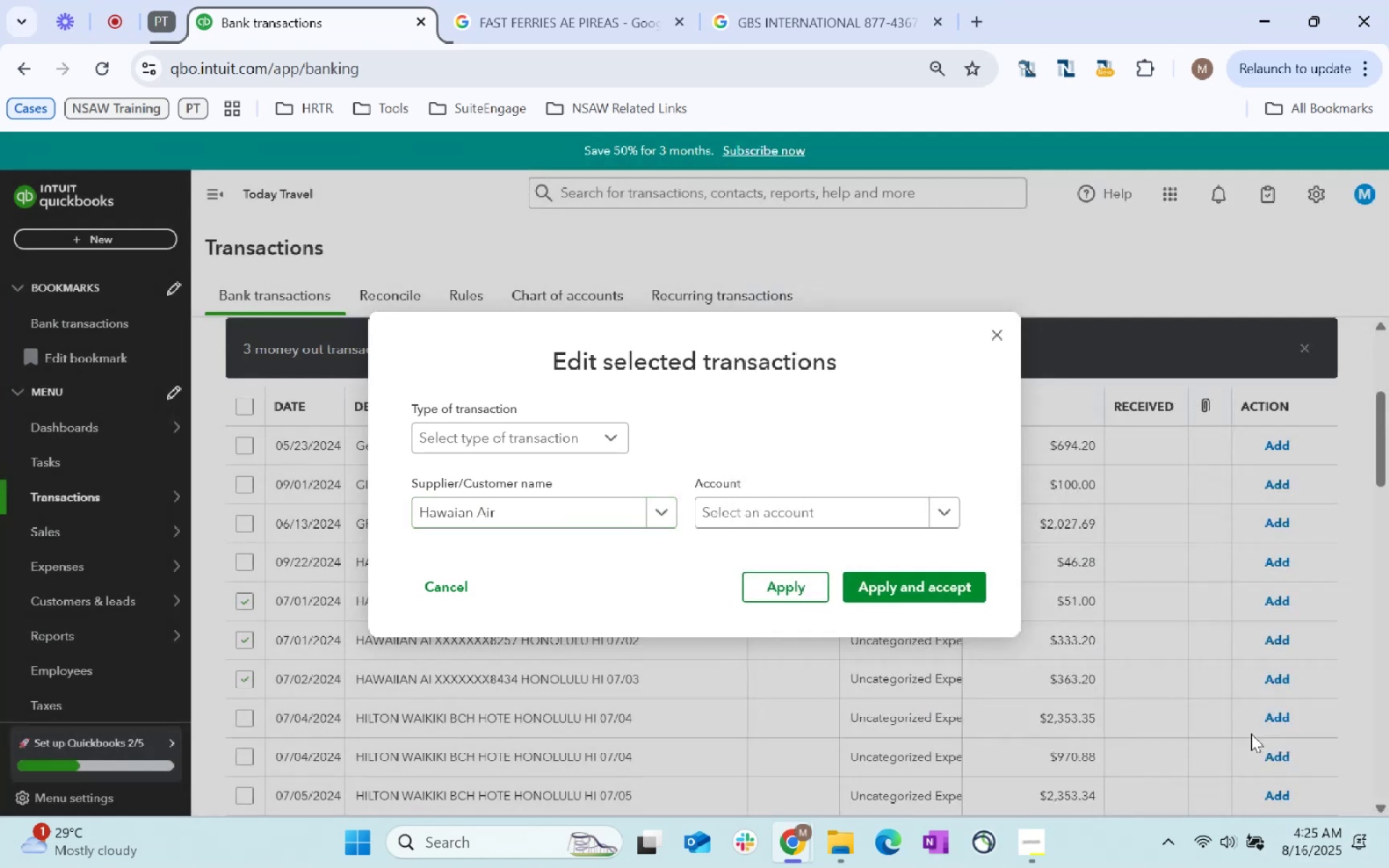 
key(Tab)
type(Airlines)
 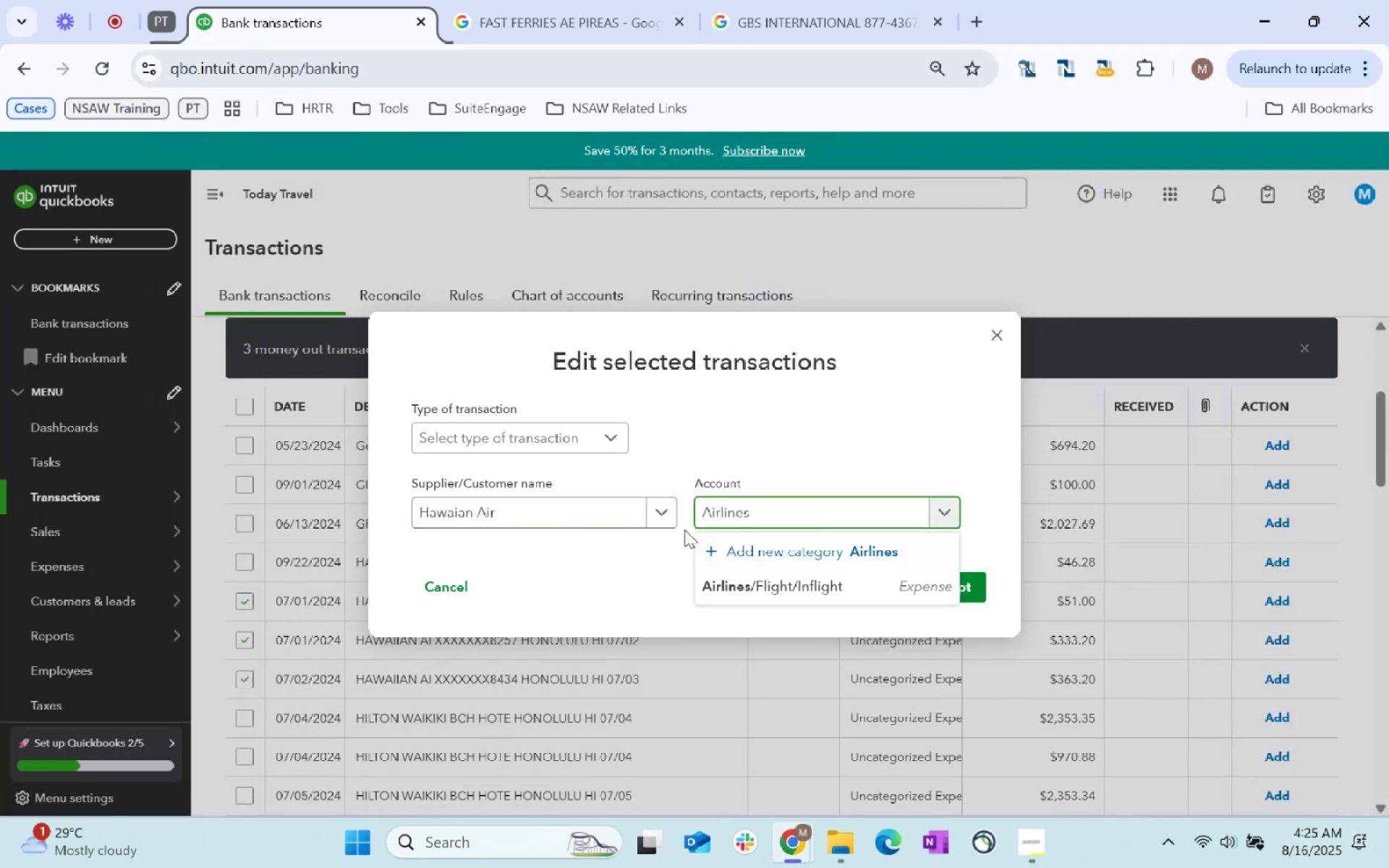 
left_click([775, 587])
 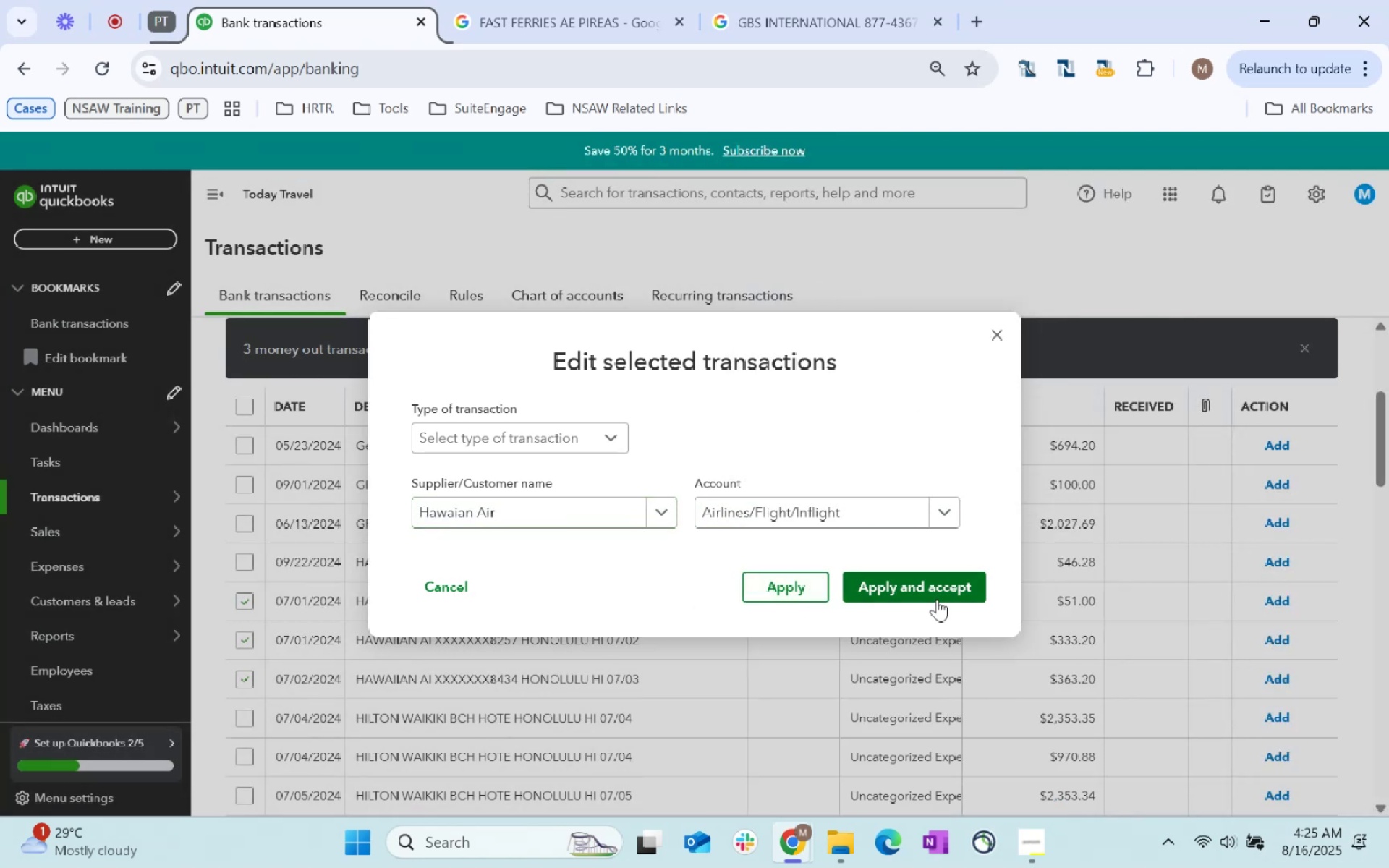 
left_click([937, 599])
 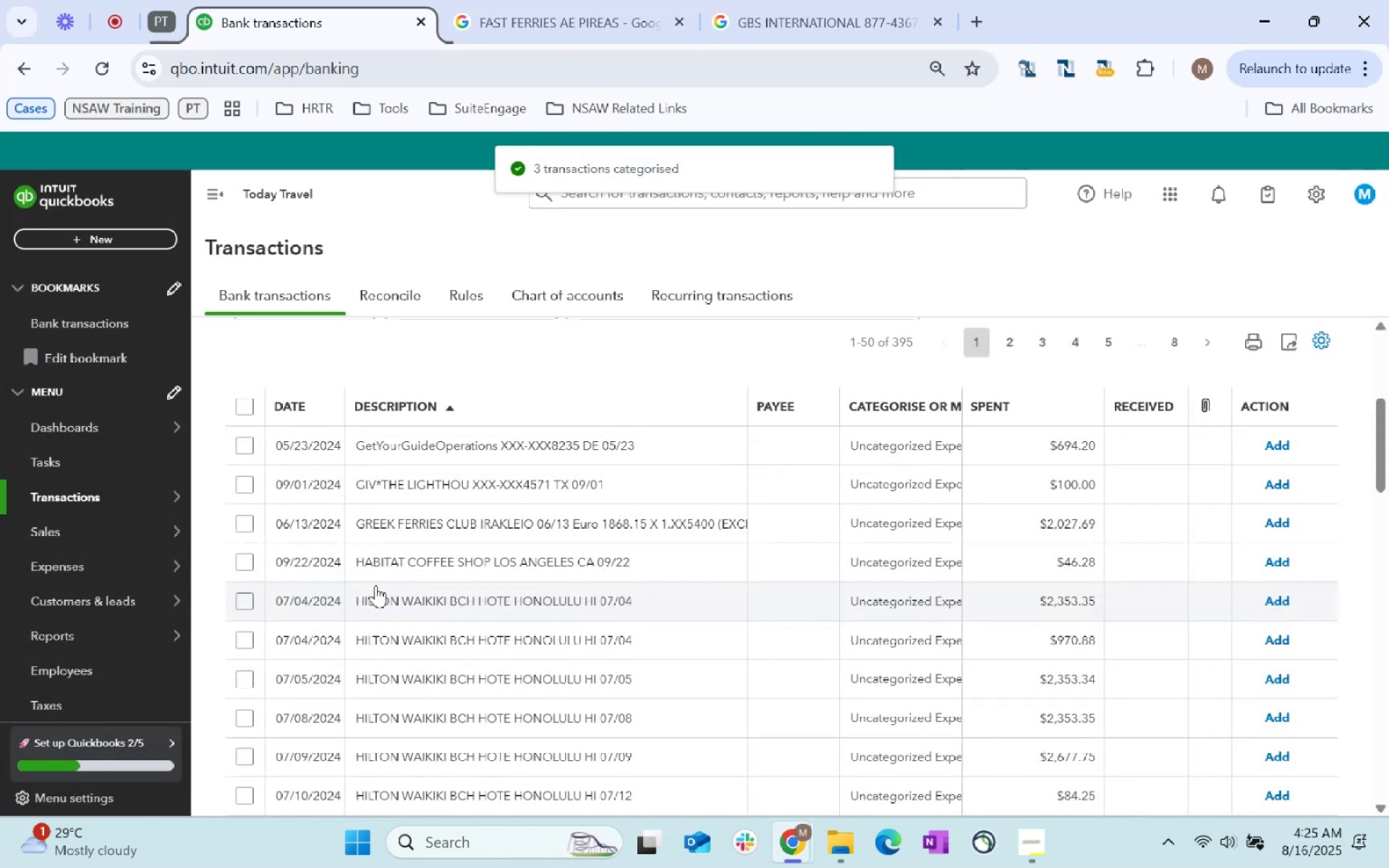 
scroll: coordinate [462, 684], scroll_direction: down, amount: 2.0
 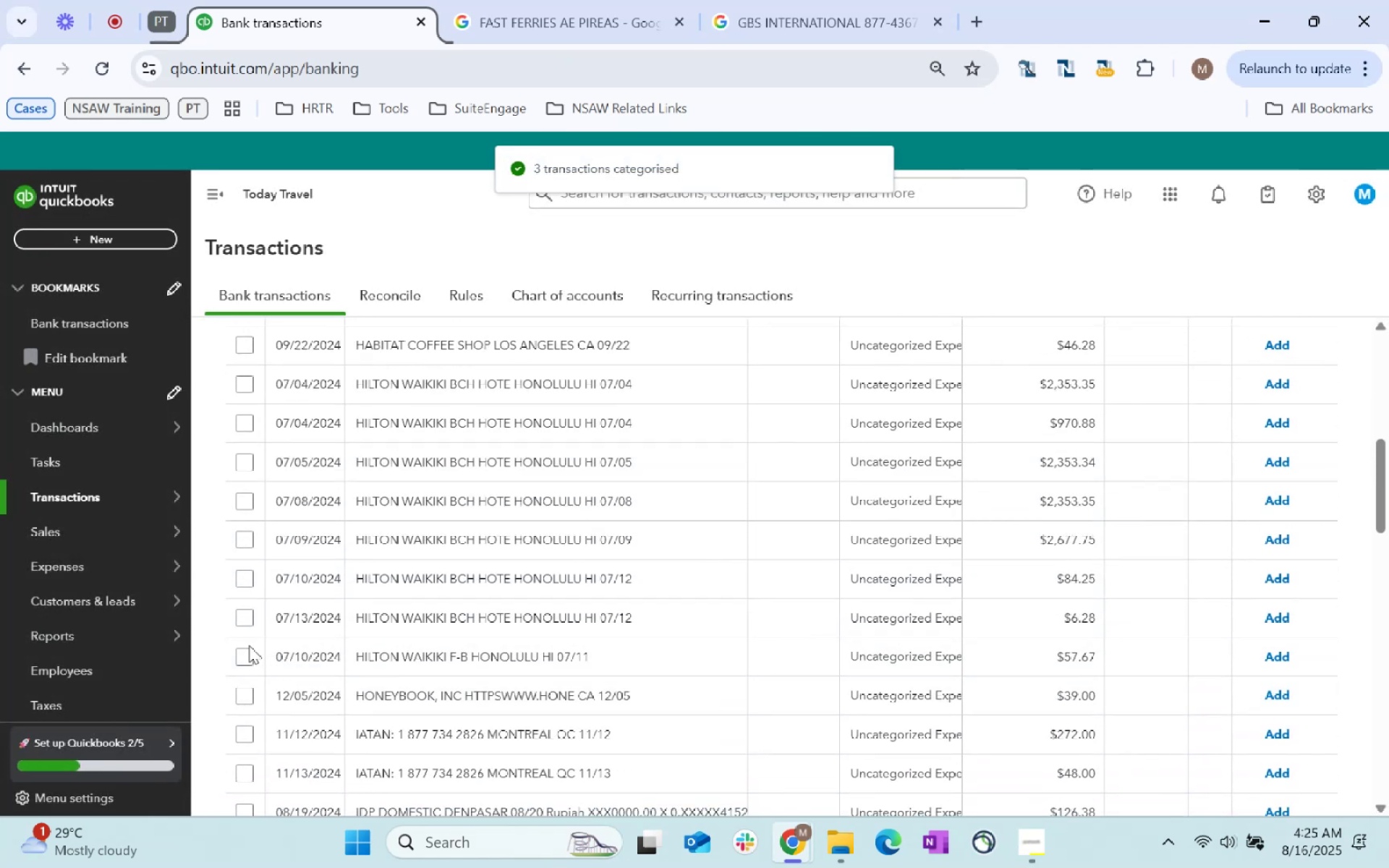 
double_click([241, 661])
 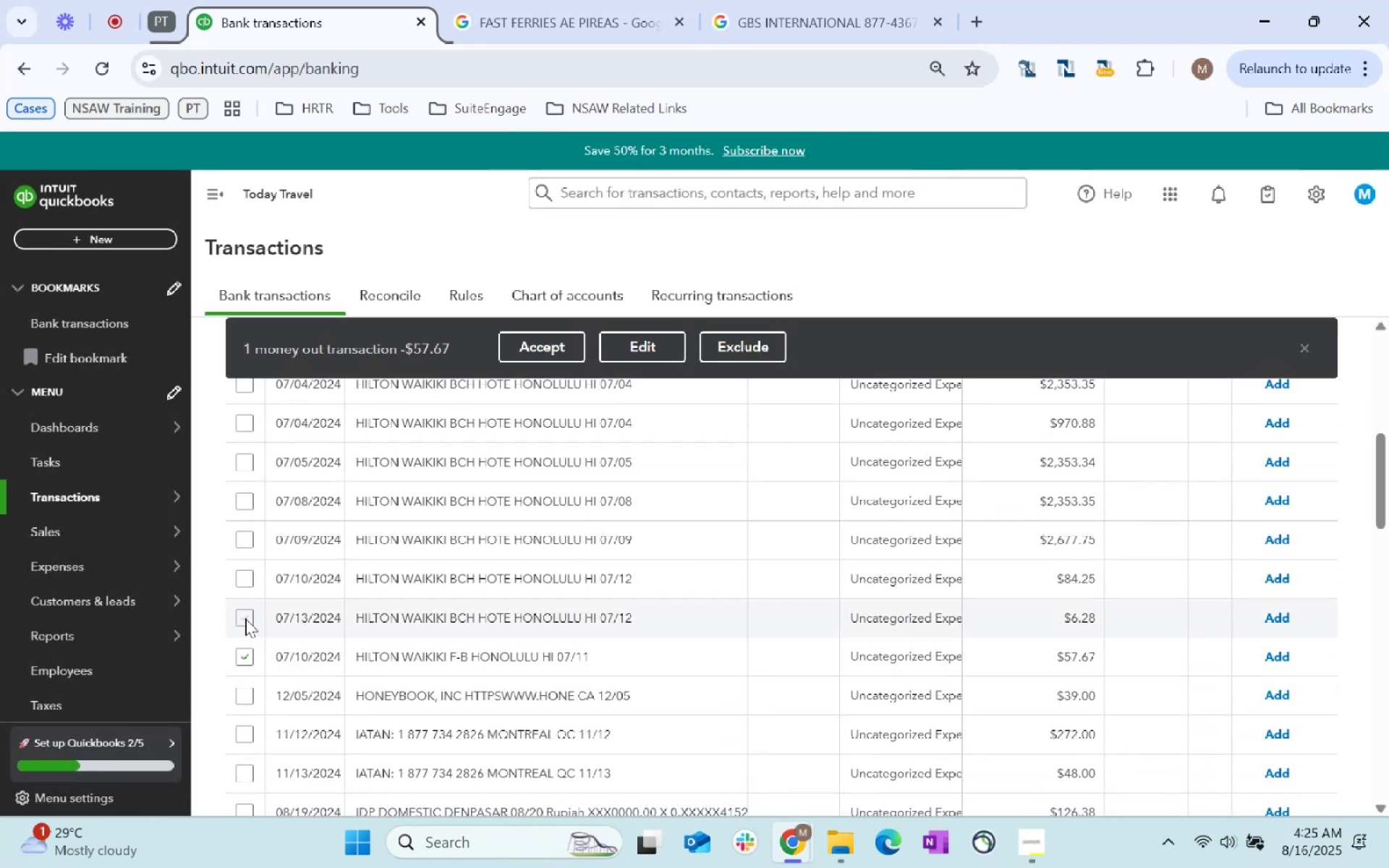 
triple_click([245, 618])
 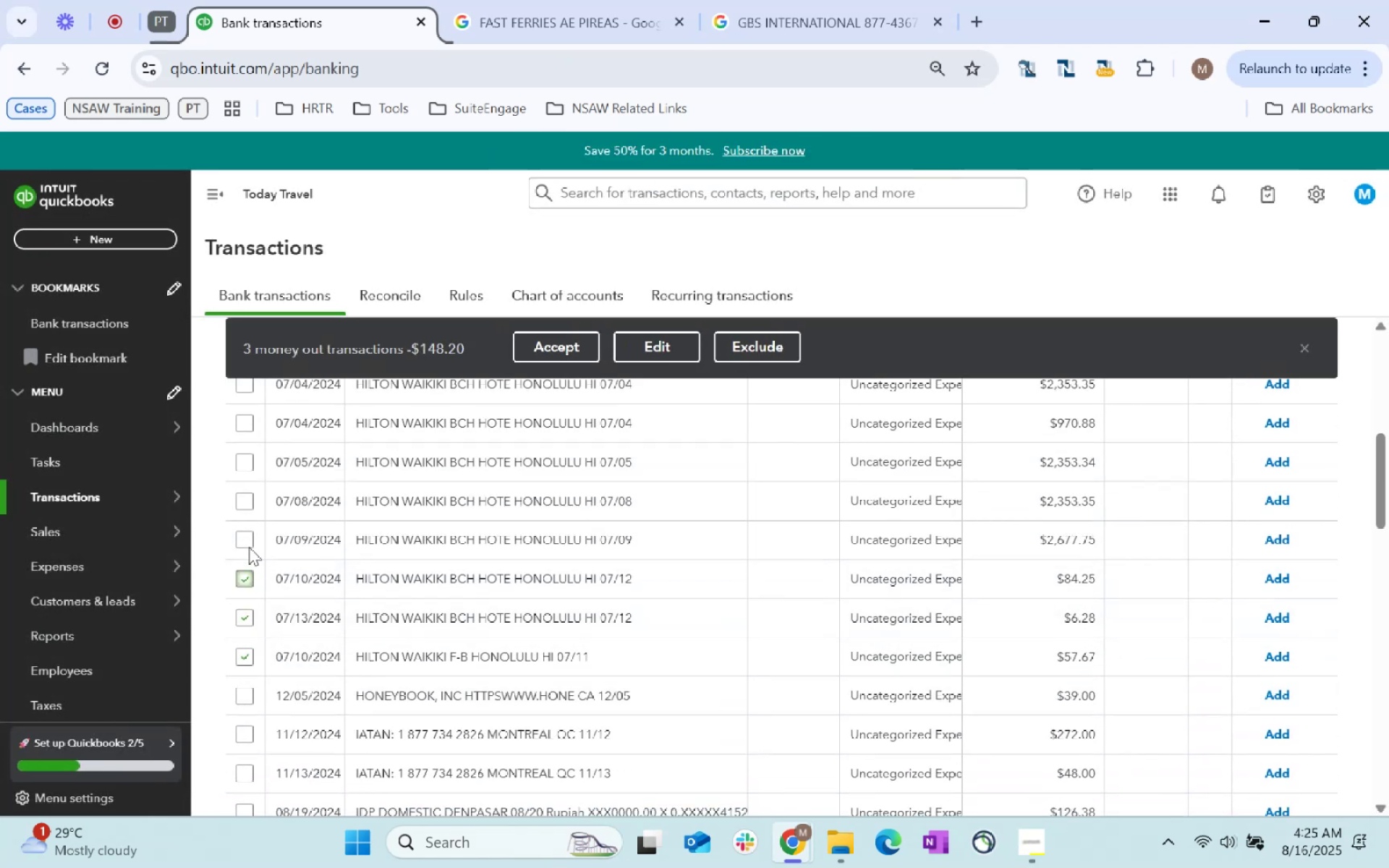 
double_click([244, 529])
 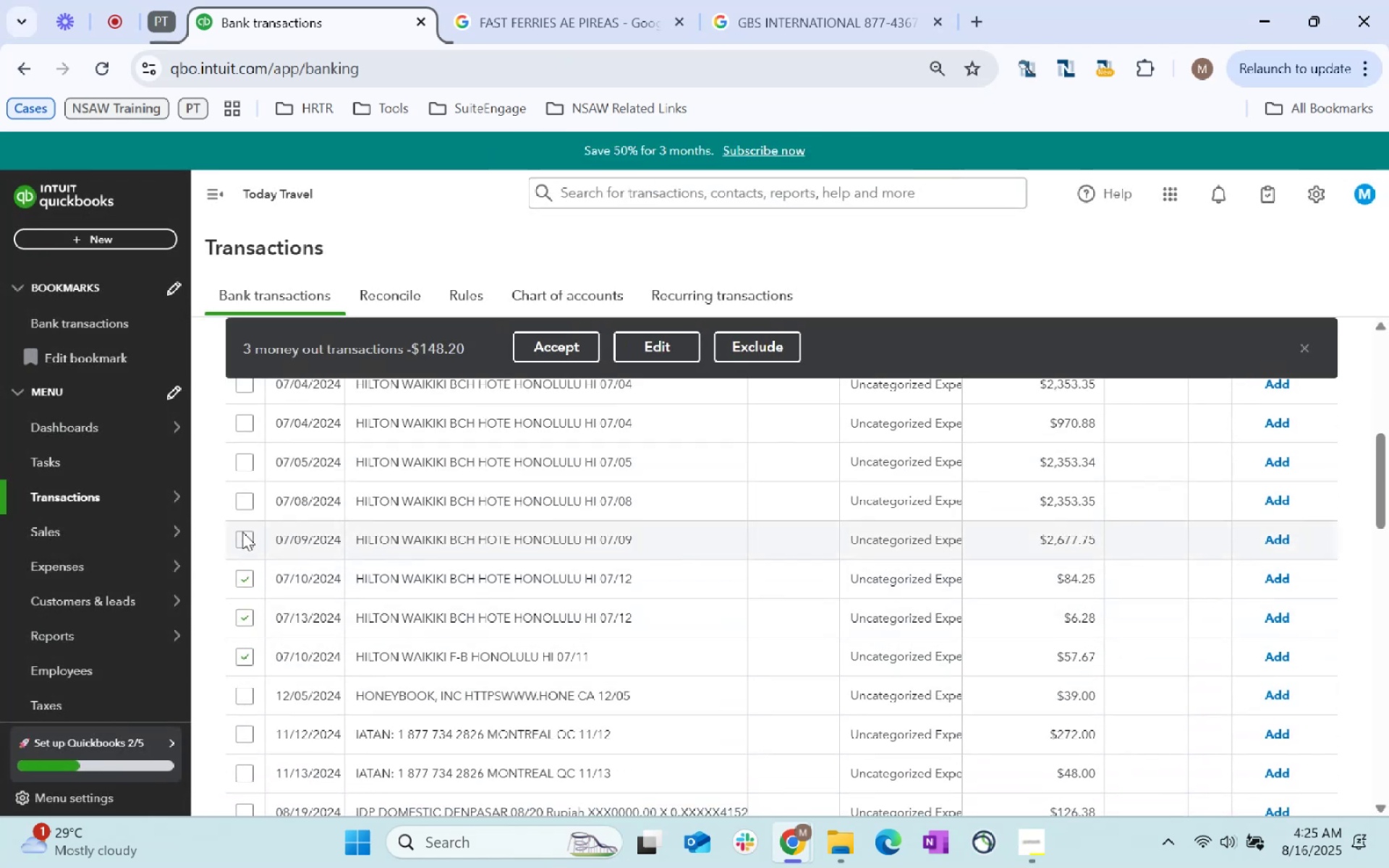 
triple_click([242, 532])
 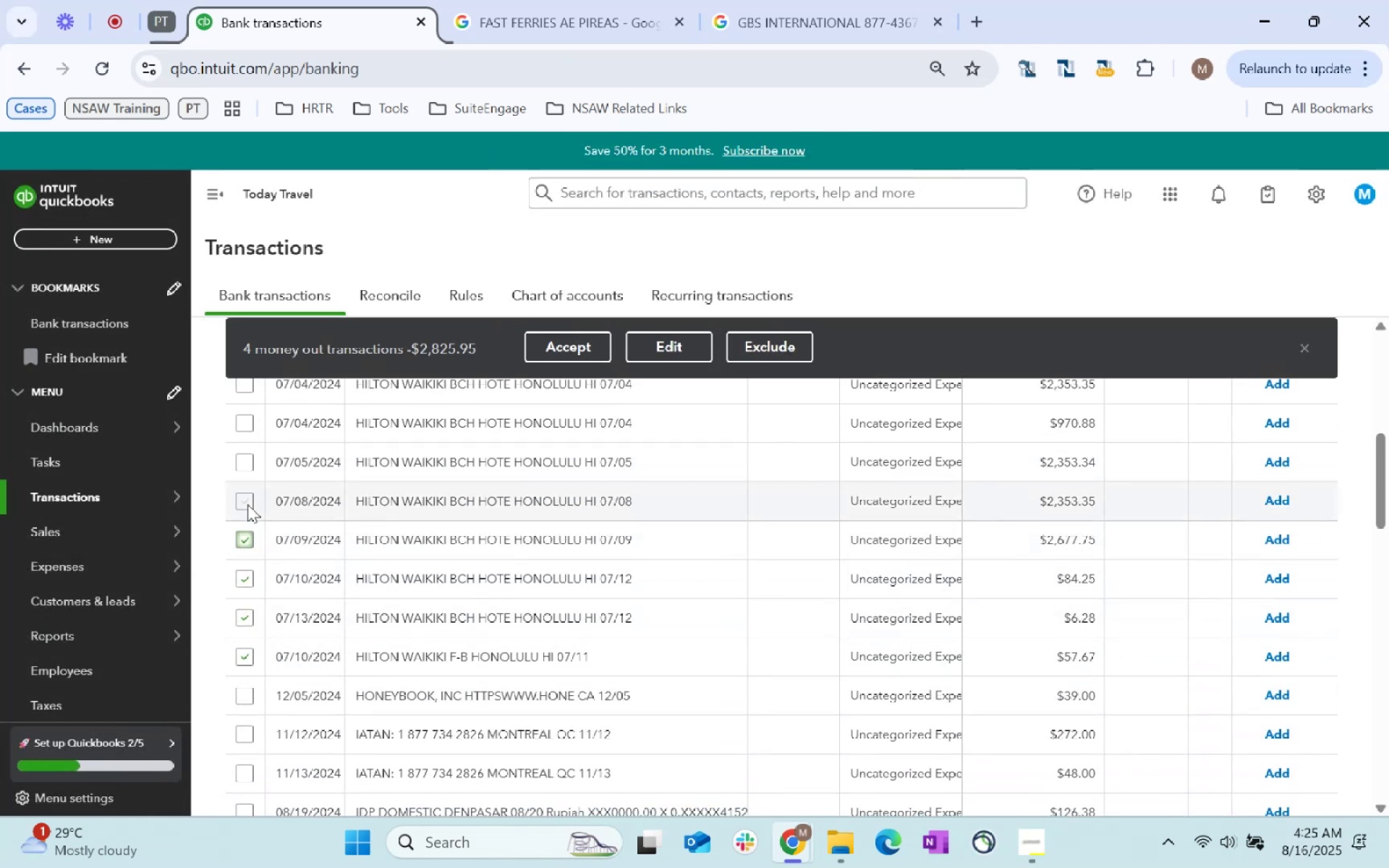 
left_click([247, 503])
 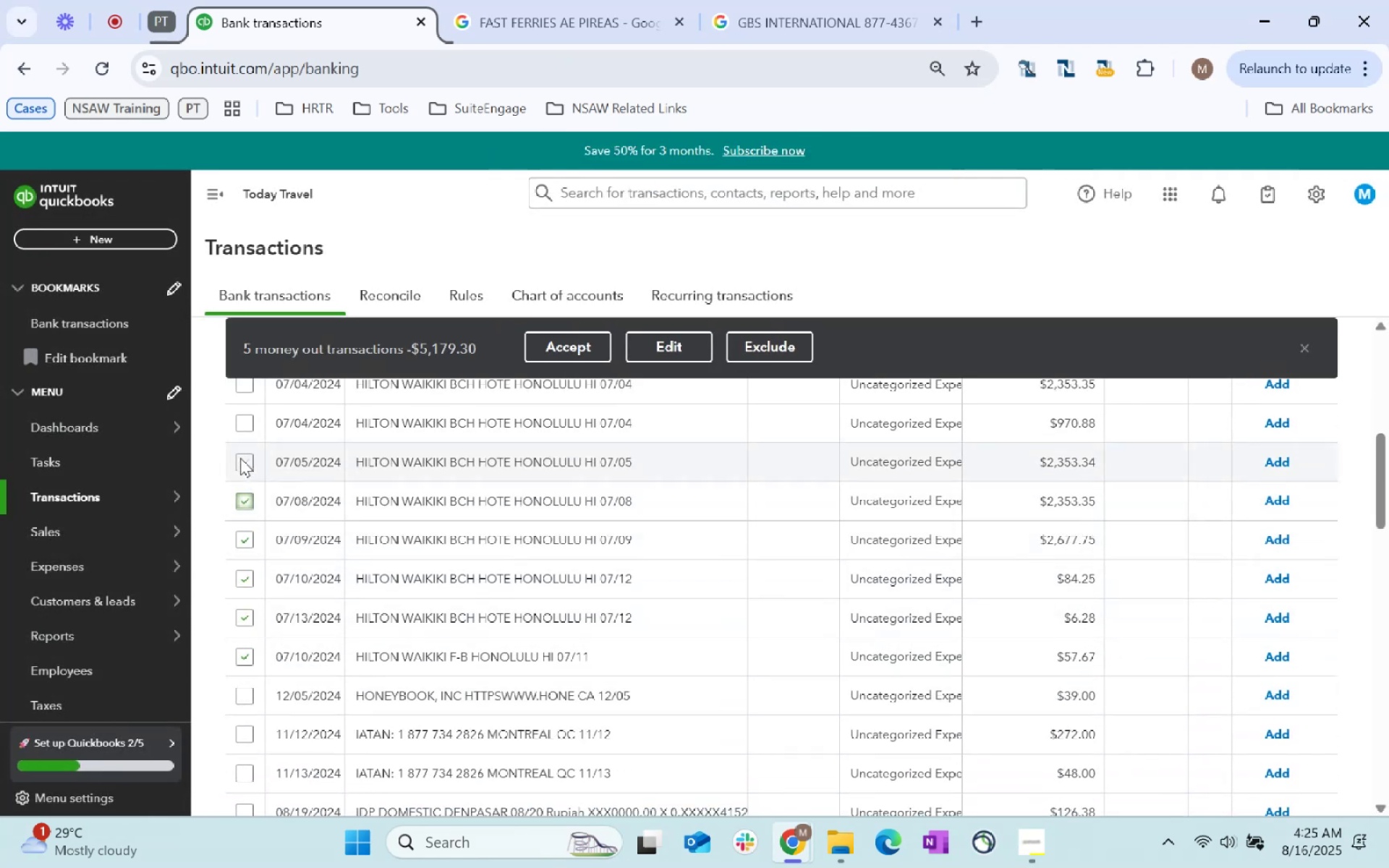 
left_click([240, 458])
 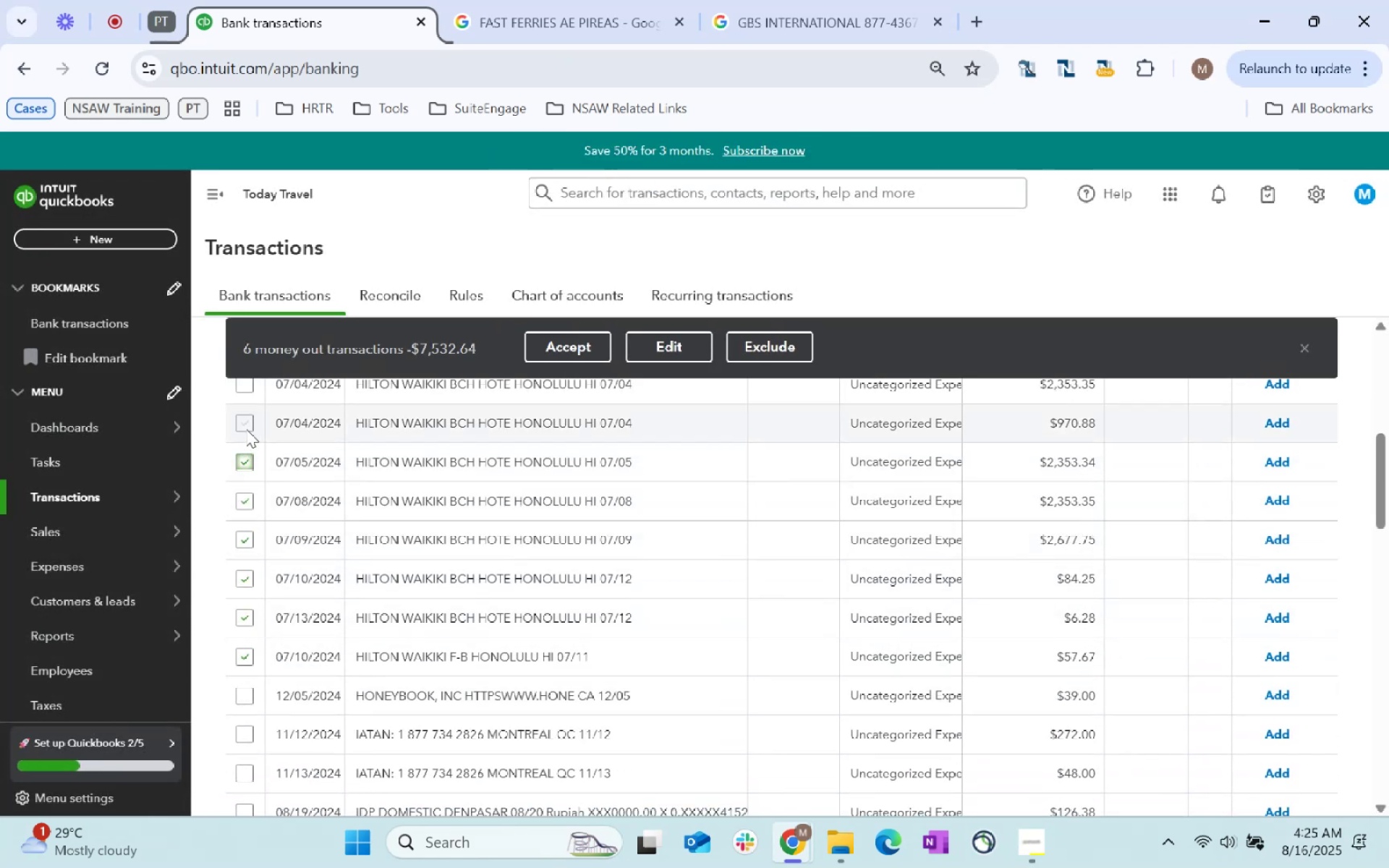 
left_click([246, 429])
 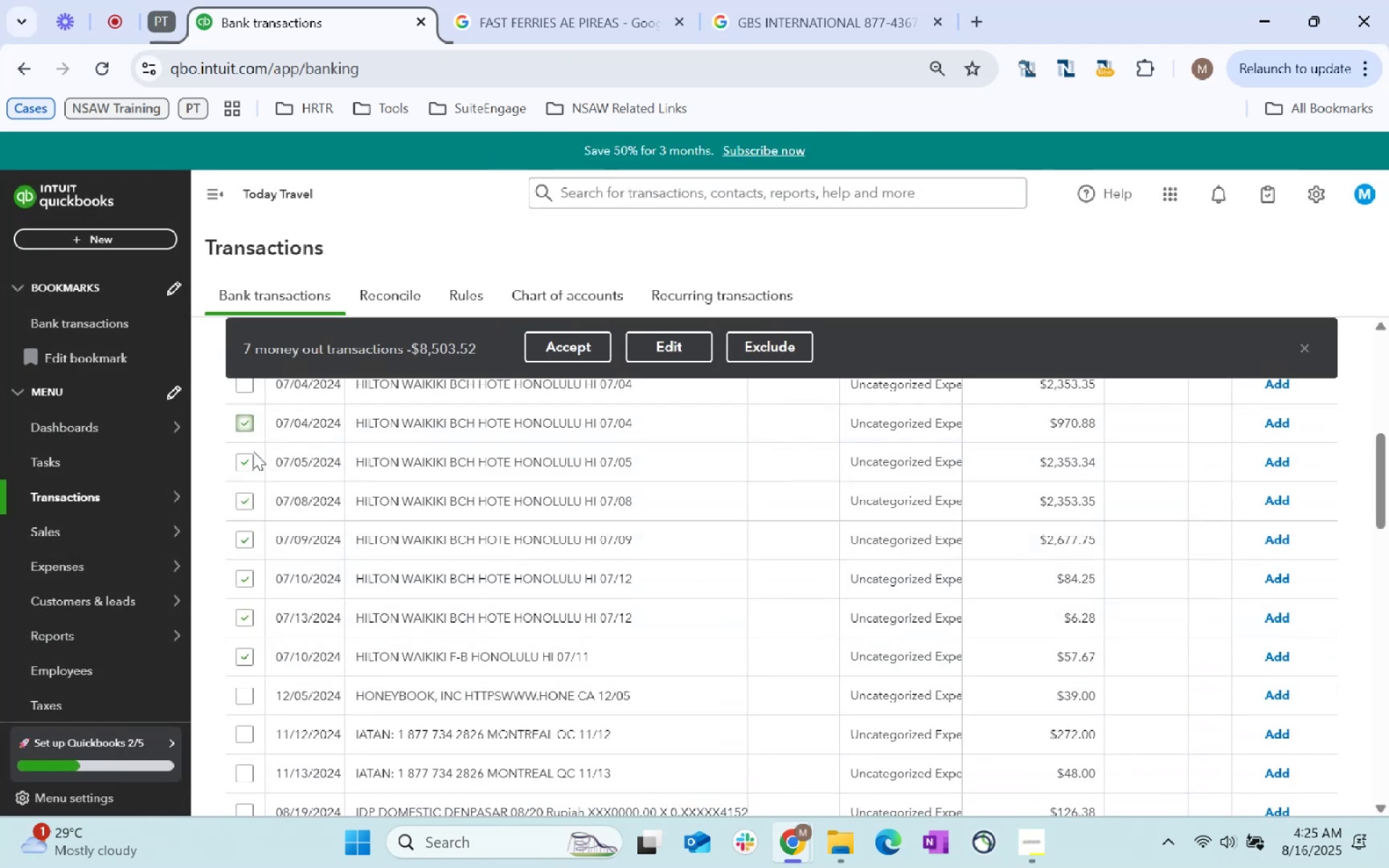 
scroll: coordinate [327, 547], scroll_direction: up, amount: 1.0
 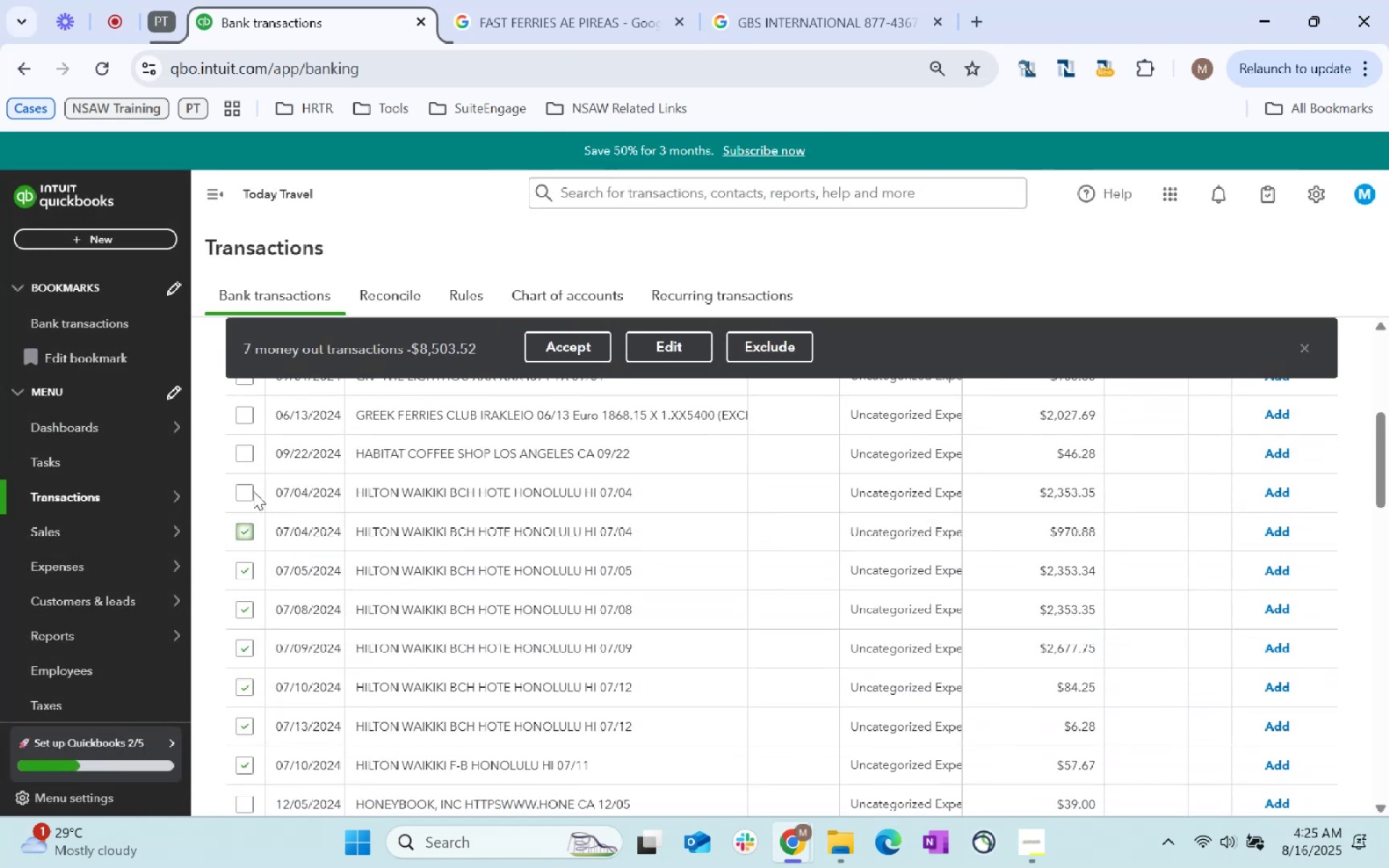 
left_click([245, 489])
 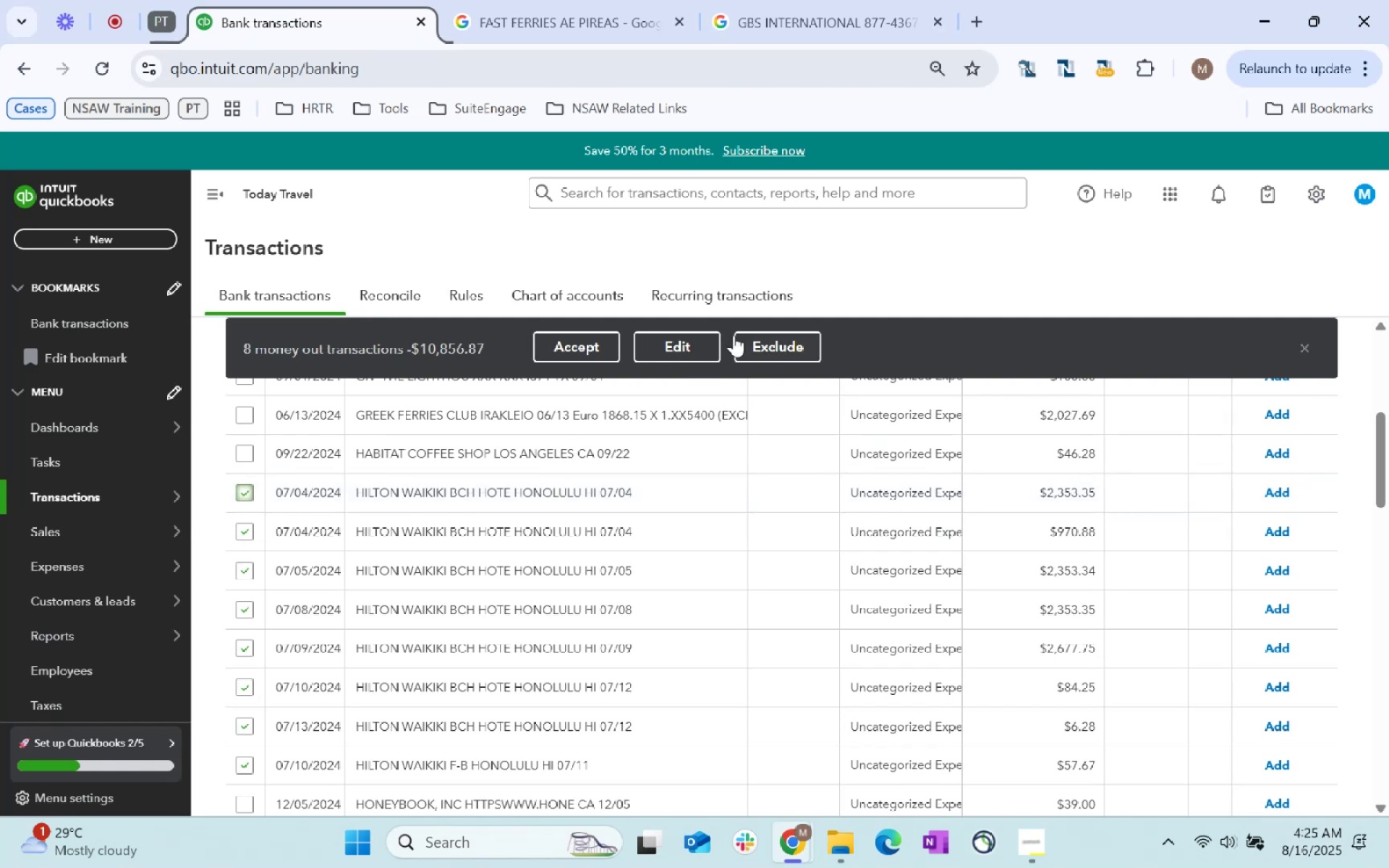 
left_click([696, 349])
 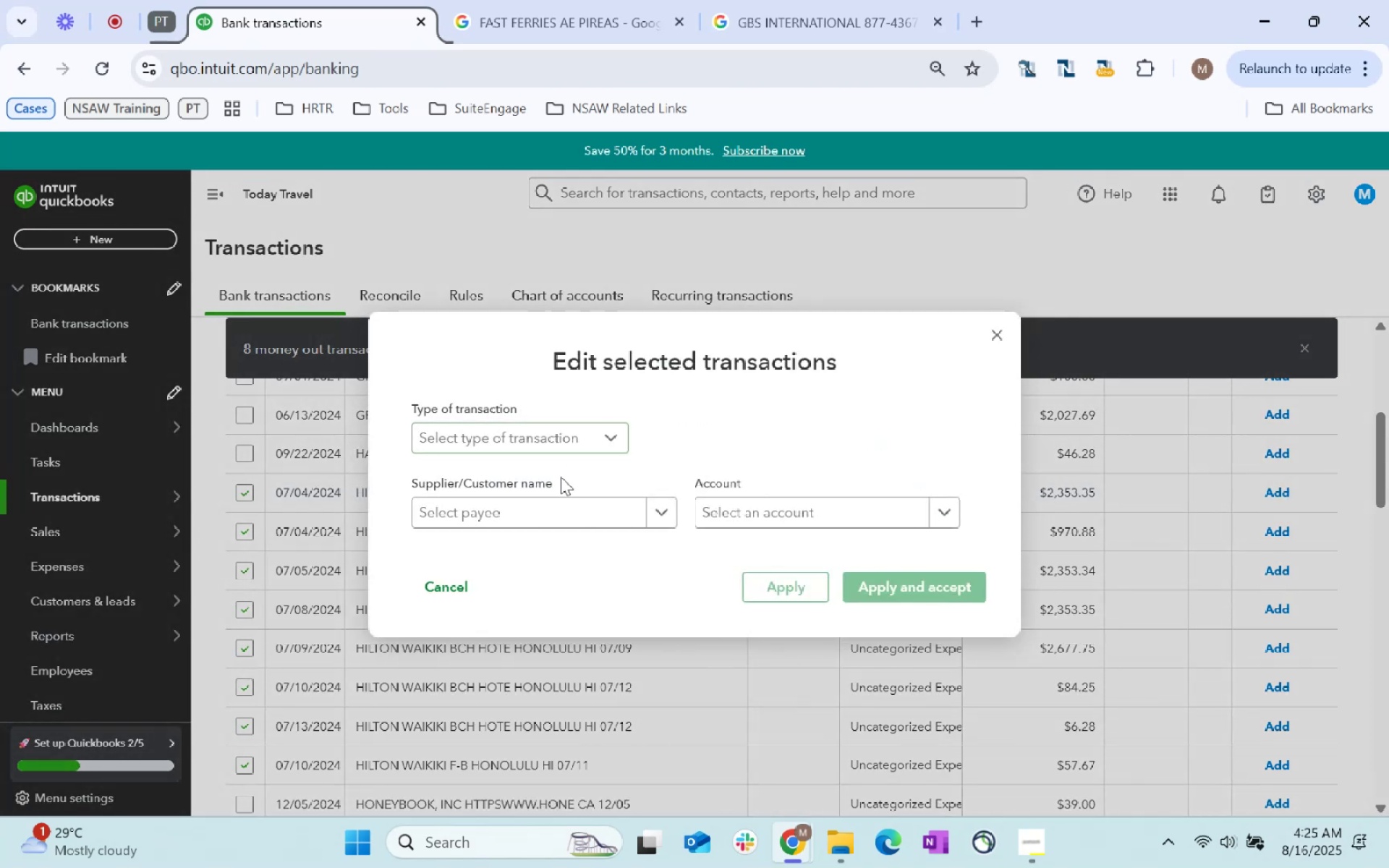 
left_click([566, 511])
 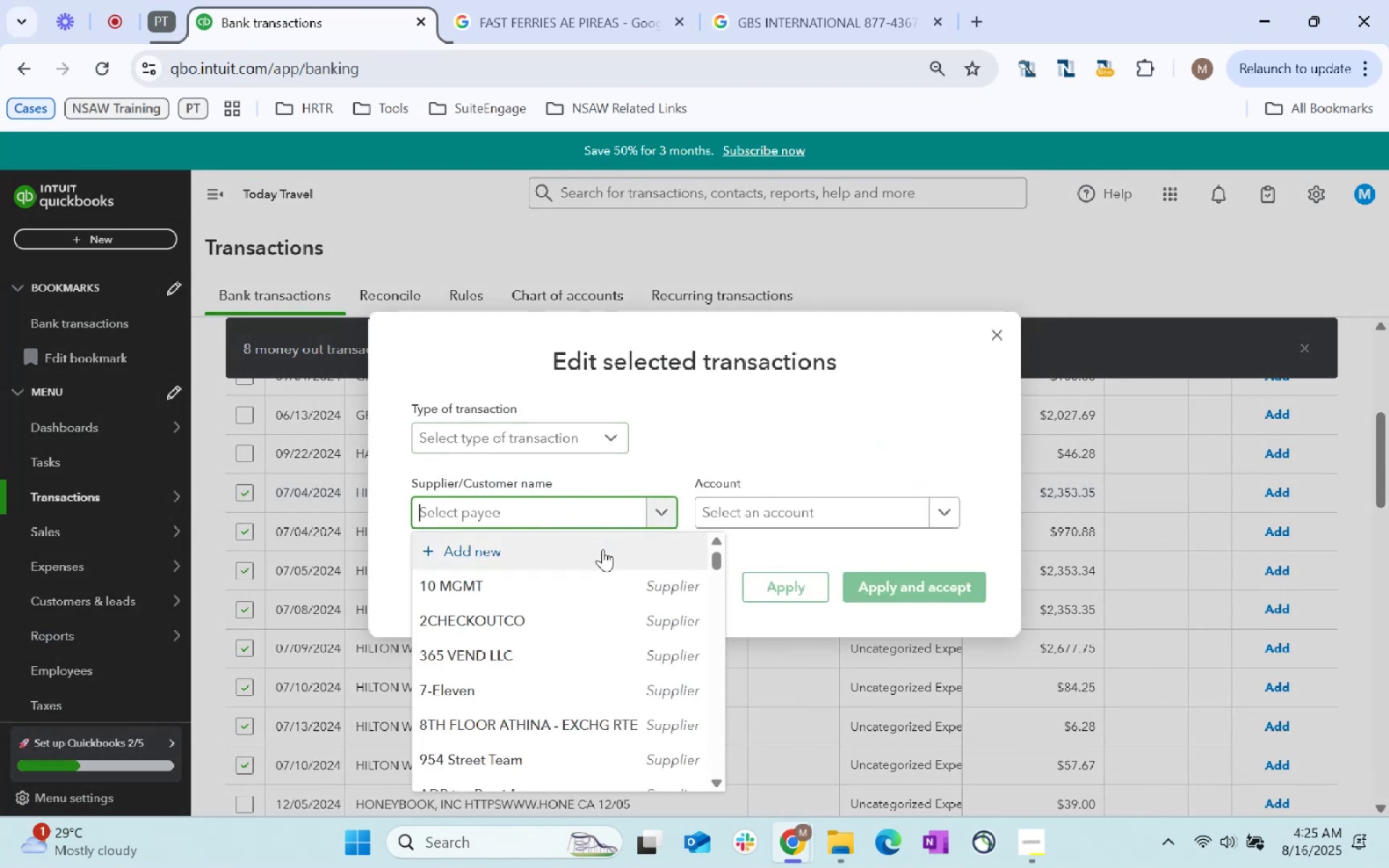 
type(Hilton Waikiki)
key(Tab)
 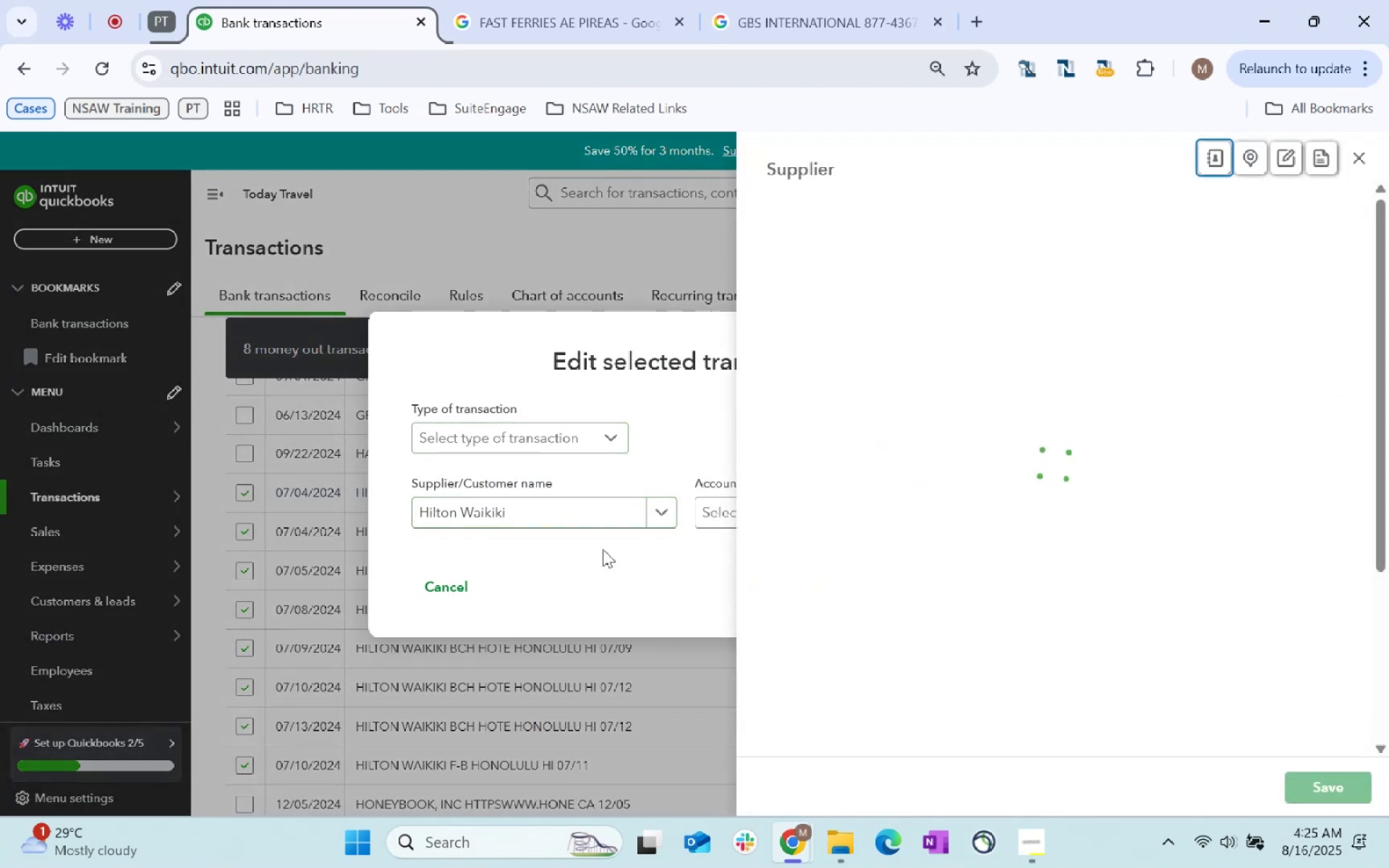 
left_click([1317, 788])
 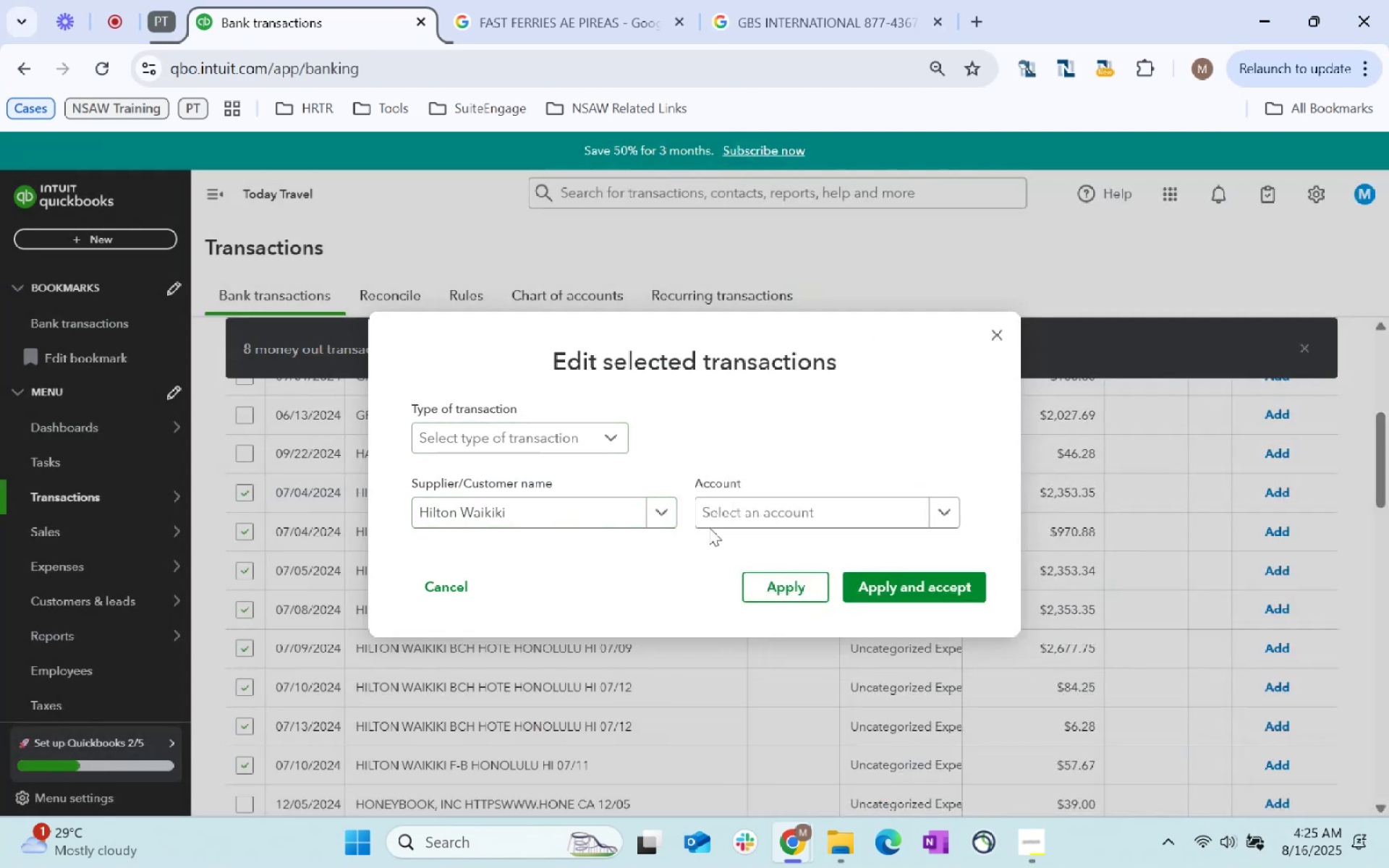 
left_click([779, 514])
 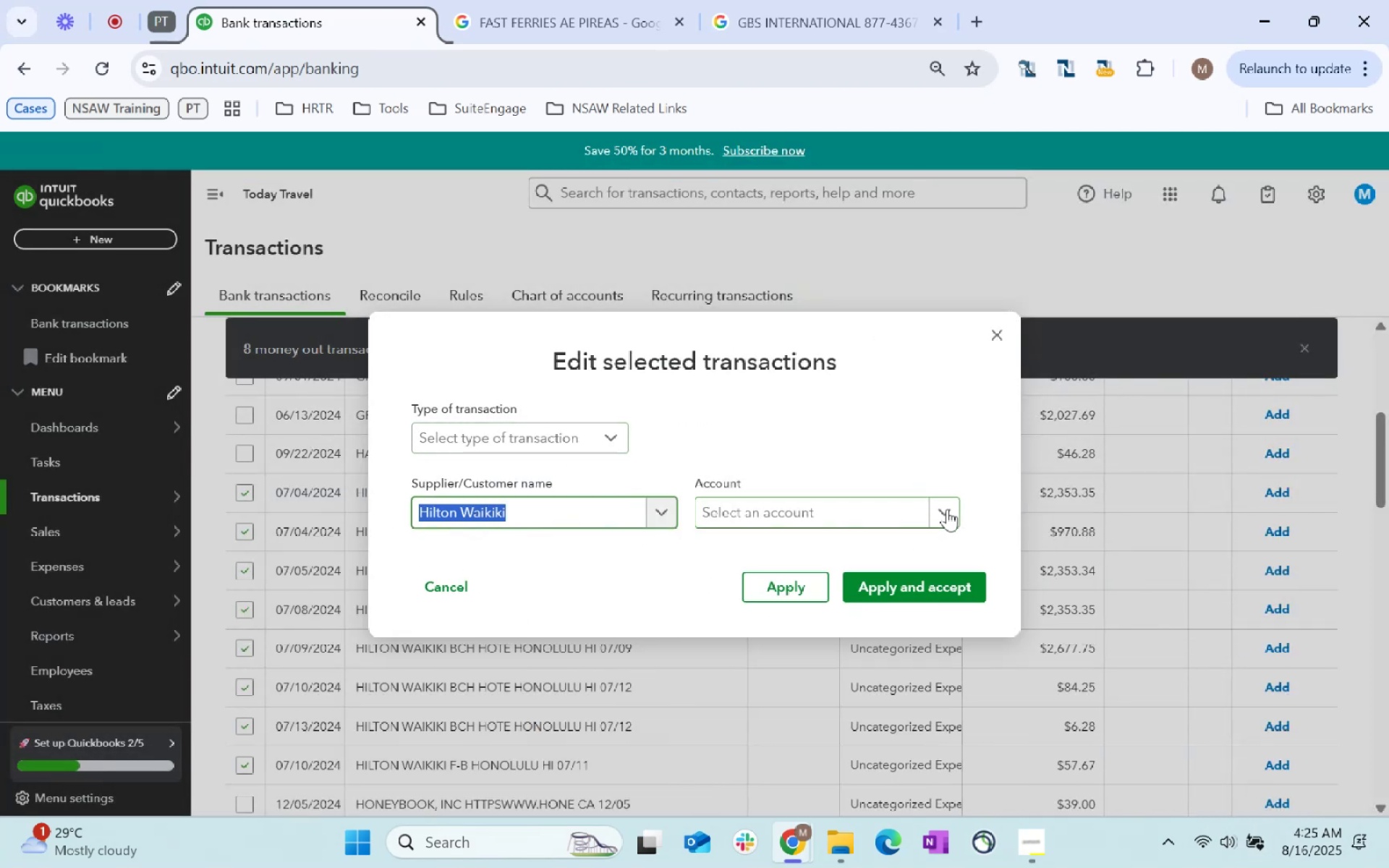 
type(HO)
key(Backspace)
type(ilton)
key(Tab)
type(Hotel)
key(Tab)
 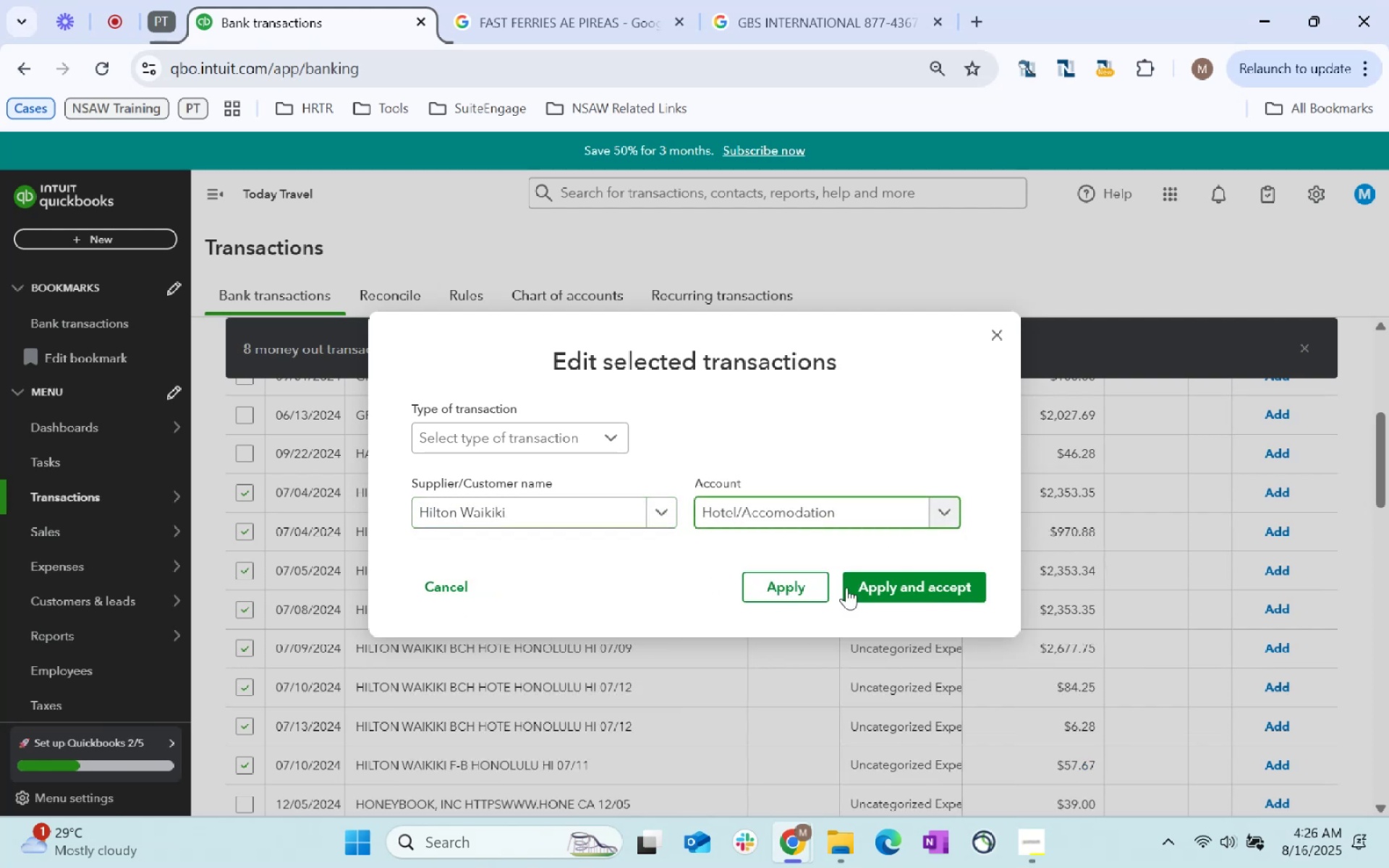 
left_click([867, 592])
 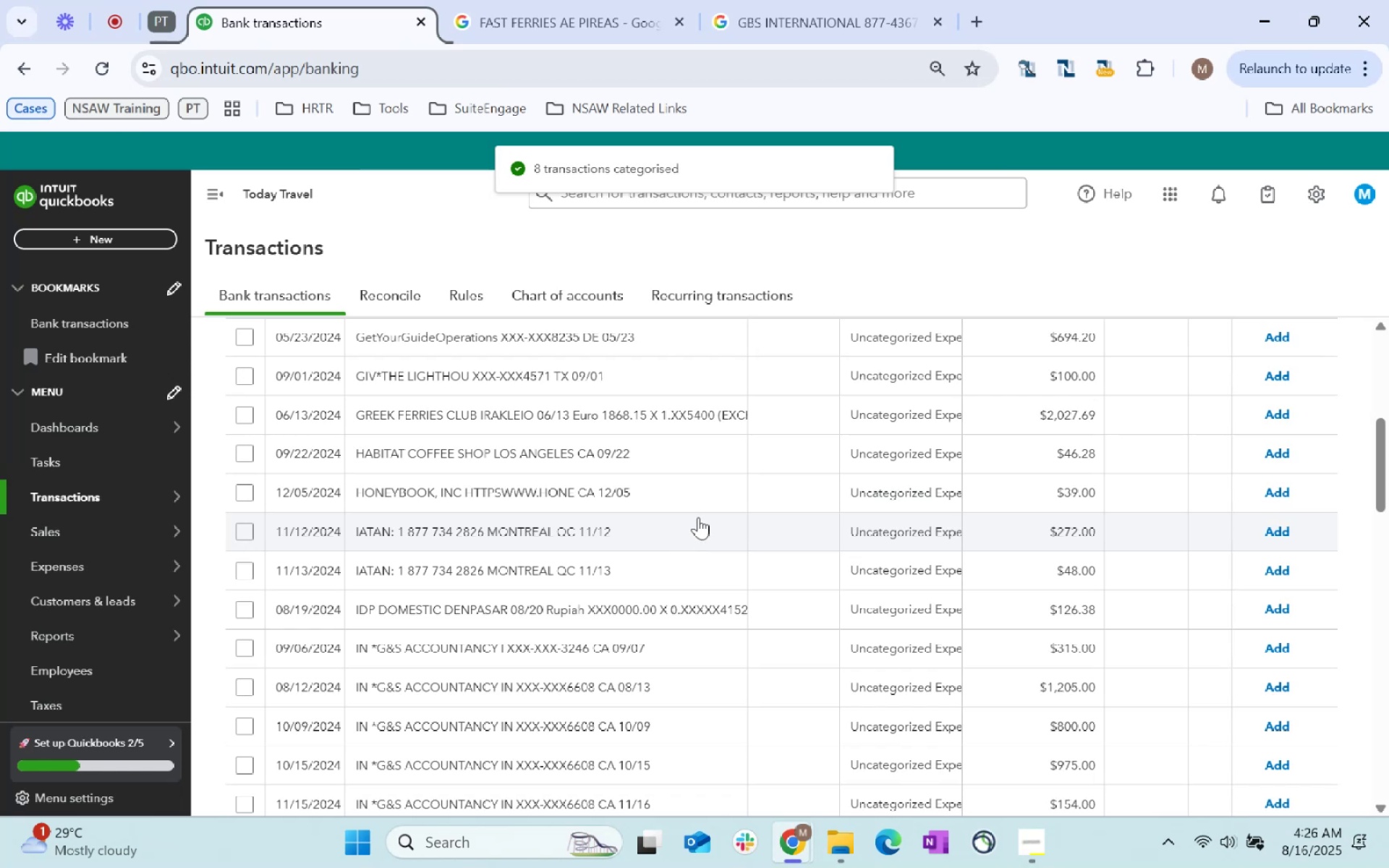 
left_click([231, 492])
 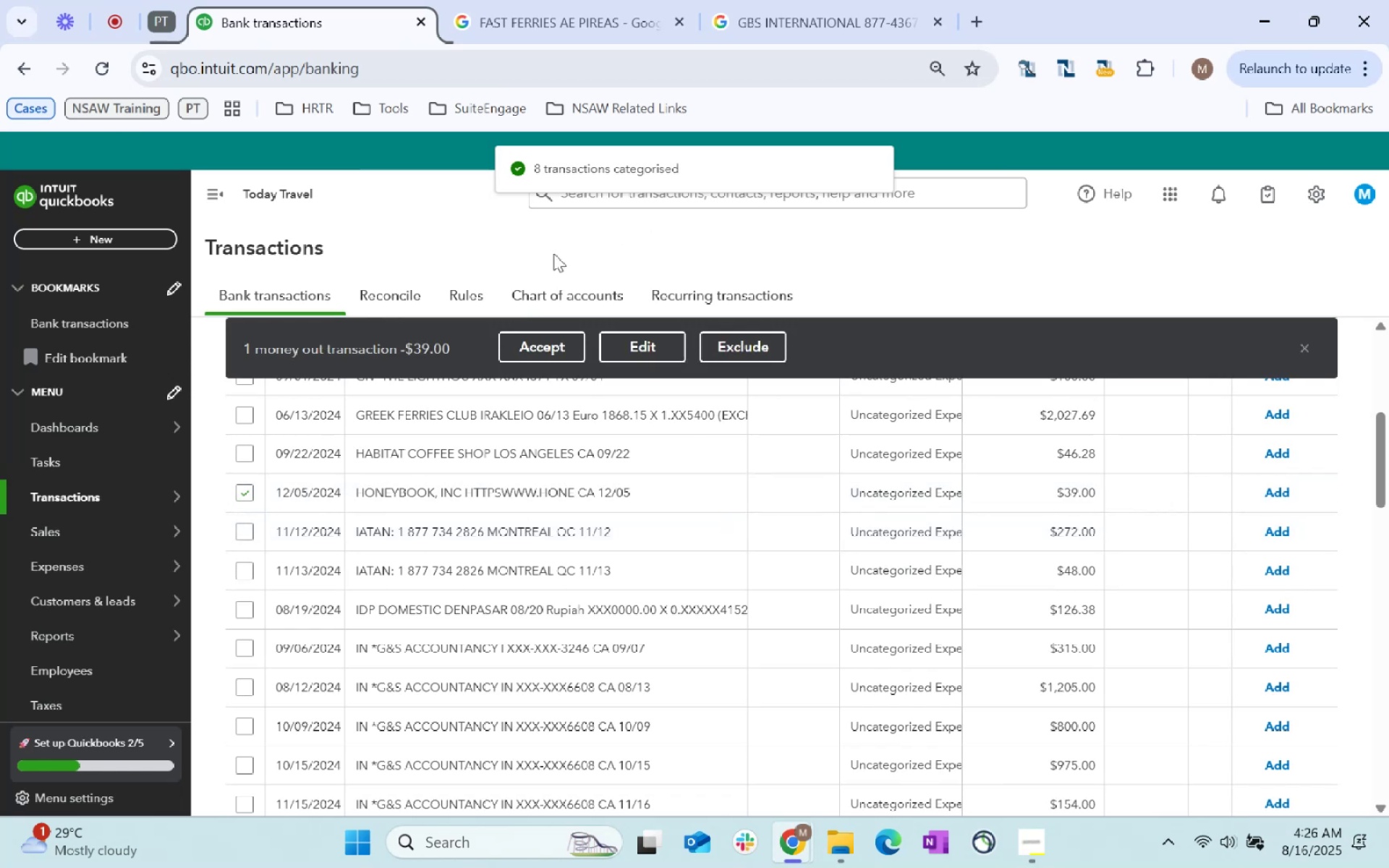 
left_click([640, 357])
 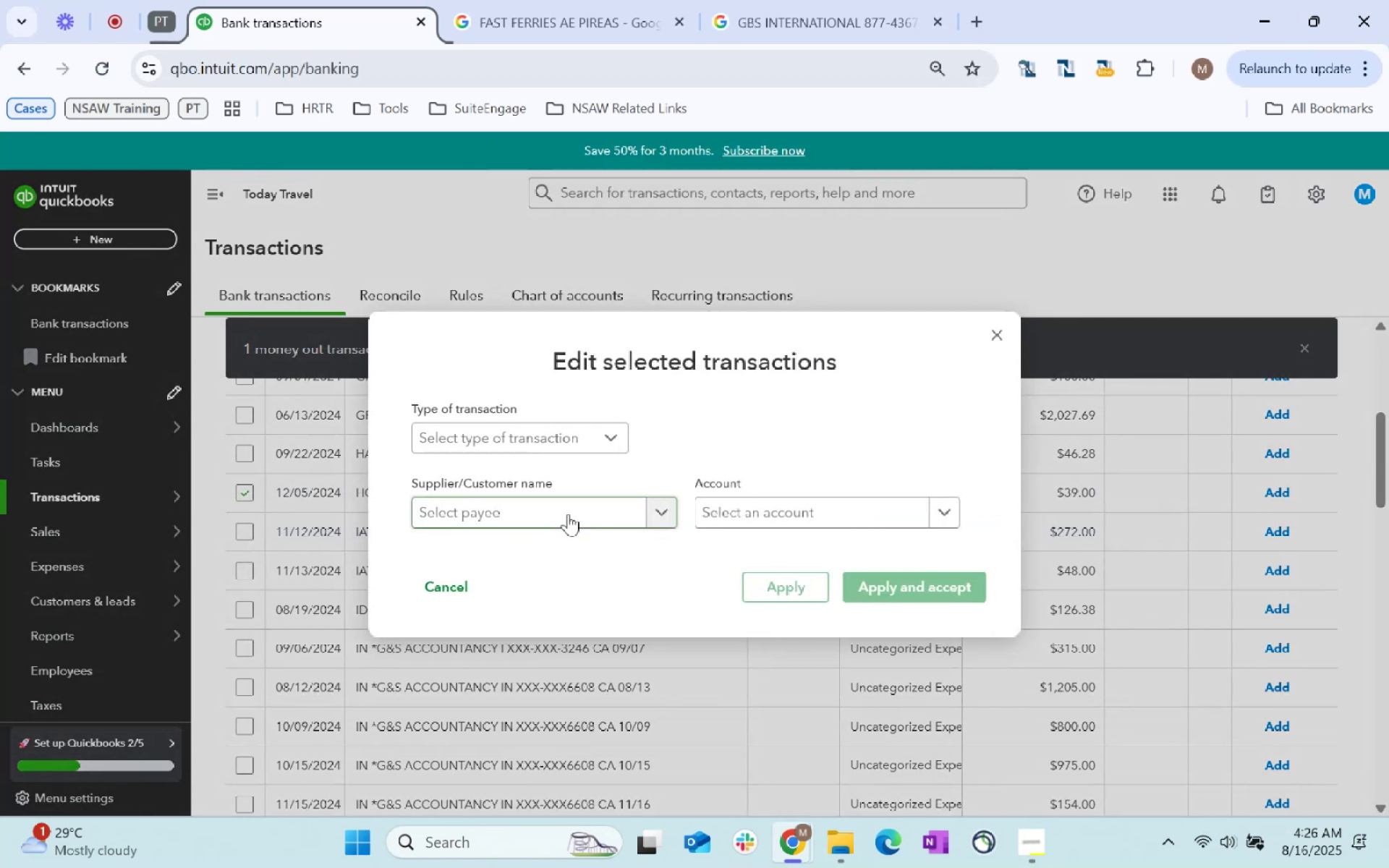 
left_click([568, 514])
 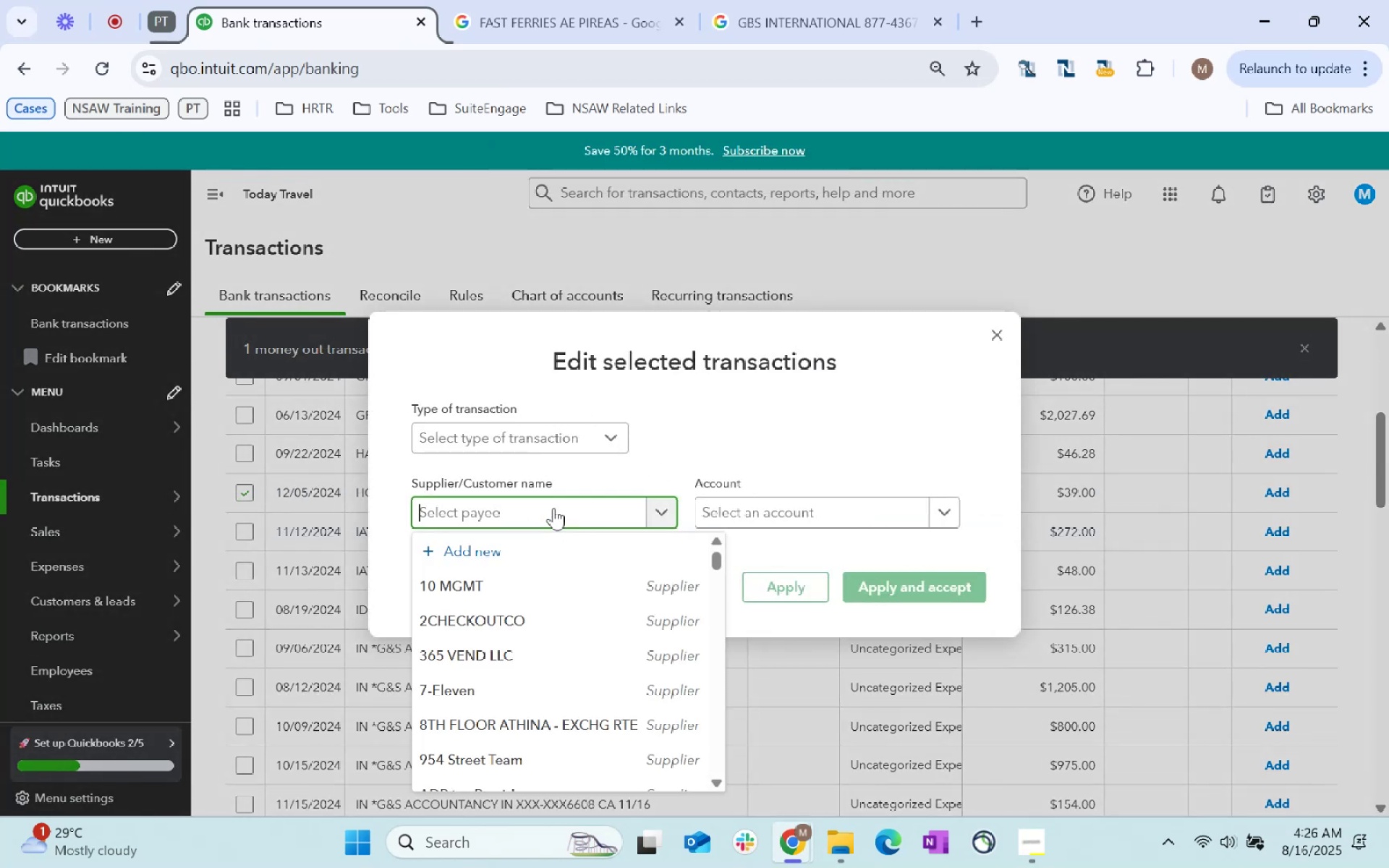 
type(Hob)
key(Backspace)
type(ne)
 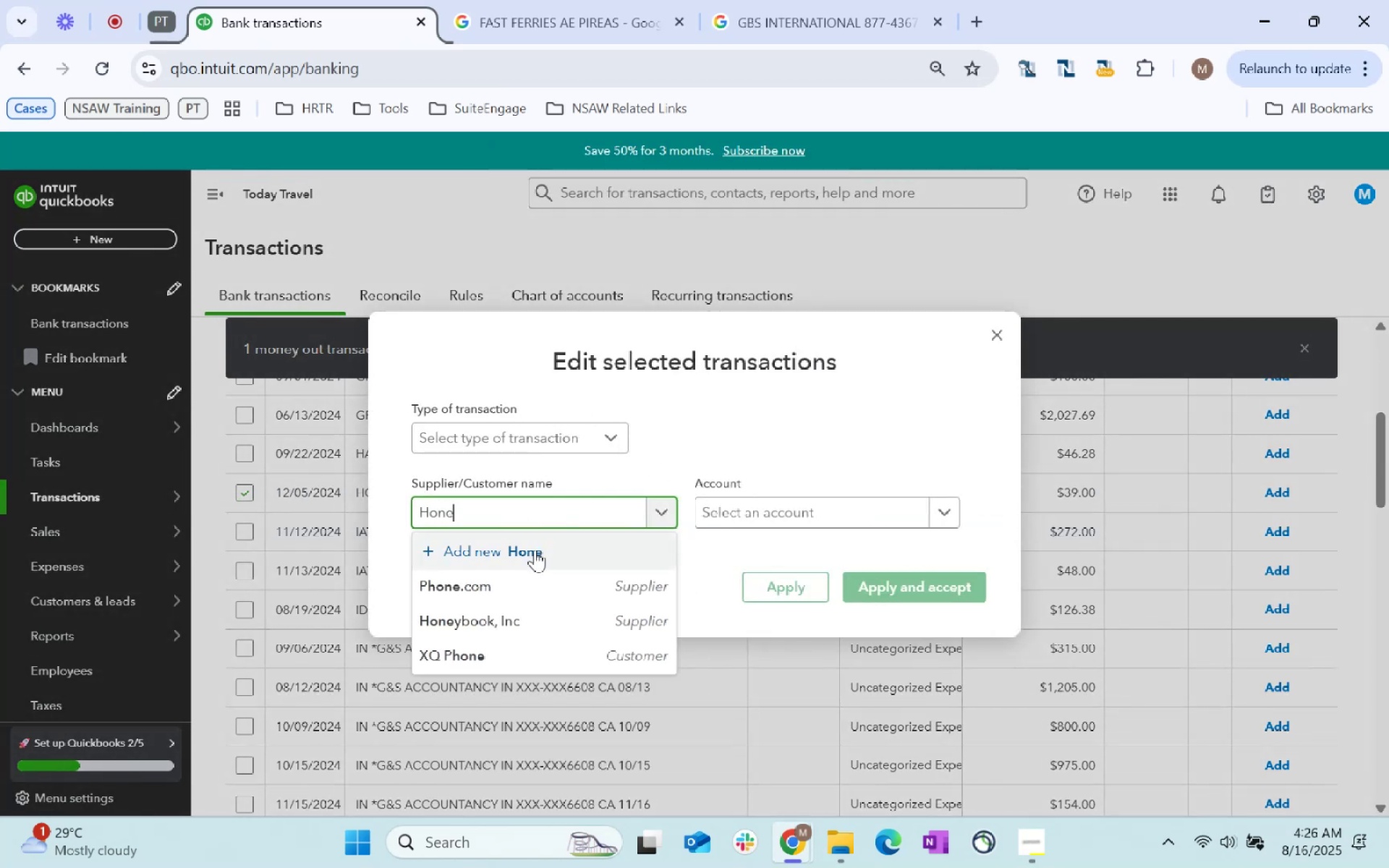 
left_click([522, 621])
 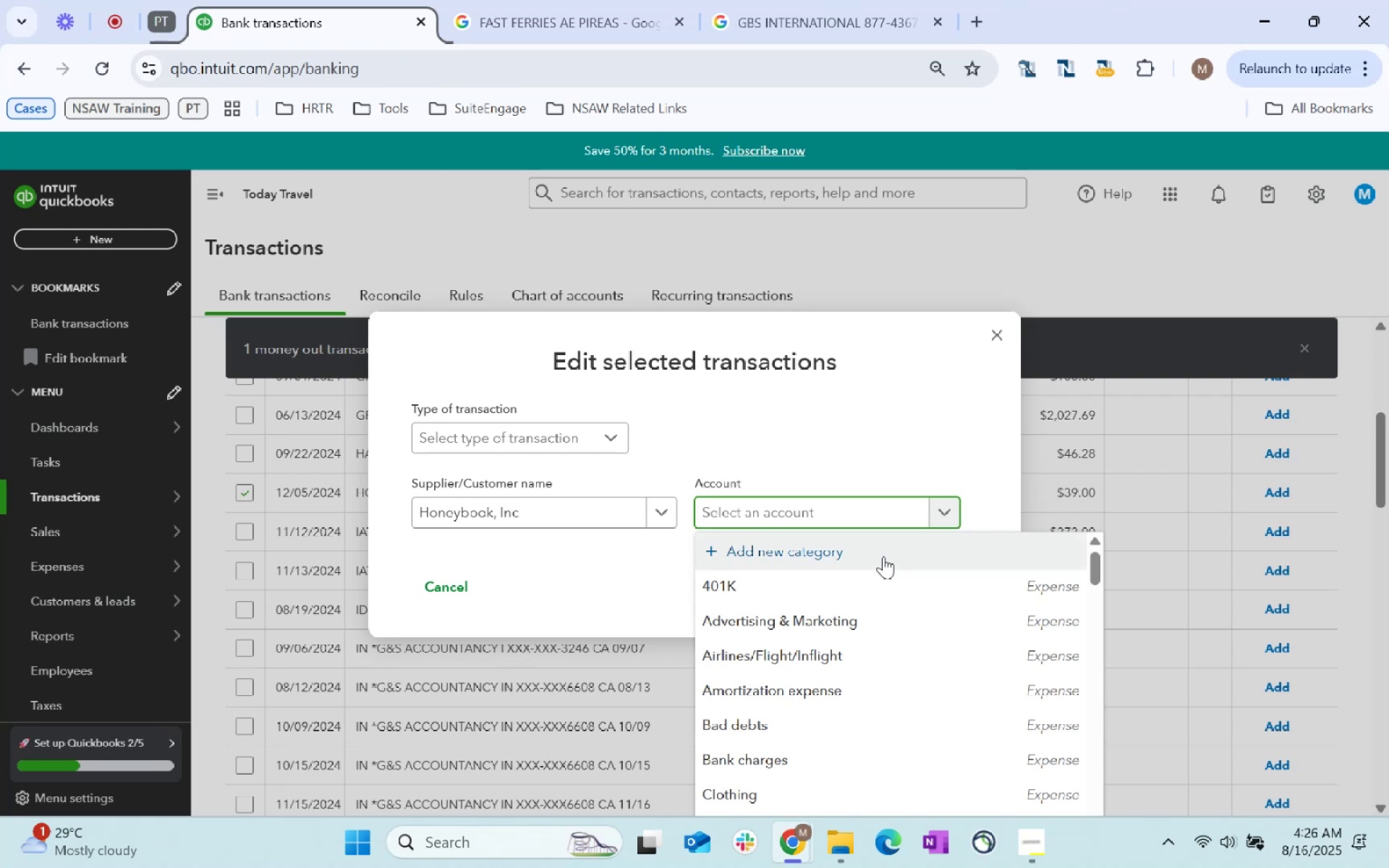 
type(software)
key(Tab)
 